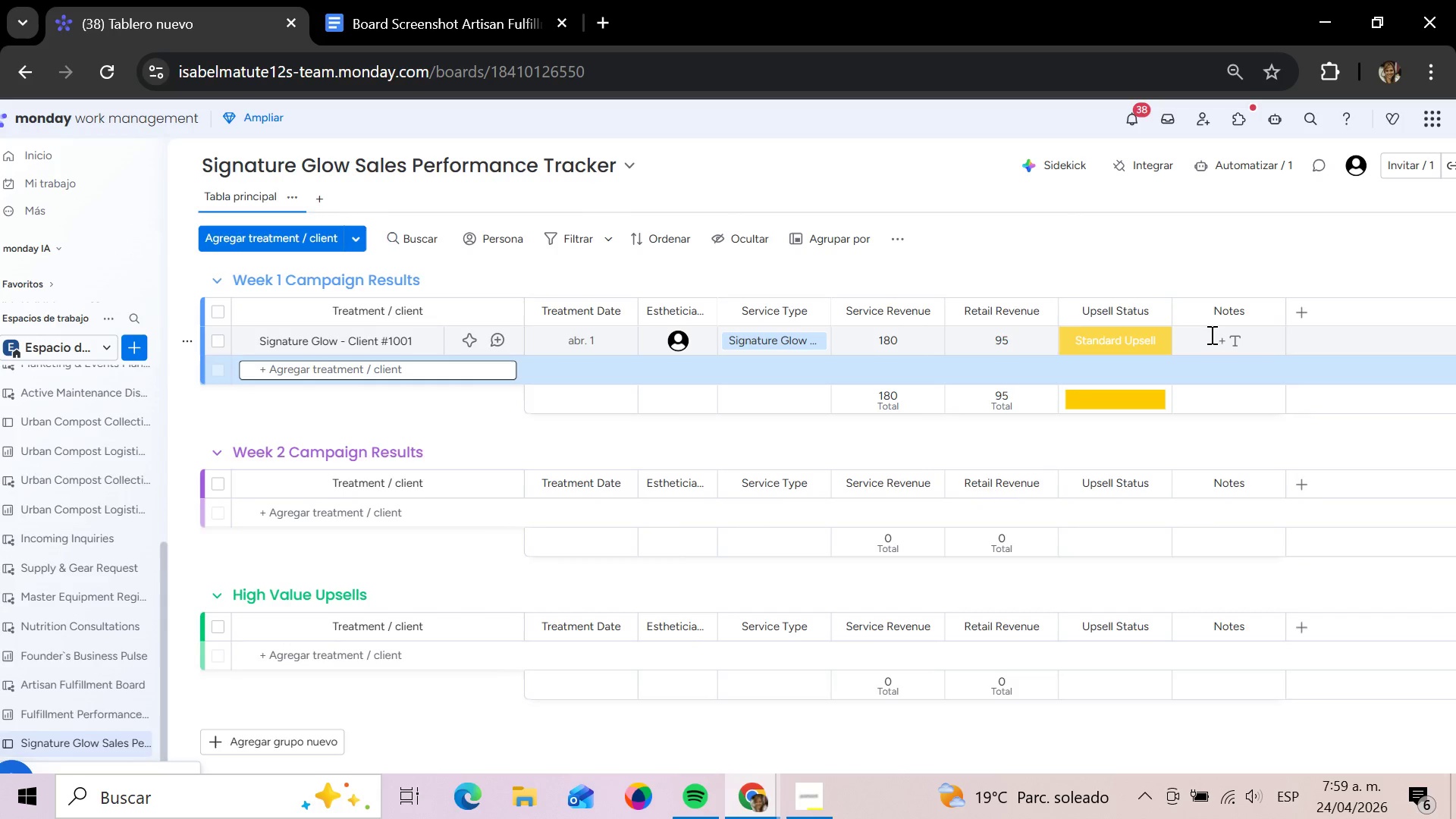 
type(Chemical Peel - Client ap)
key(Backspace)
key(Backspace)
 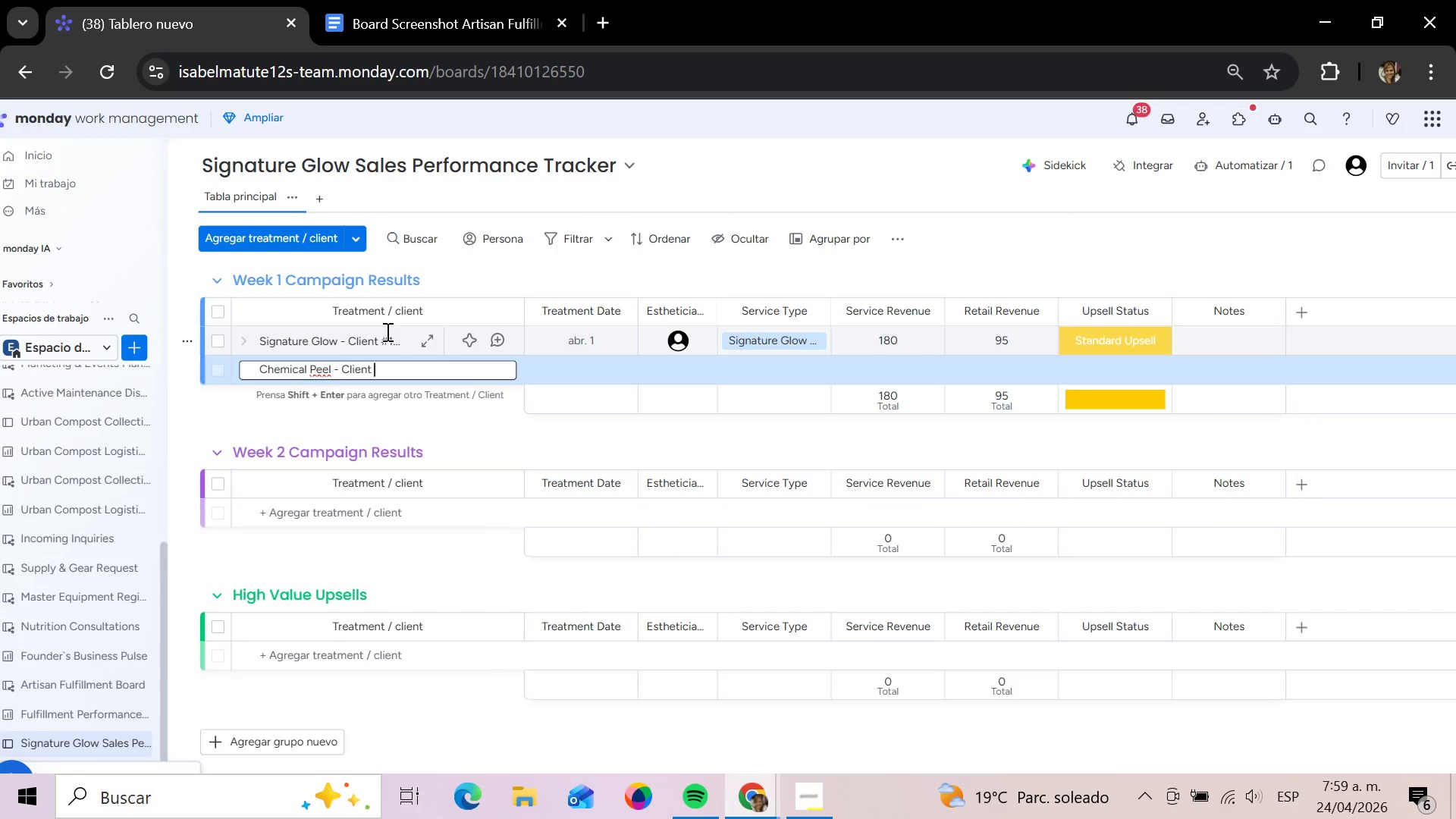 
key(Alt+Control+3)
 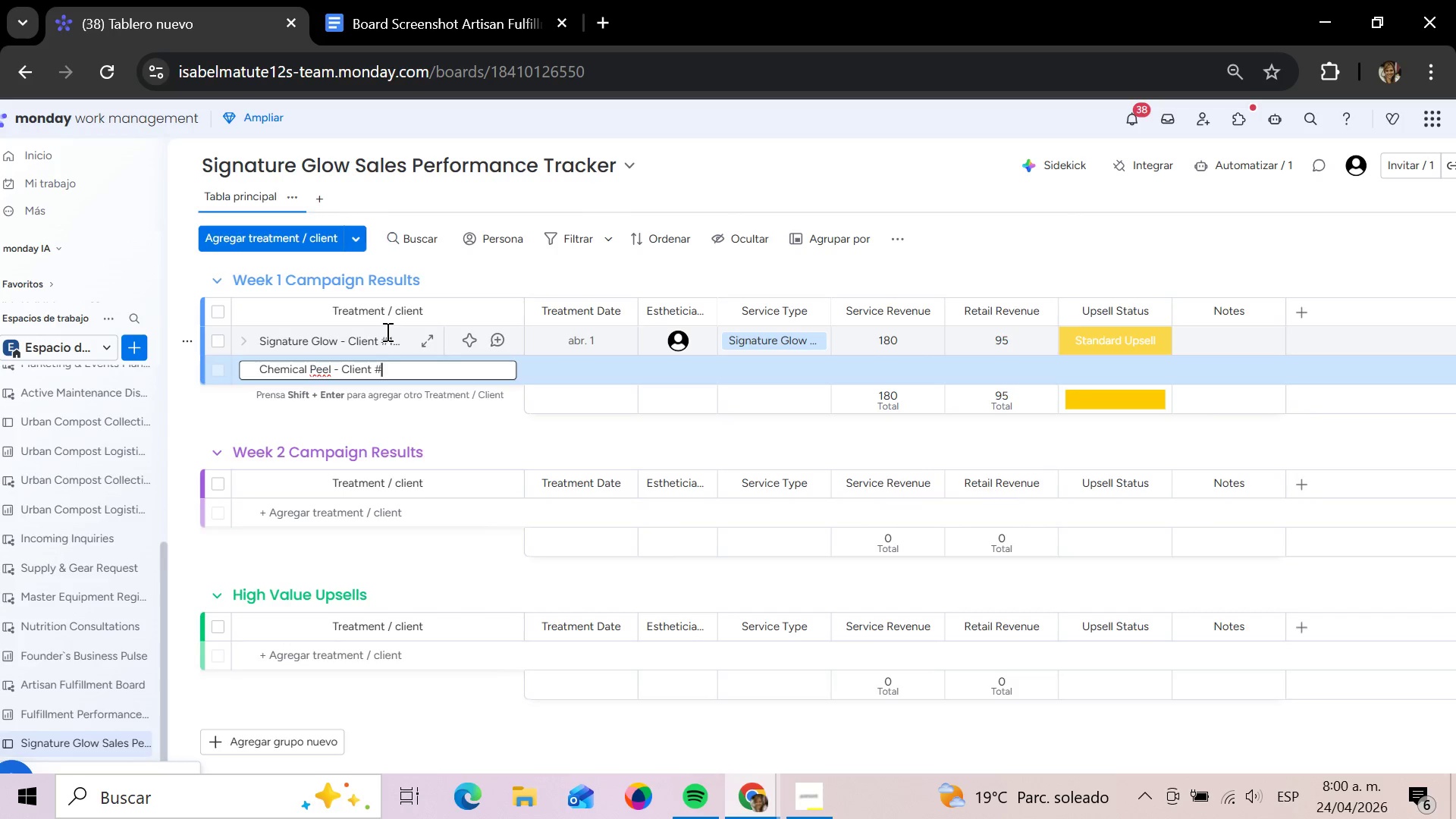 
wait(8.51)
 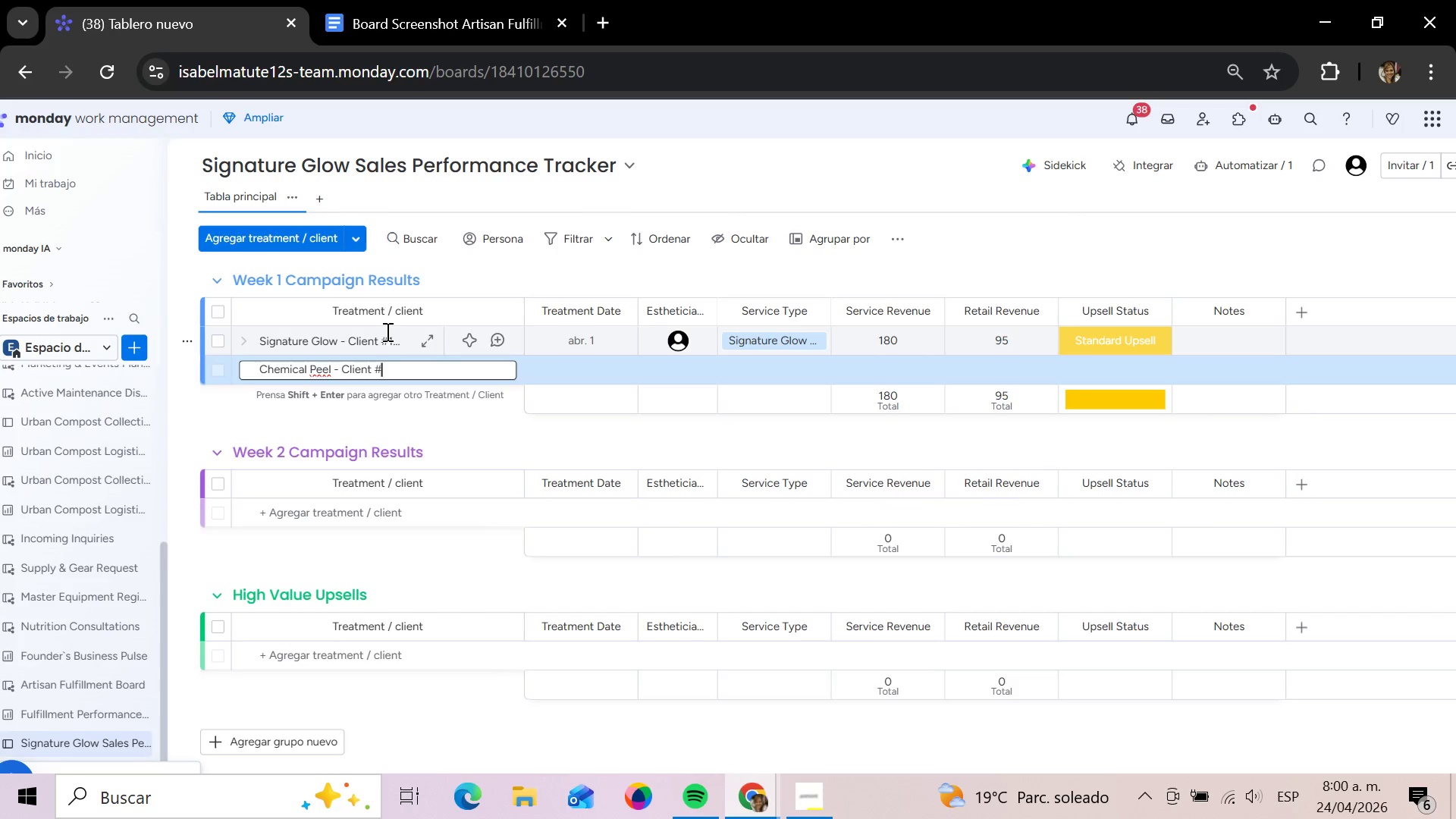 
type(1002)
 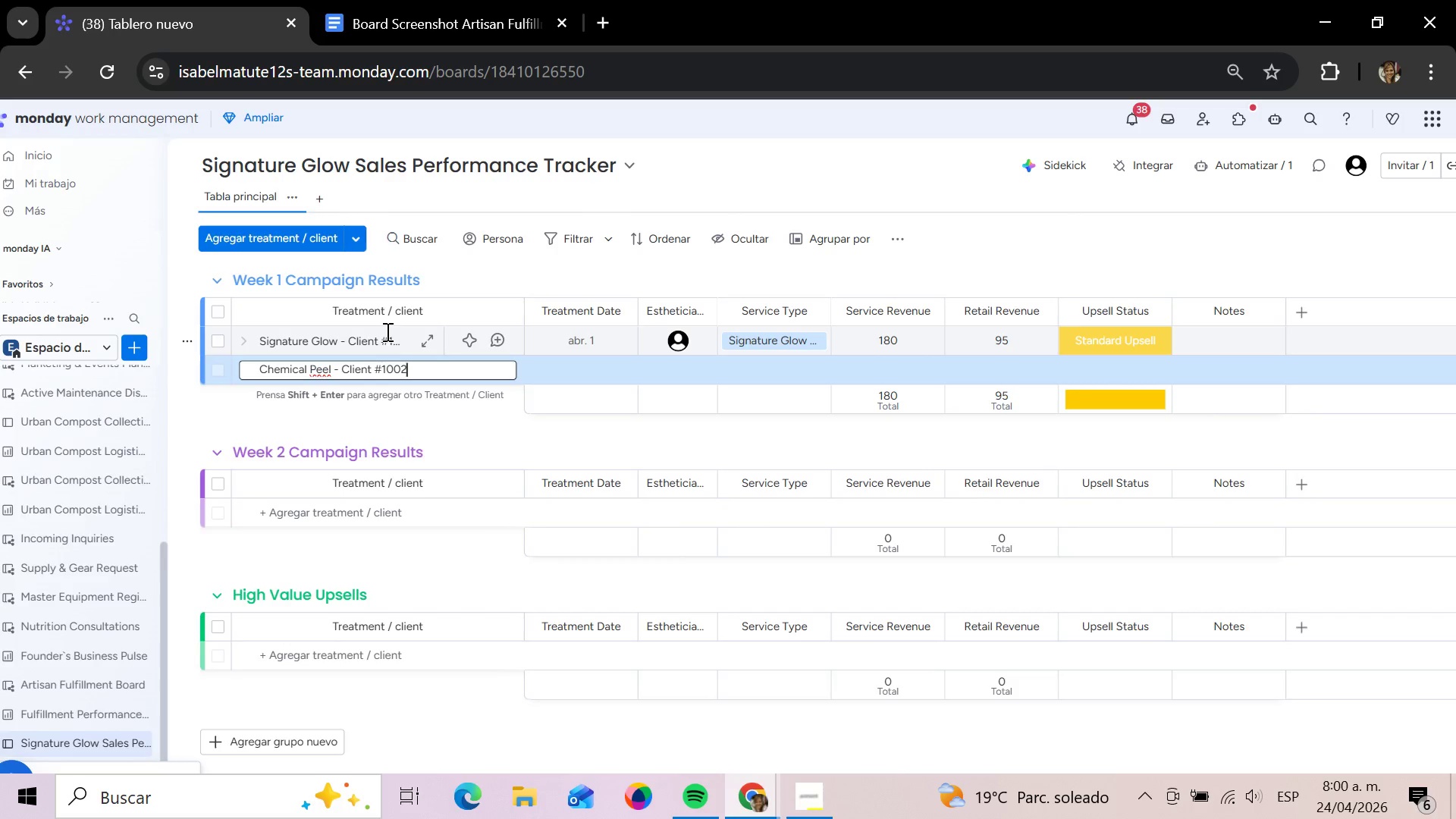 
key(Enter)
 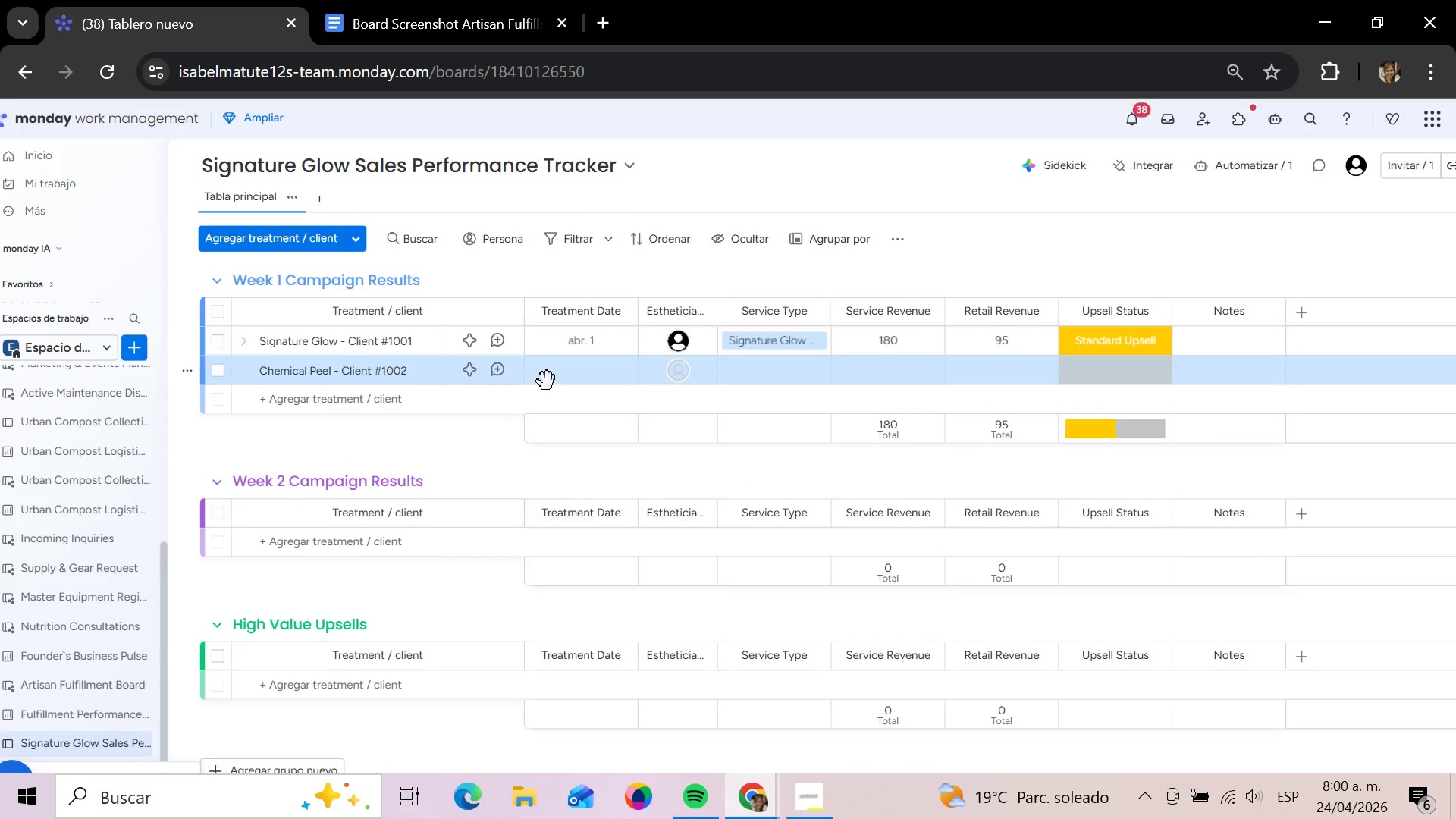 
mouse_move([576, 376])
 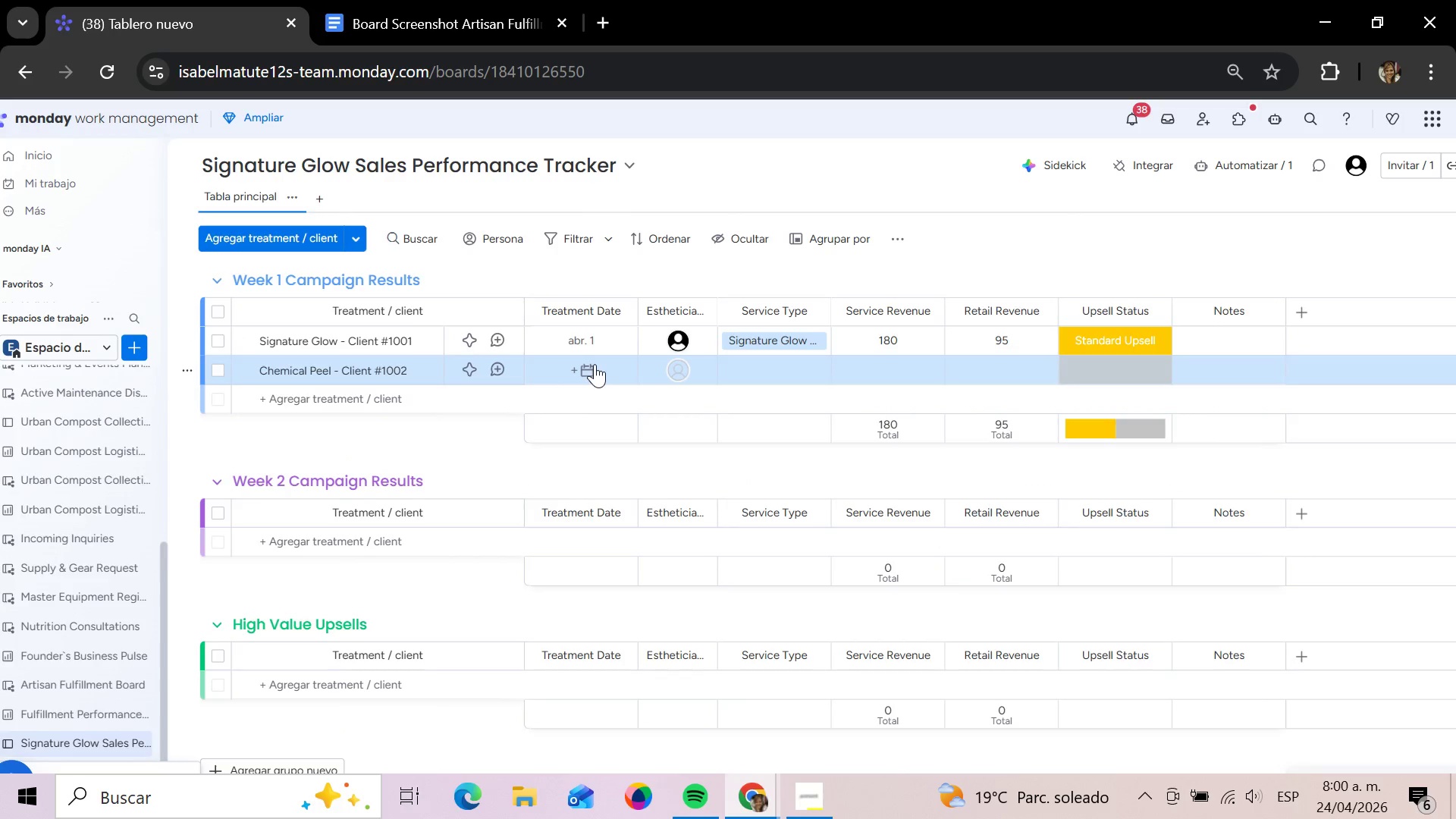 
left_click([595, 364])
 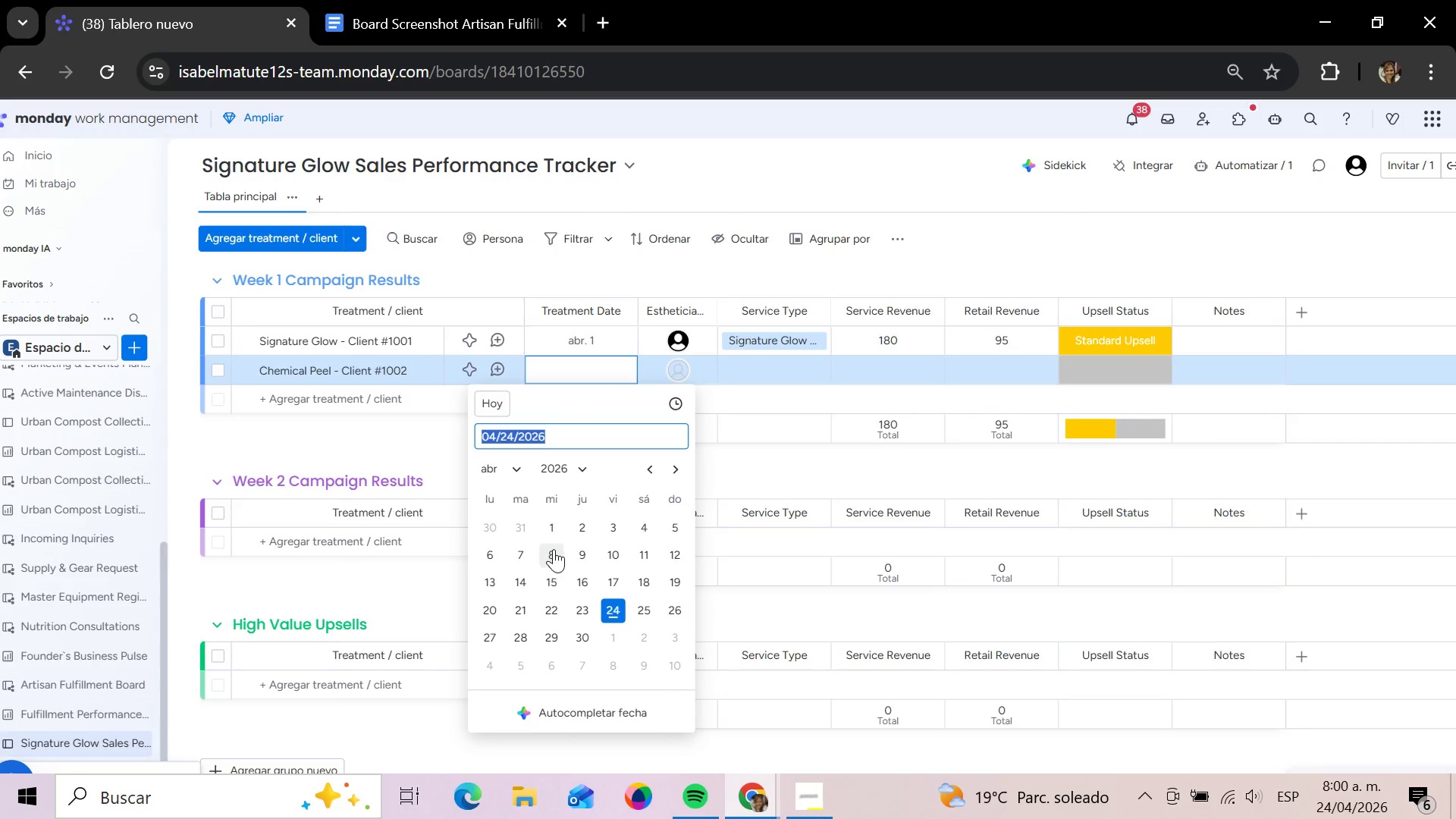 
left_click([558, 532])
 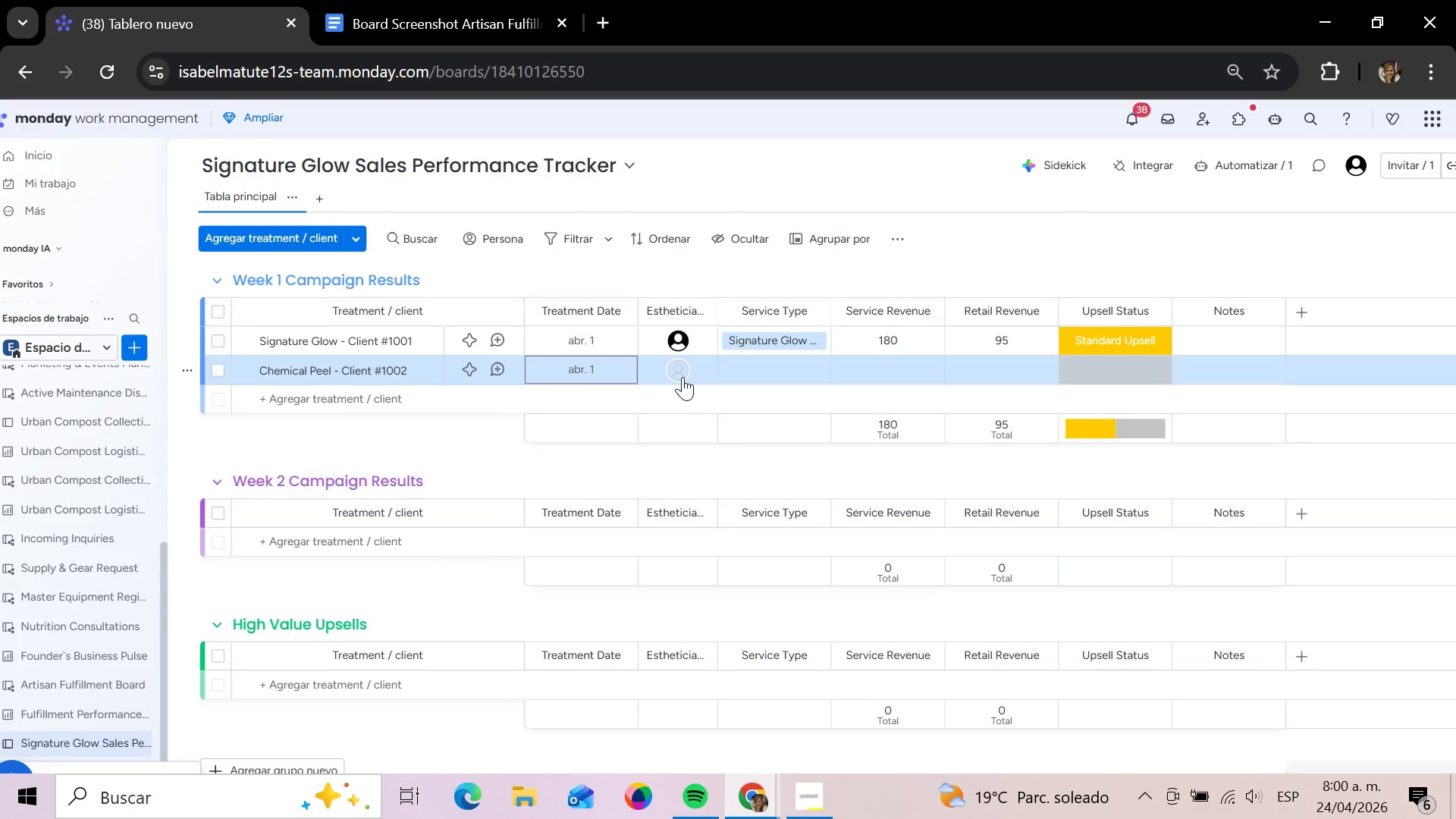 
left_click([682, 377])
 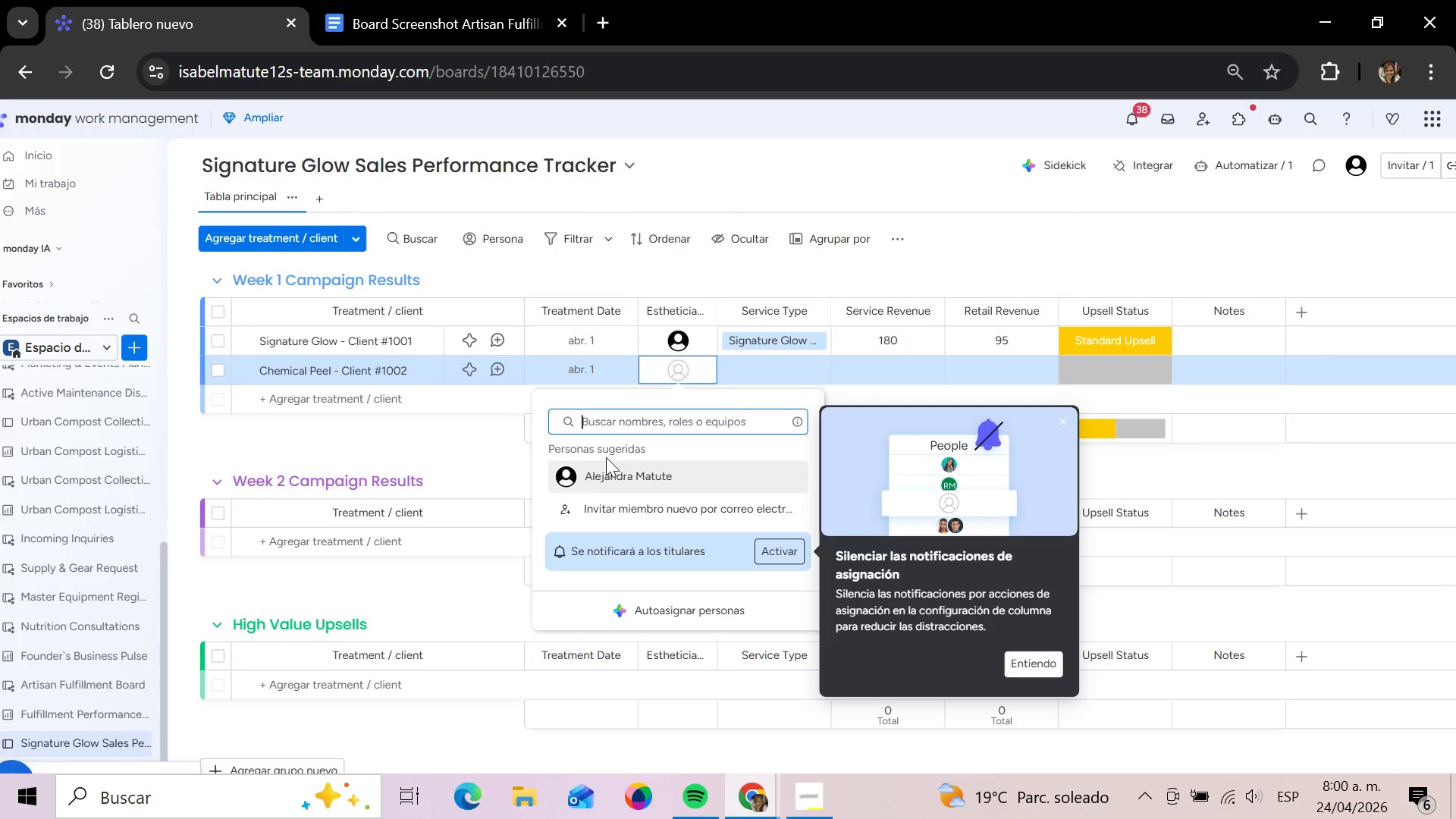 
left_click([580, 452])
 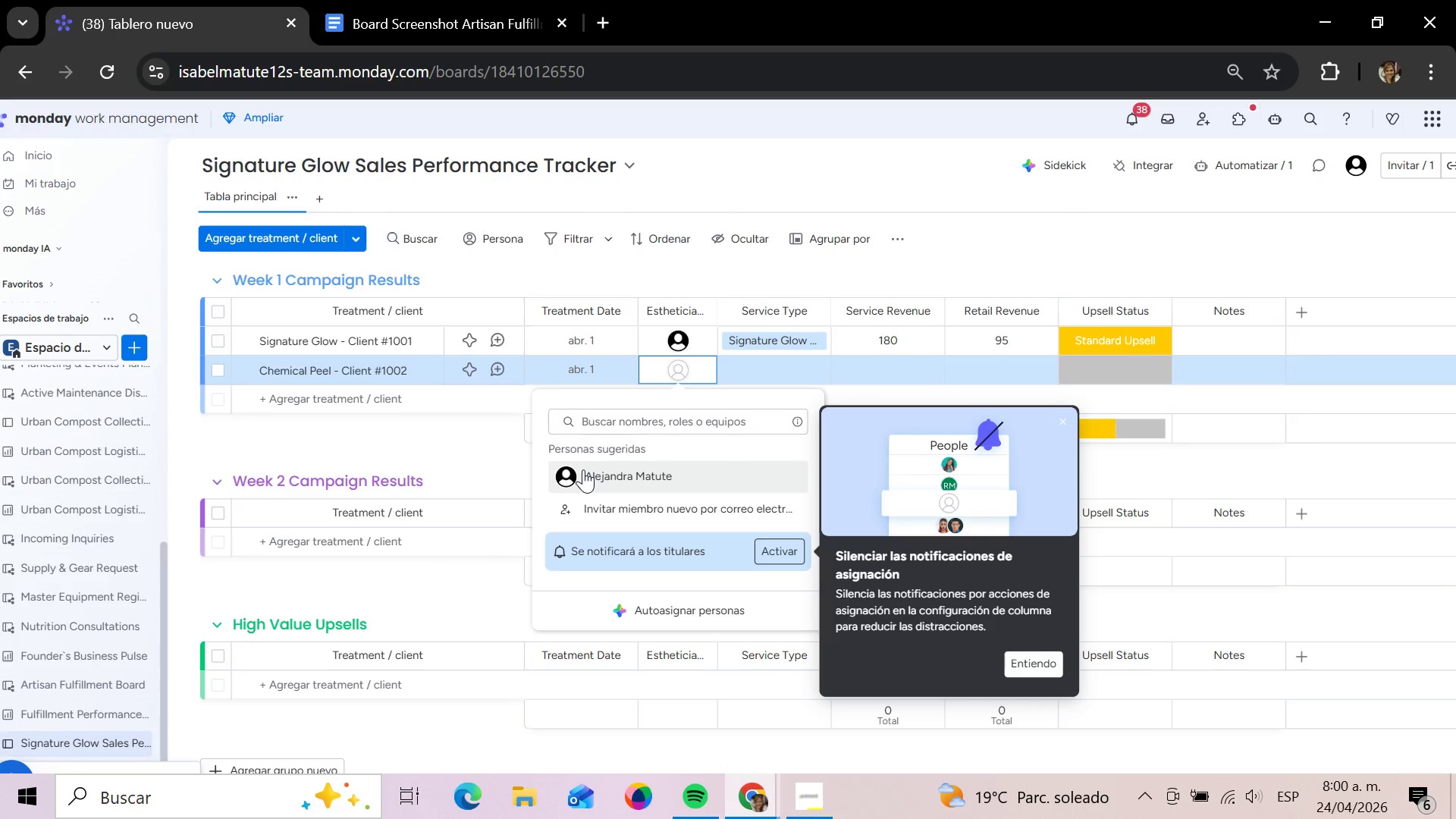 
left_click([583, 469])
 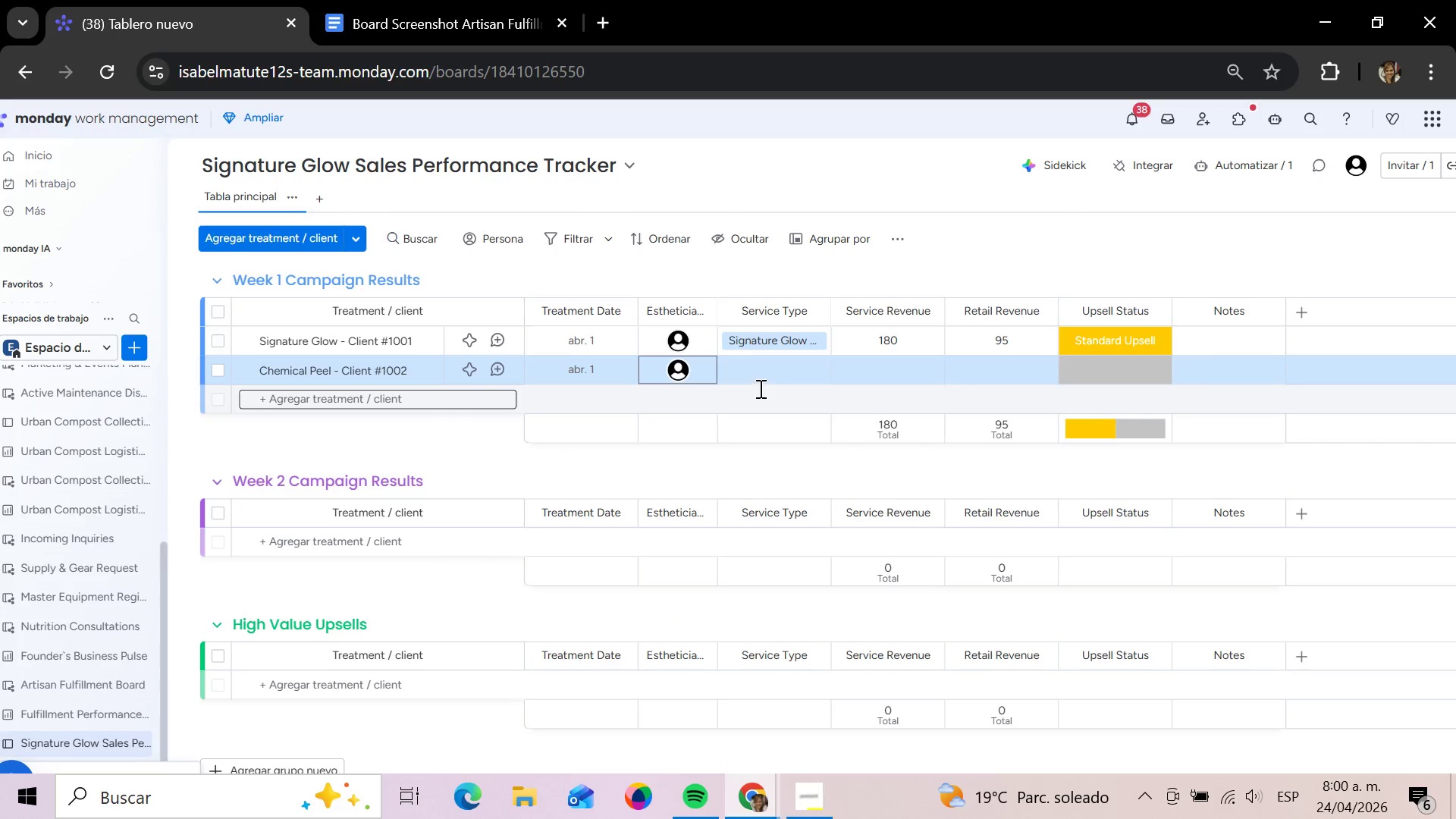 
left_click([759, 388])
 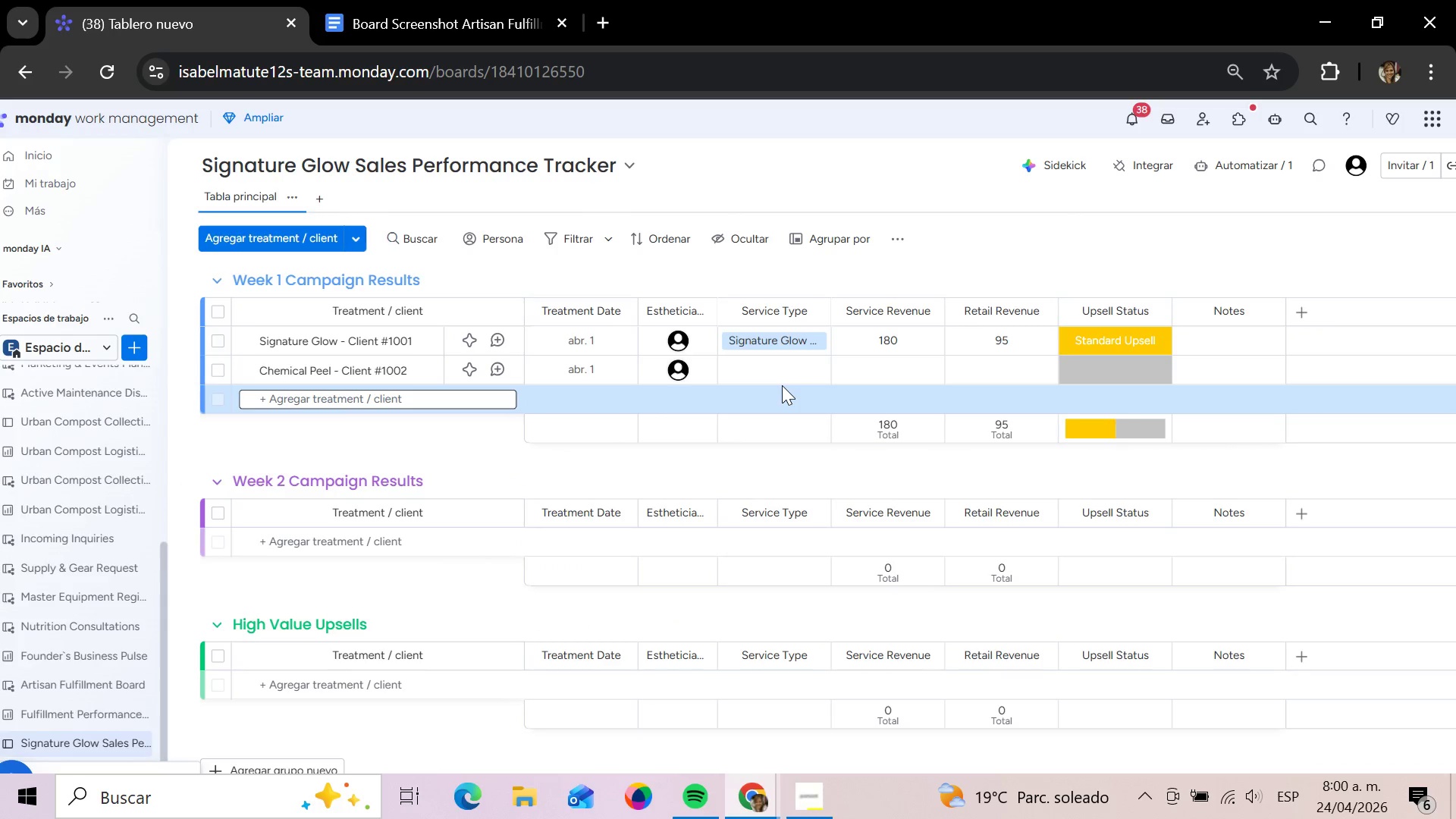 
left_click([756, 363])
 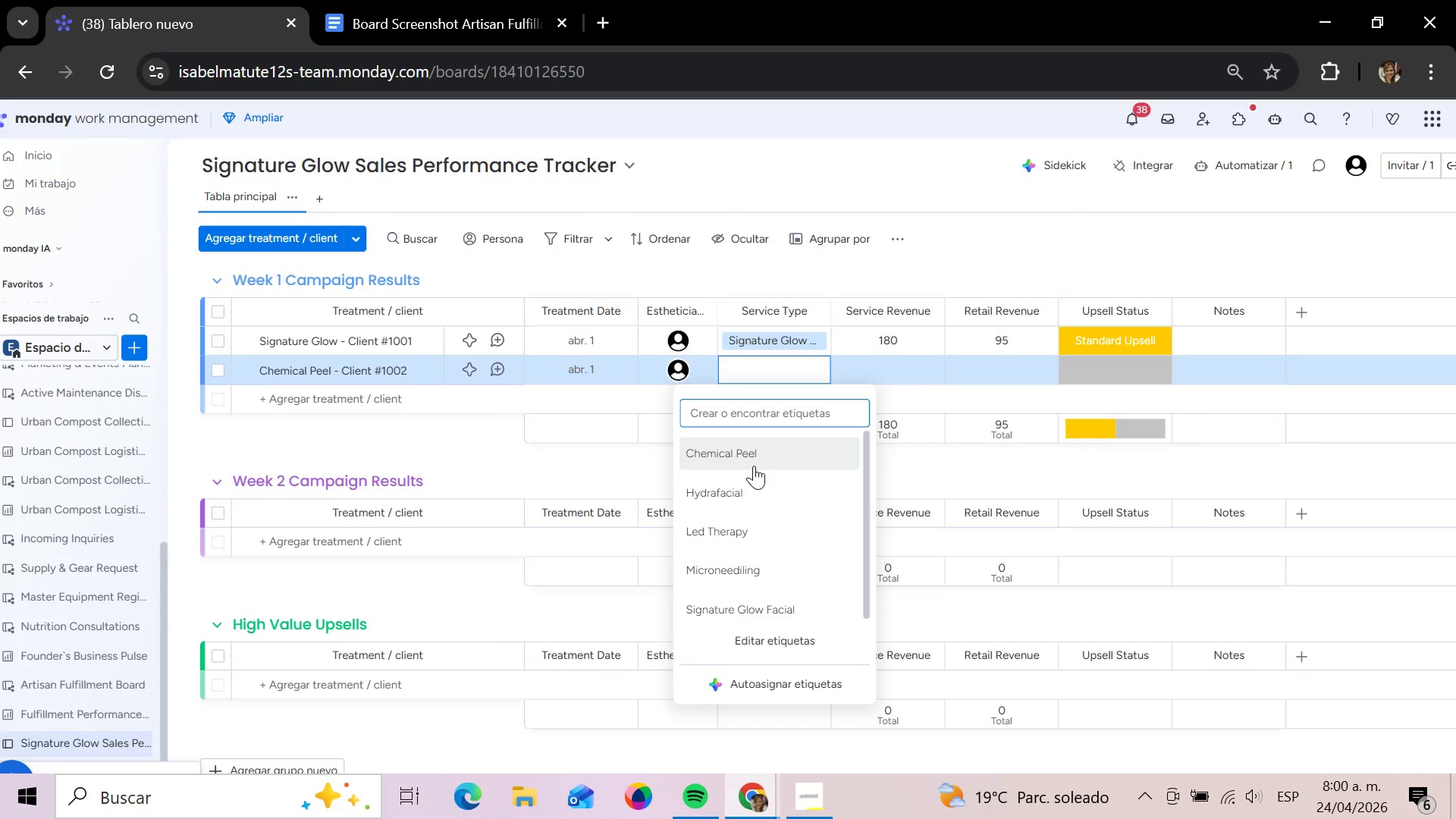 
left_click([754, 466])
 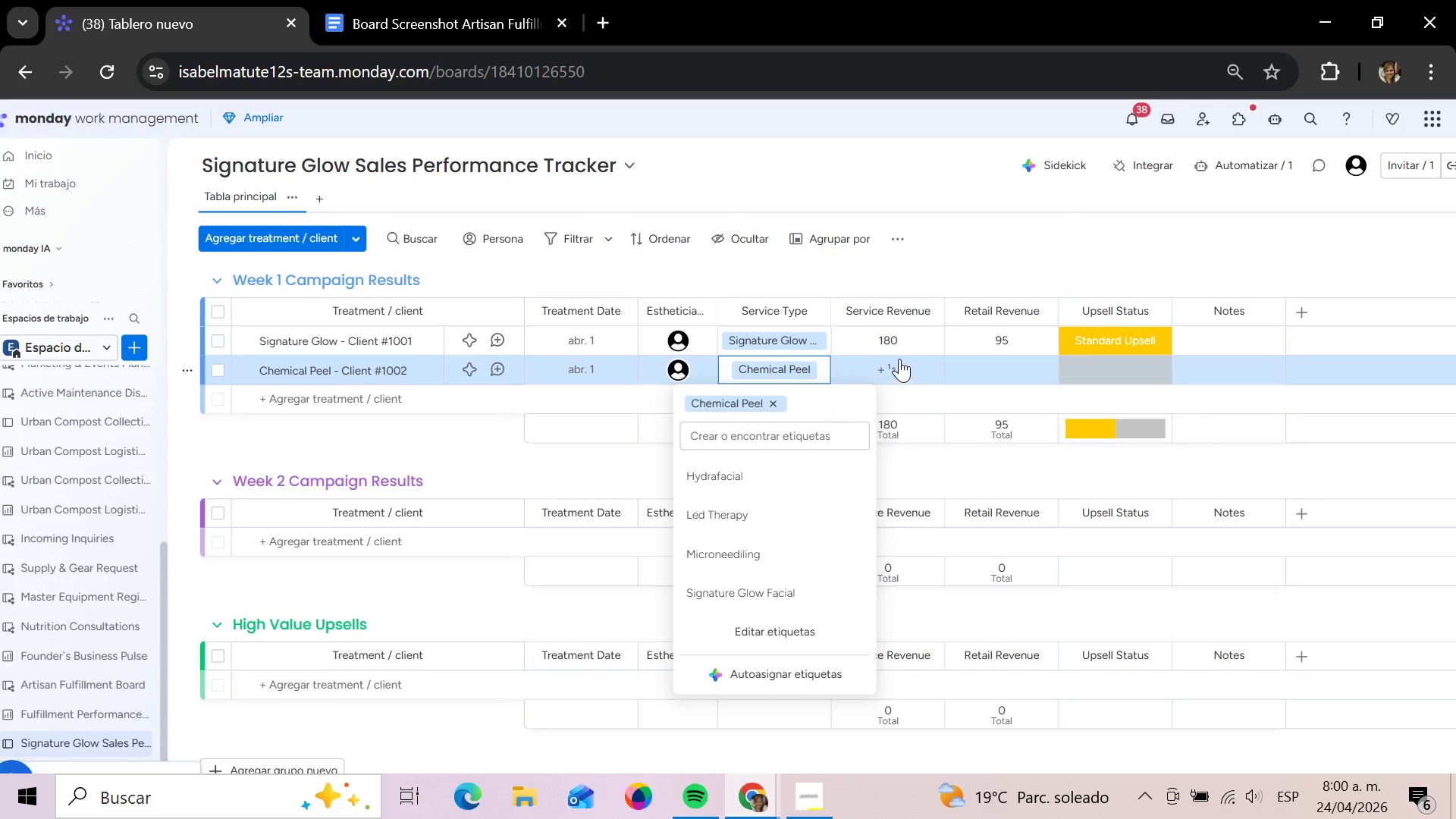 
left_click([907, 360])
 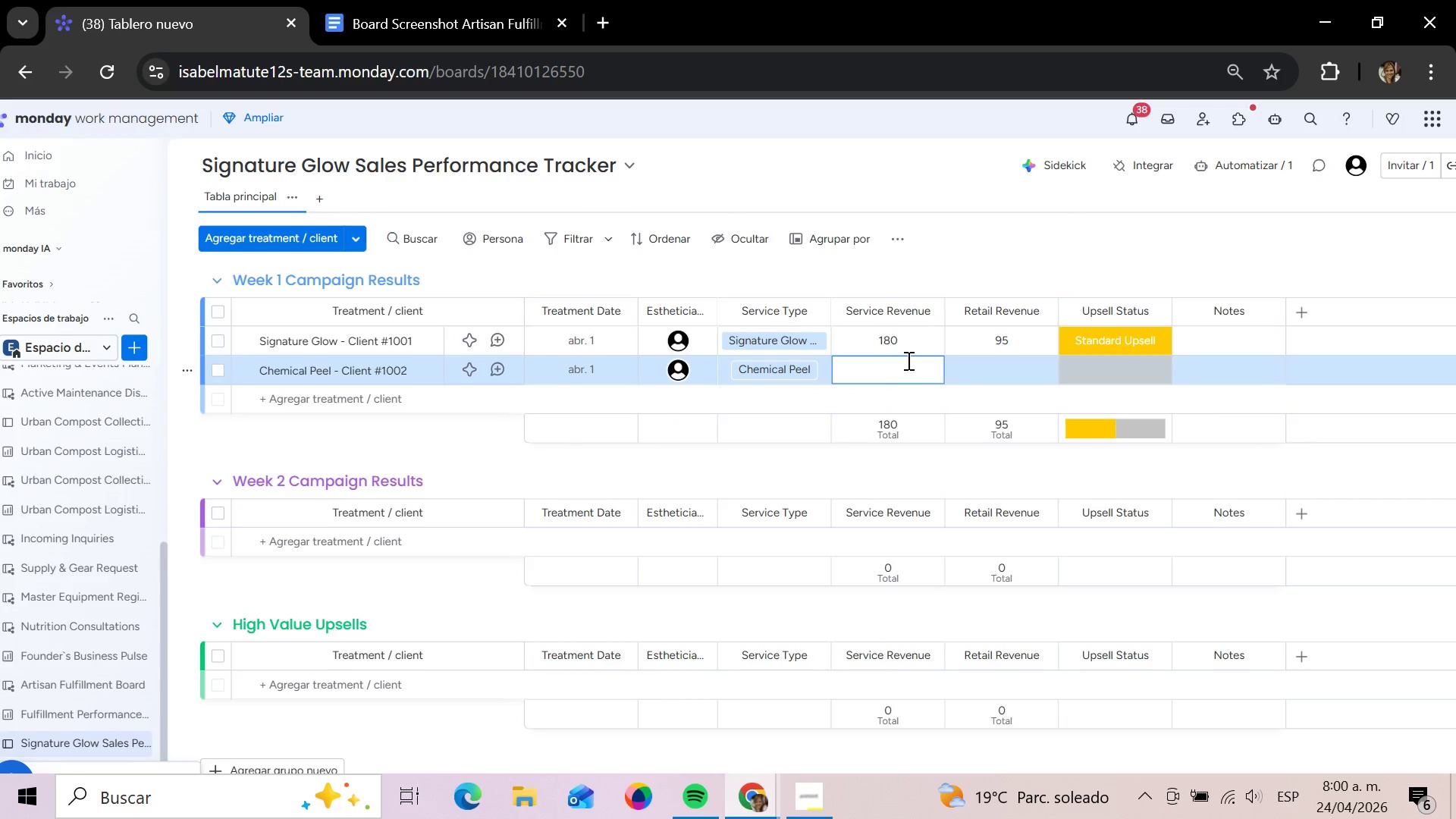 
type(220)
 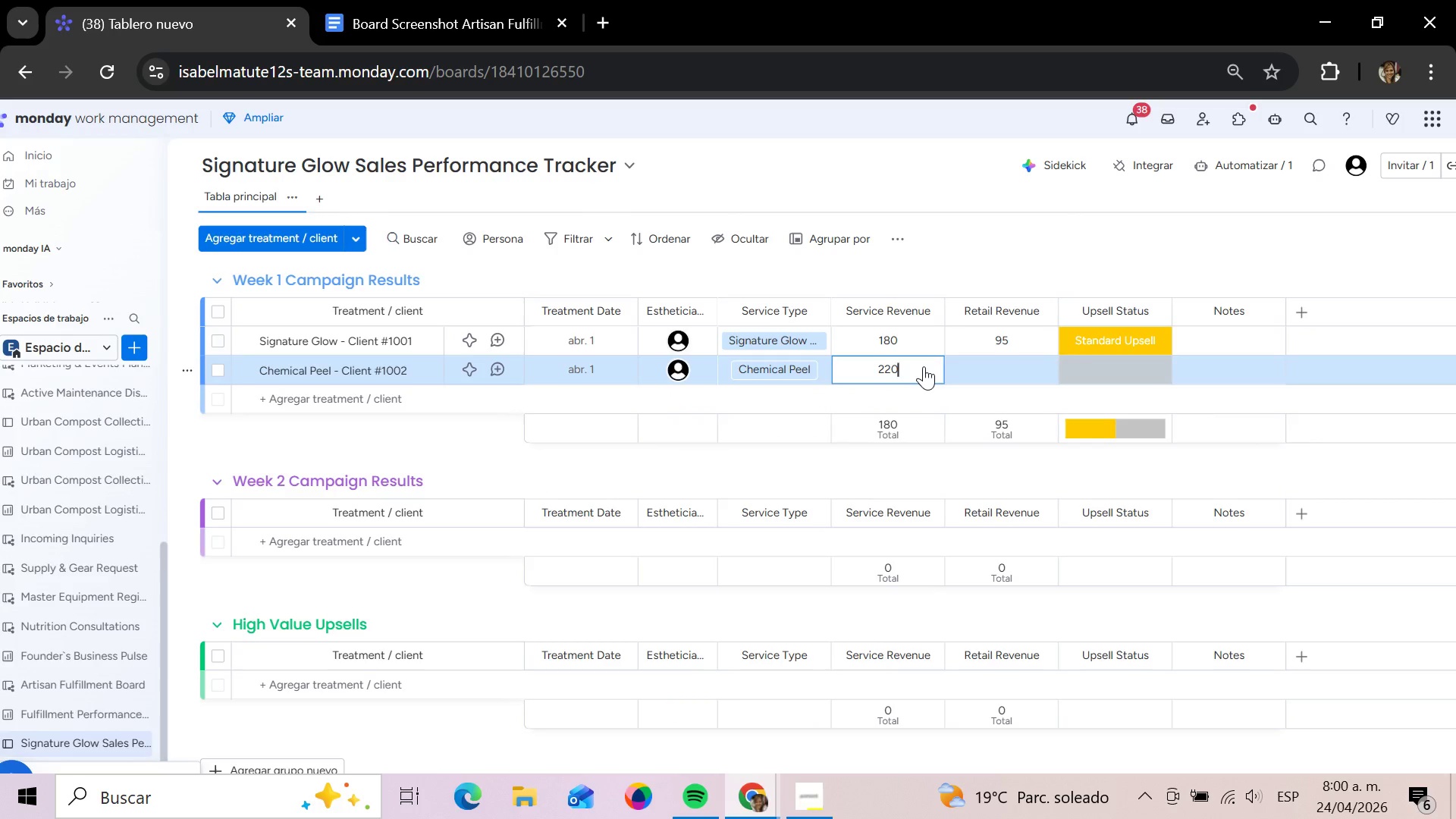 
key(Enter)
 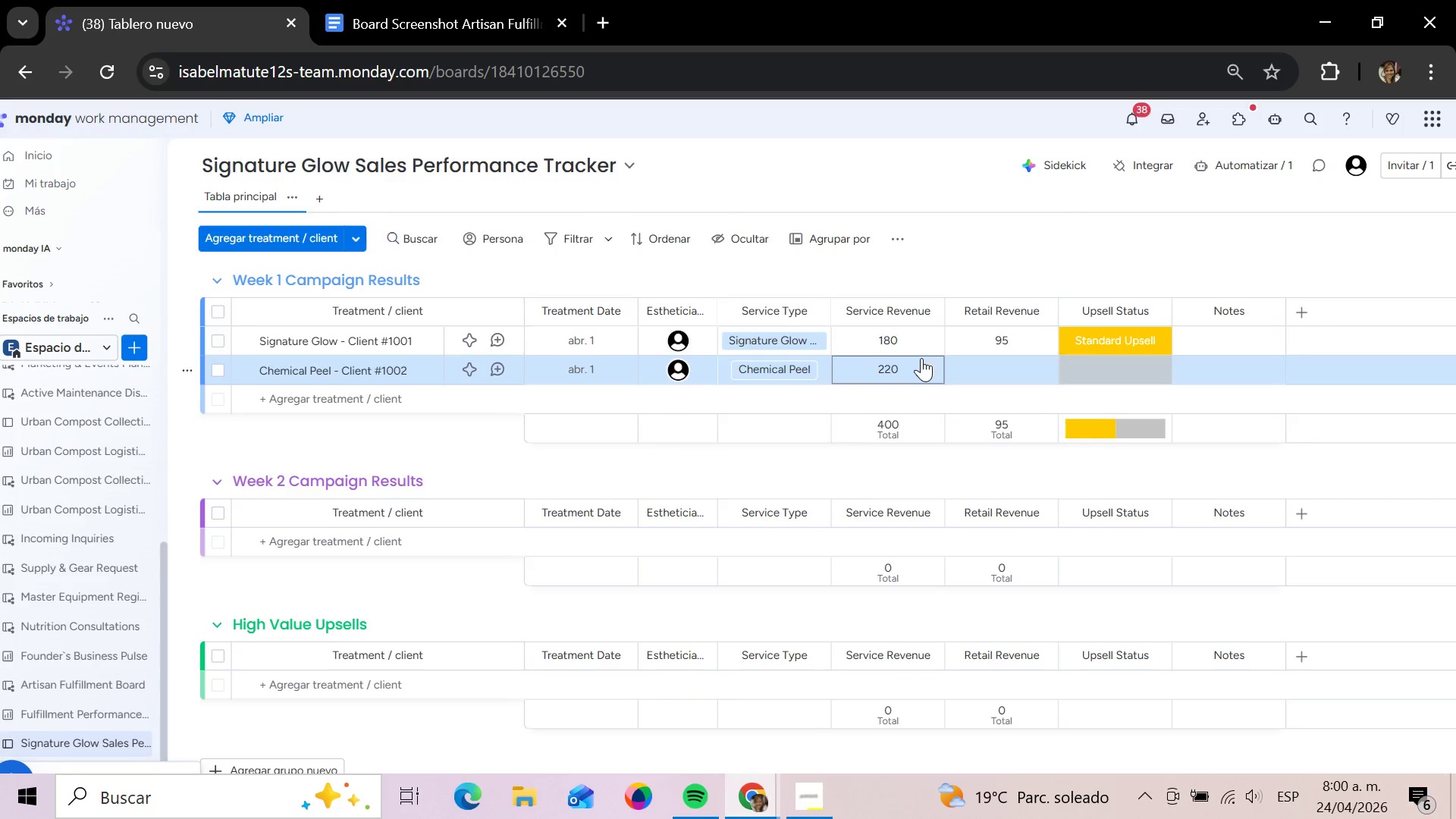 
key(ArrowRight)
 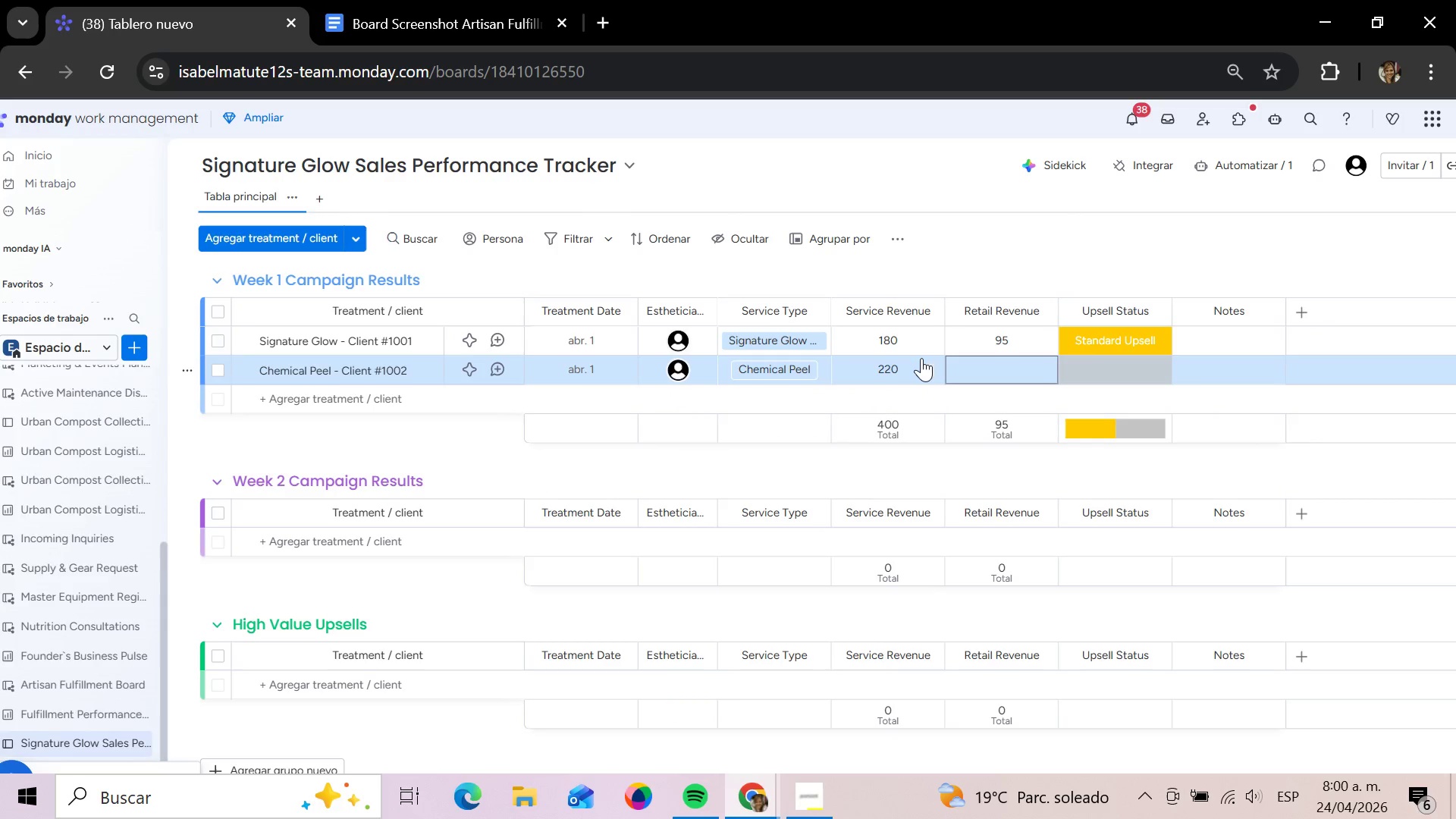 
key(Enter)
 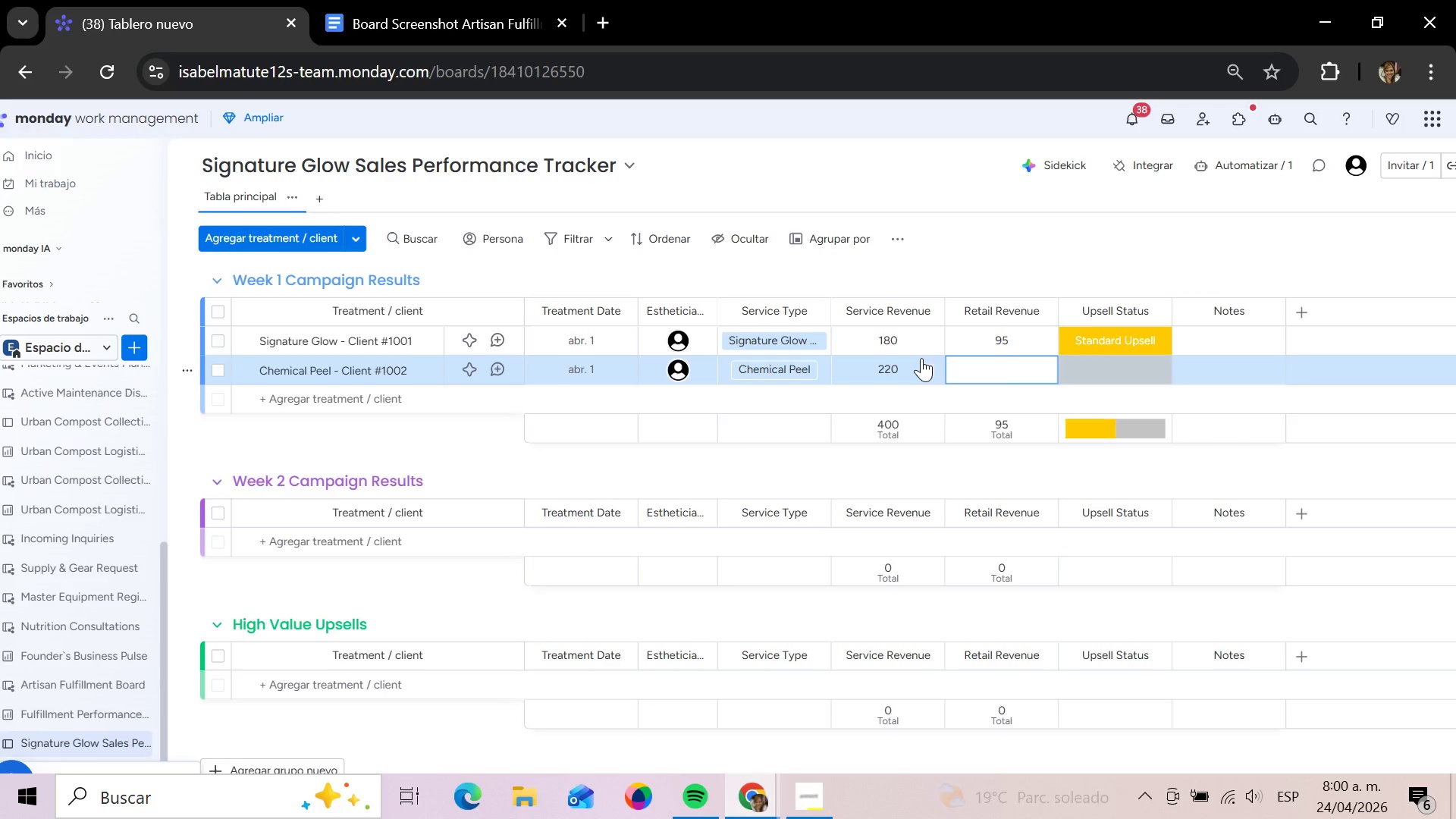 
type(40)
 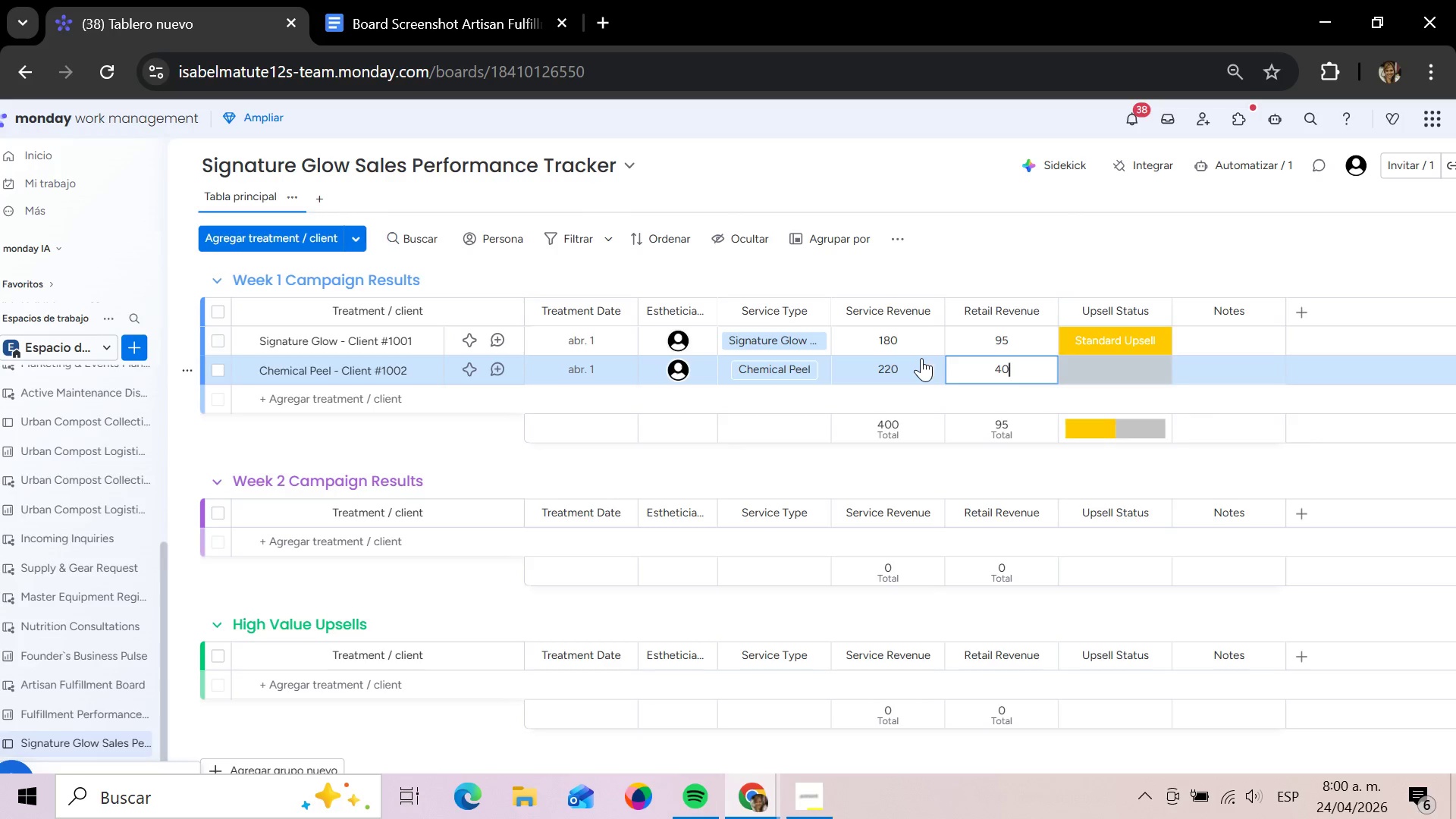 
key(Enter)
 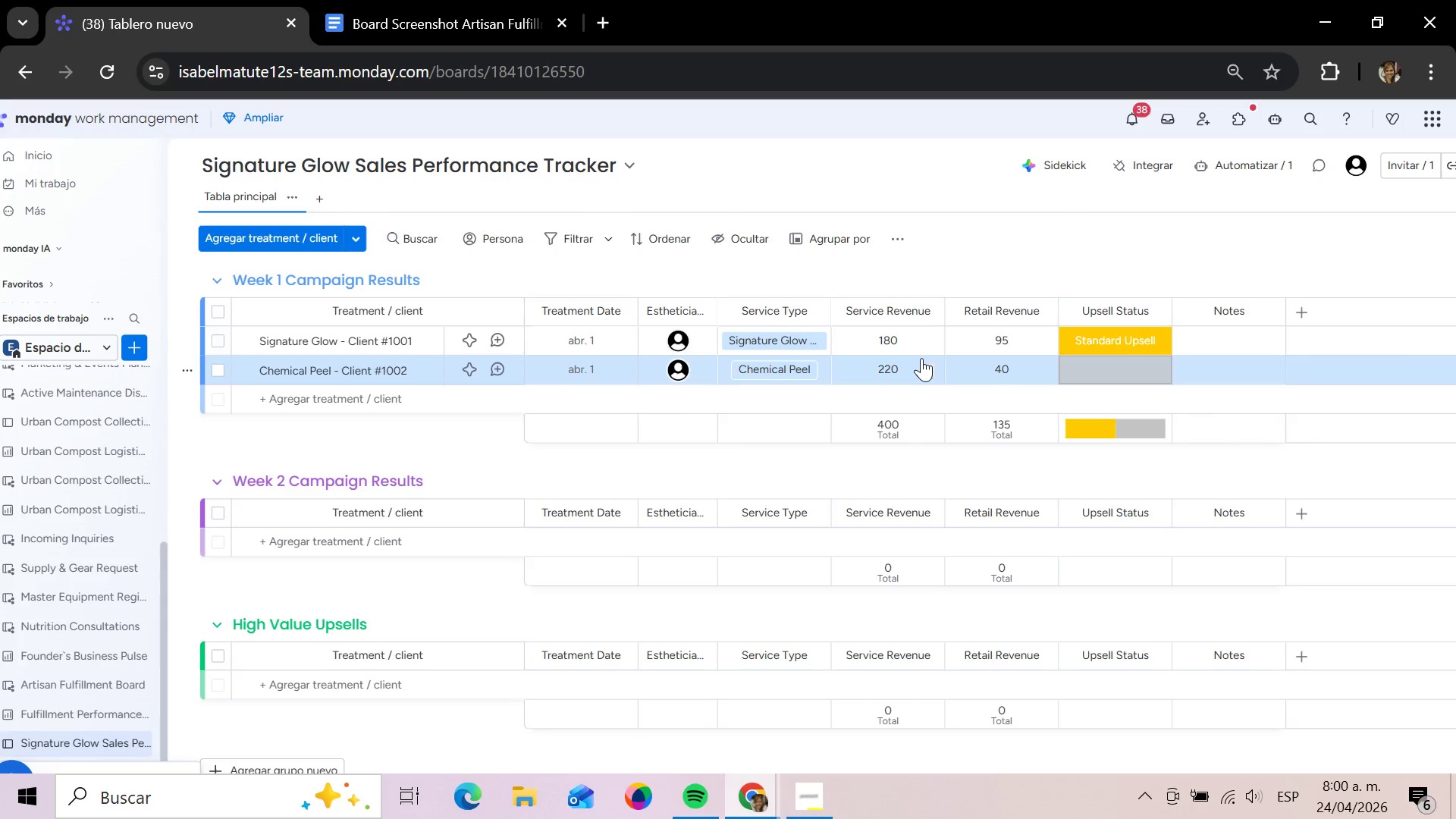 
key(ArrowRight)
 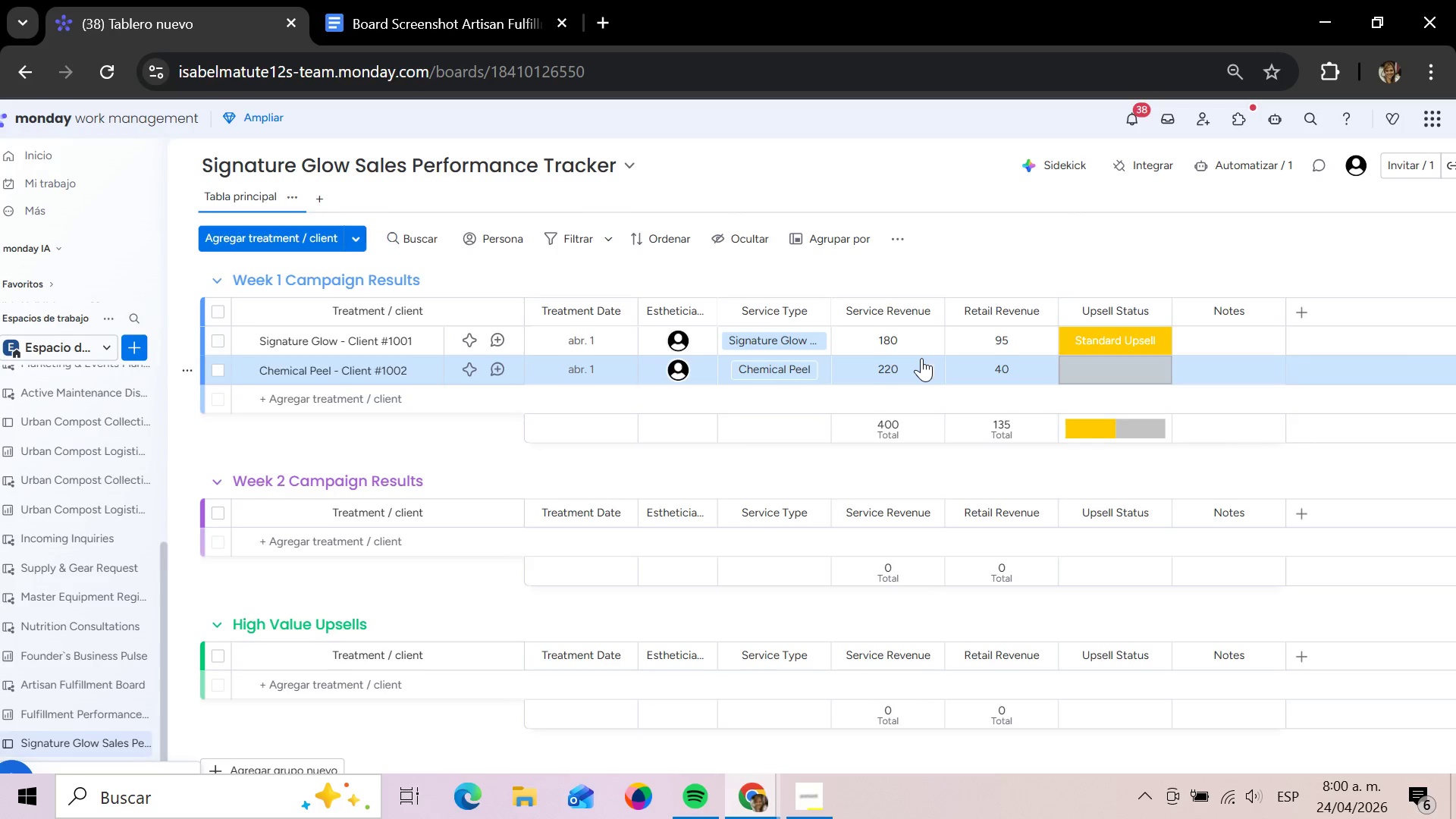 
key(Enter)
 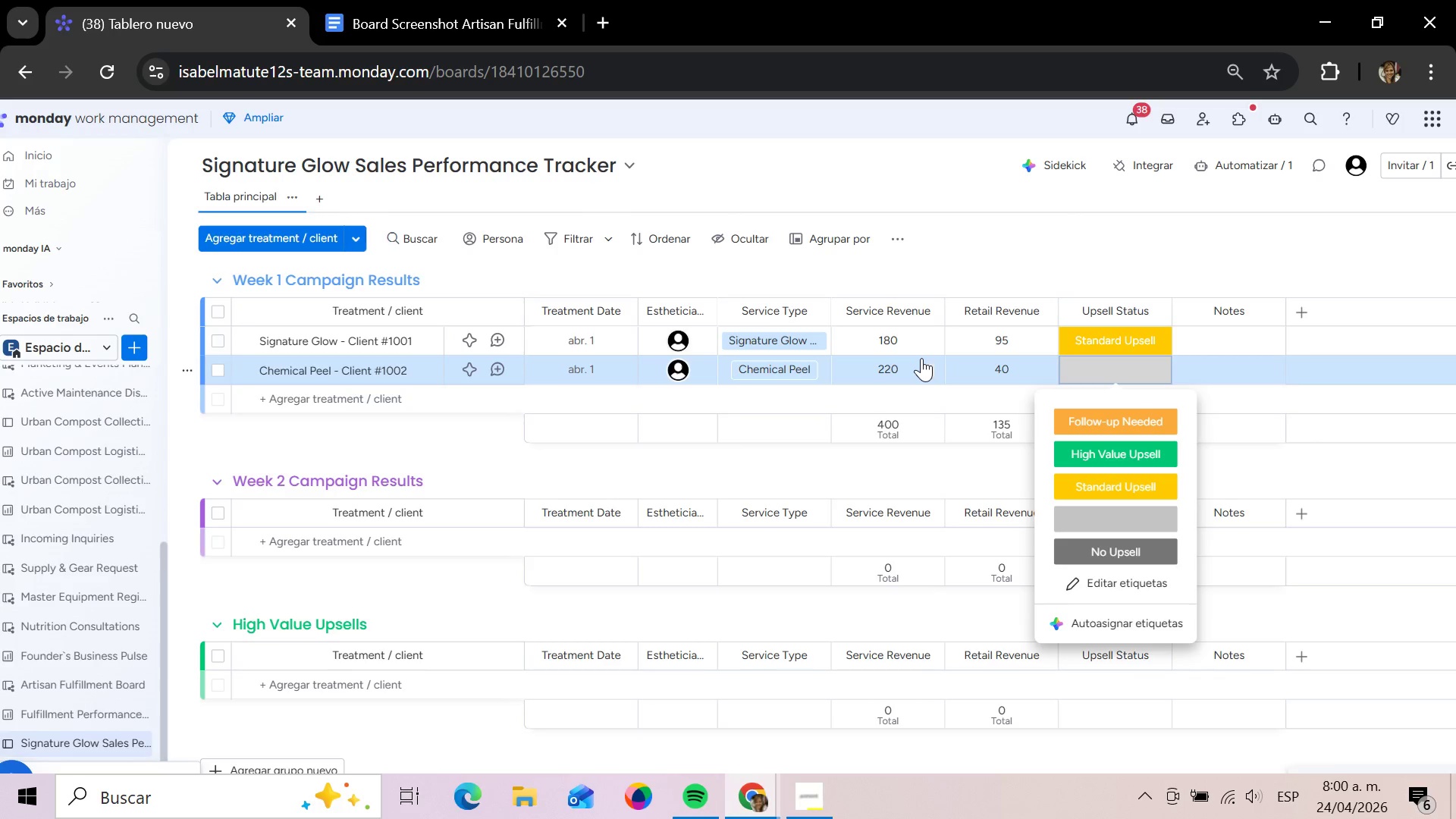 
key(ArrowDown)
 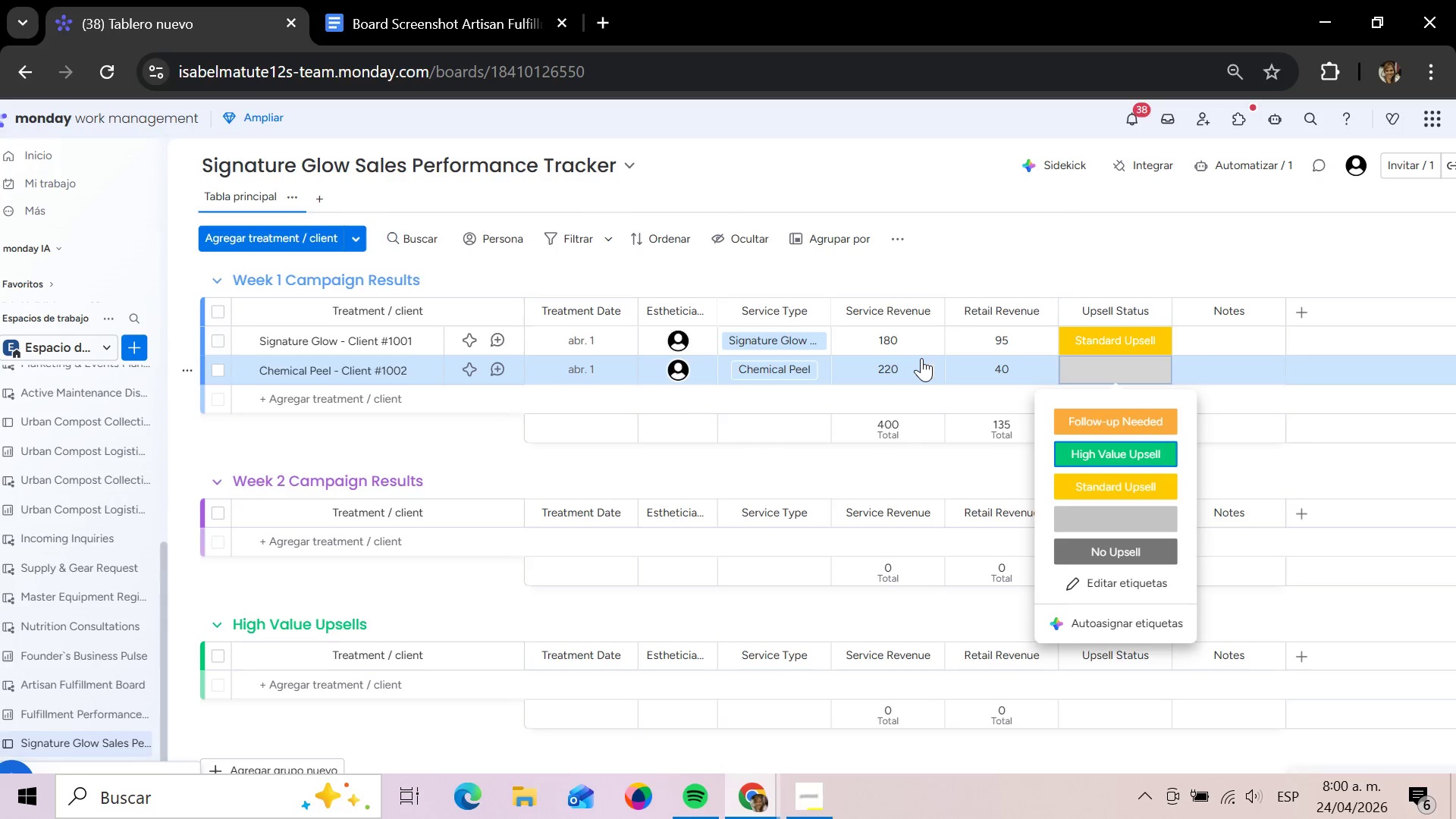 
key(ArrowDown)
 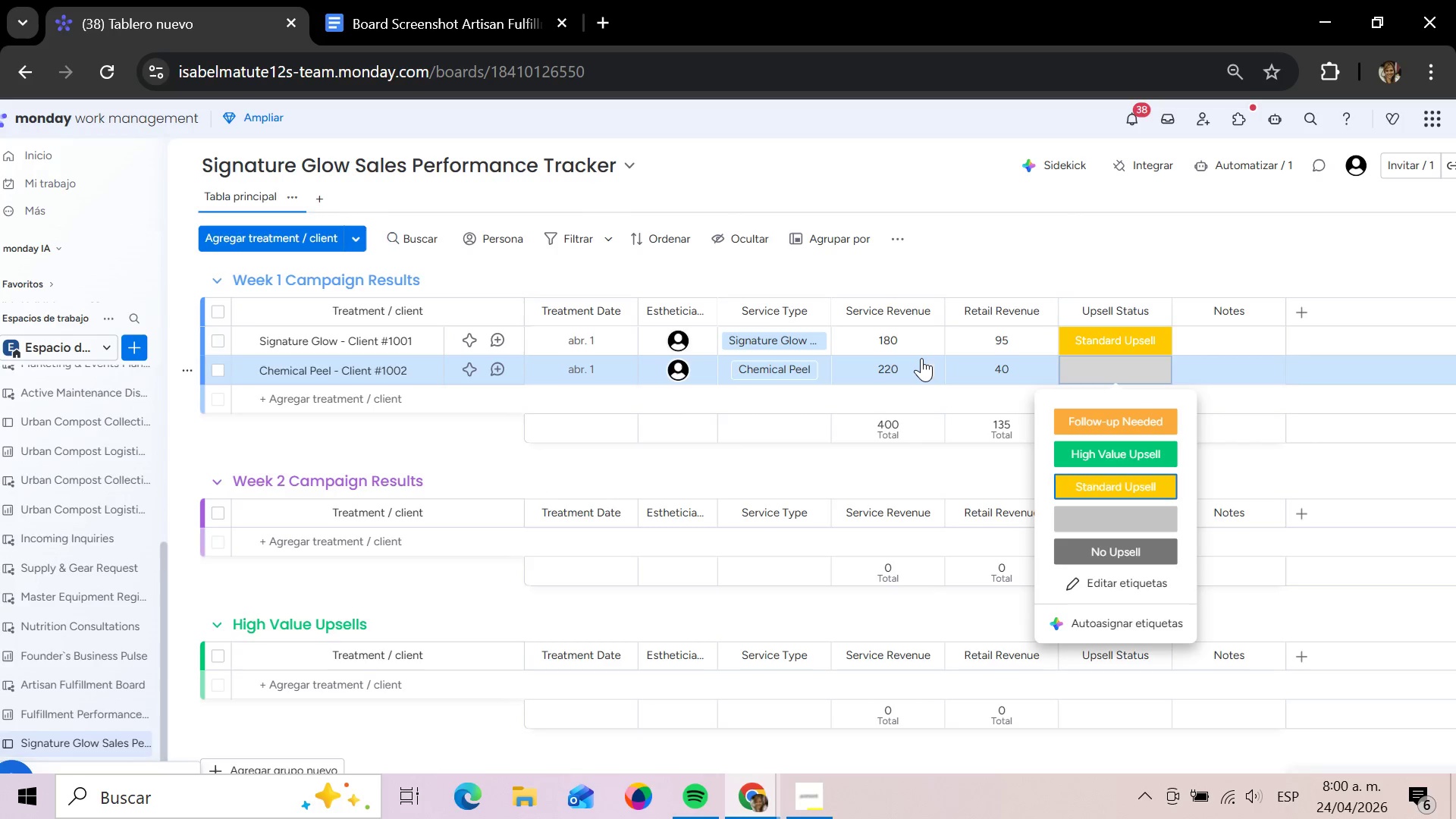 
key(ArrowDown)
 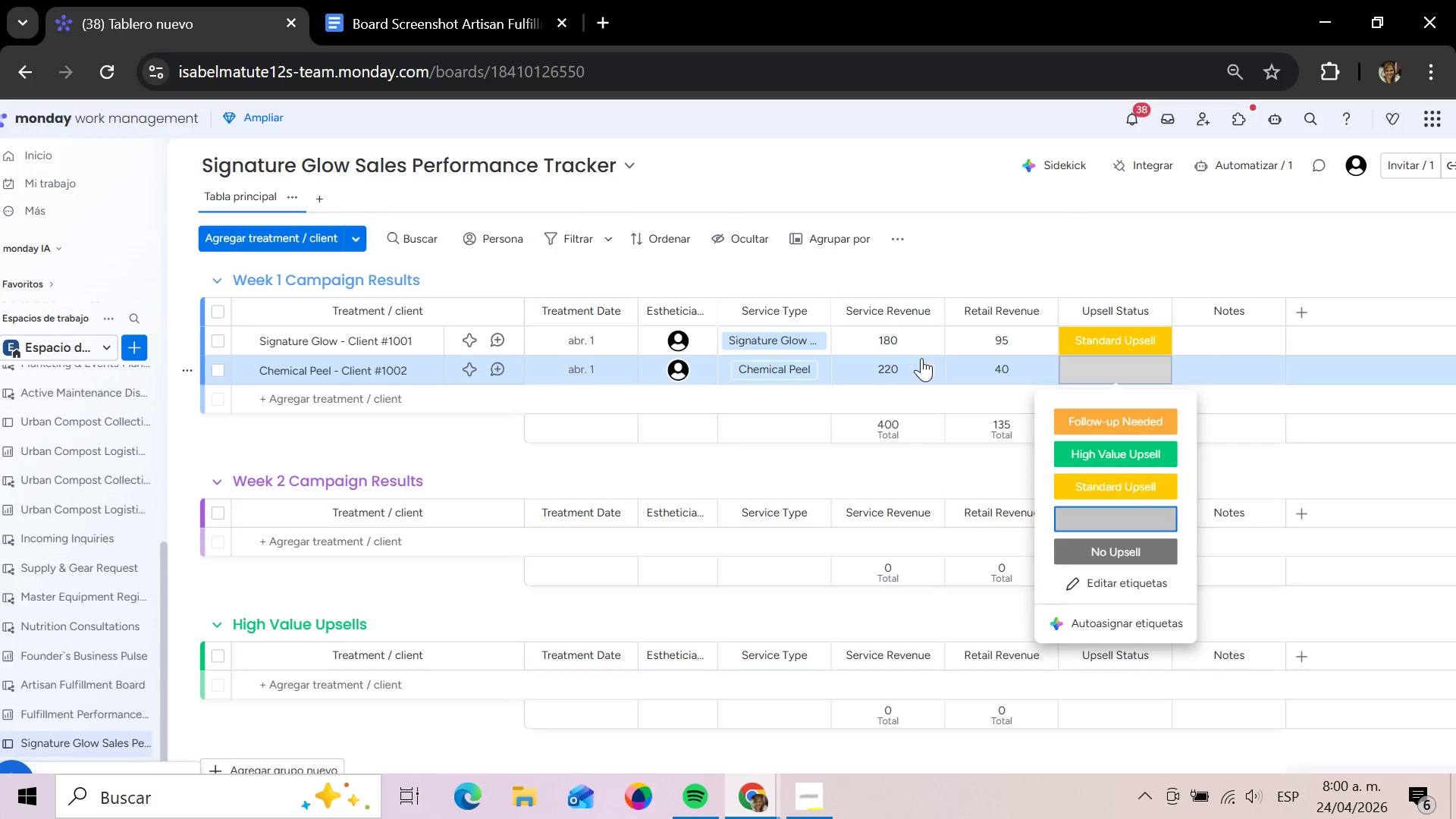 
key(ArrowDown)
 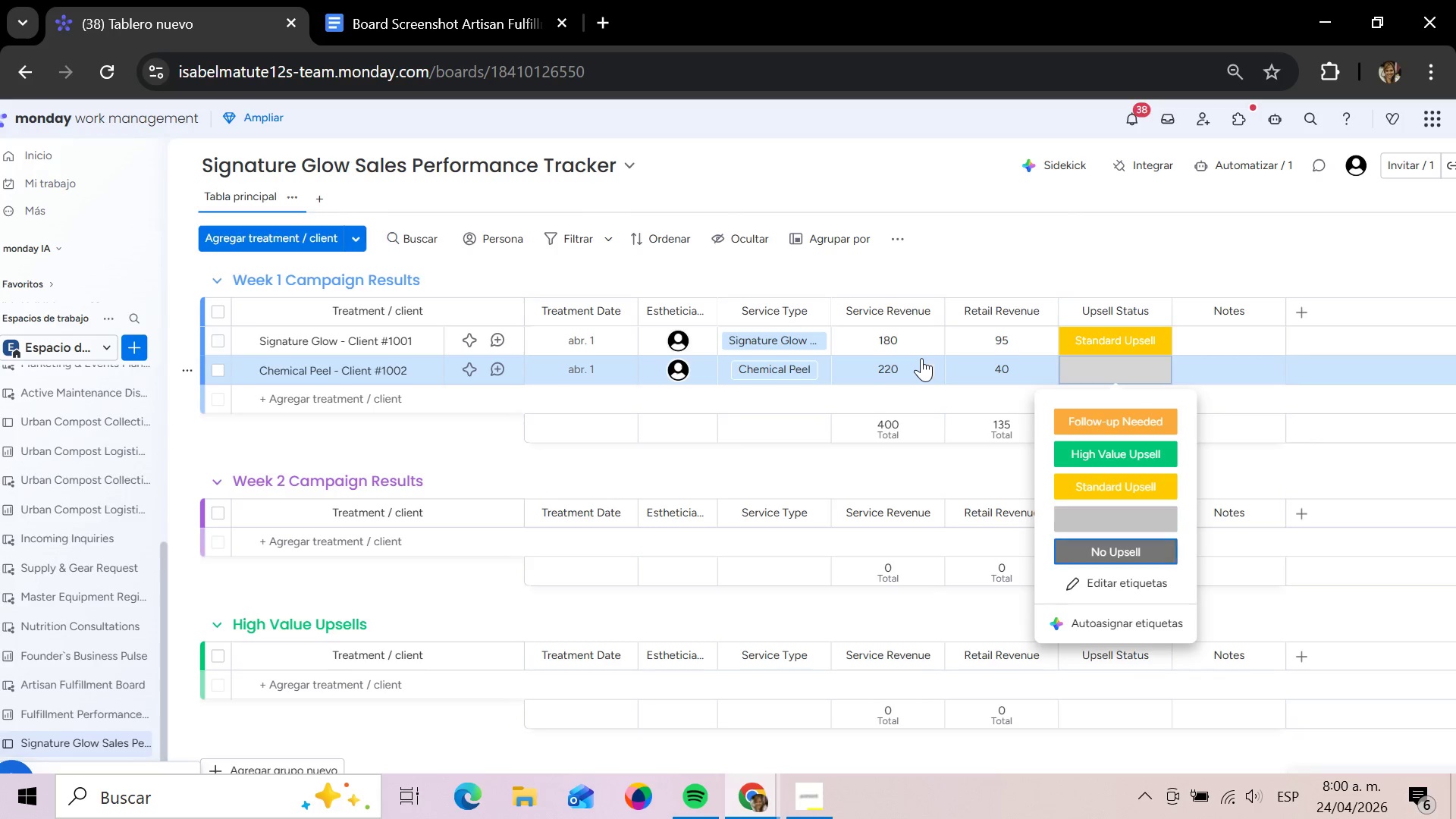 
key(ArrowDown)
 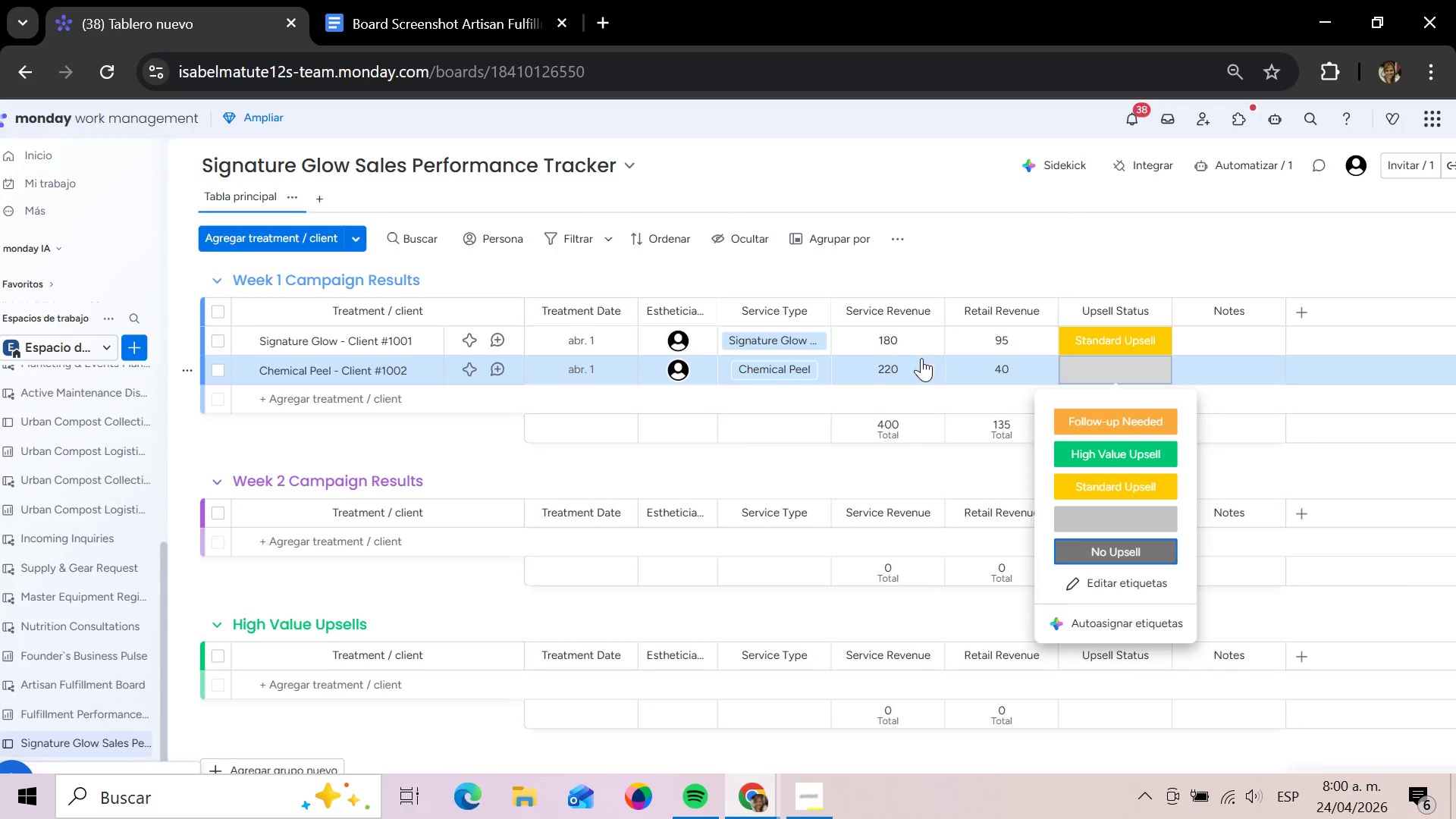 
key(Enter)
 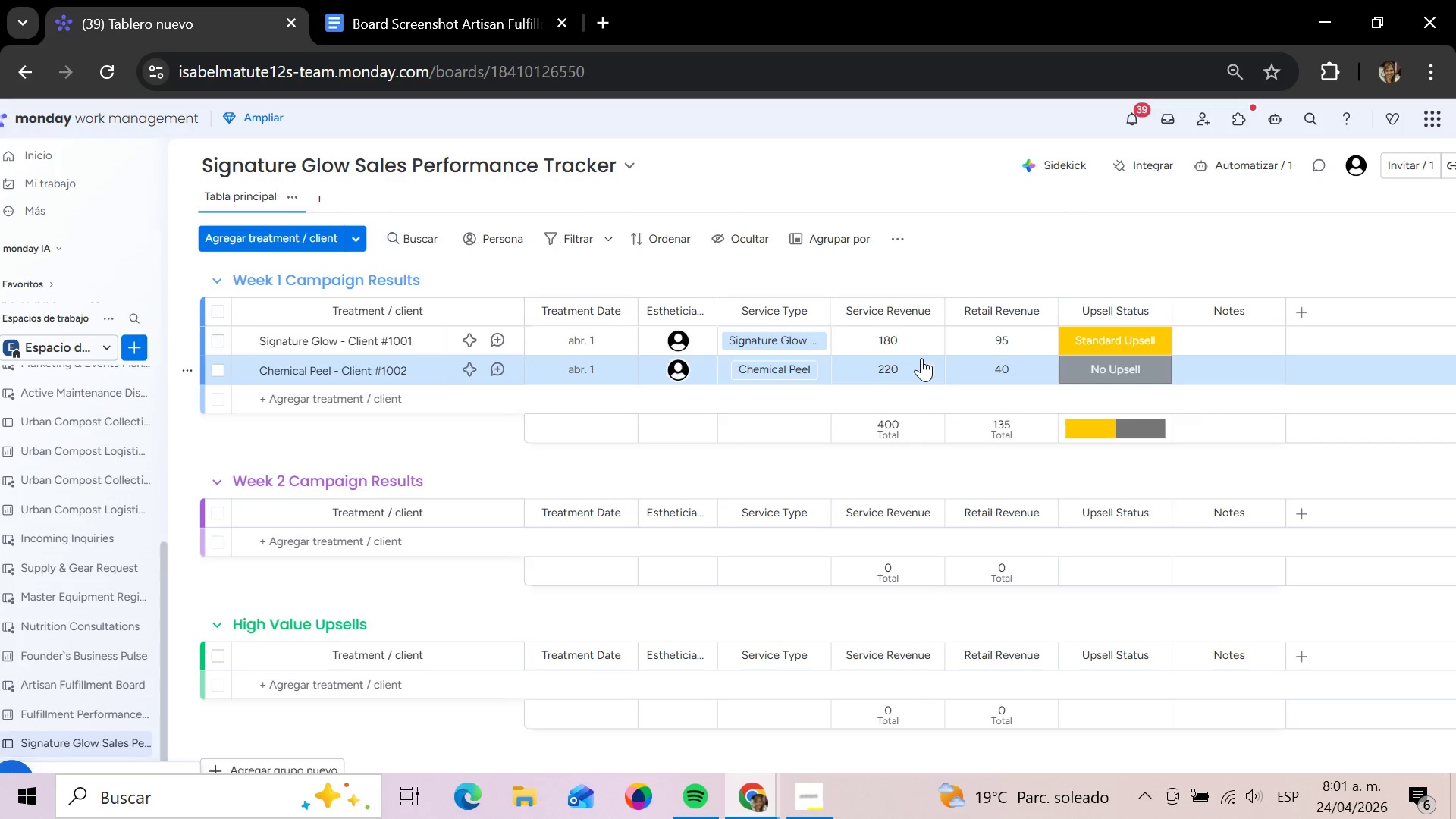 
wait(37.69)
 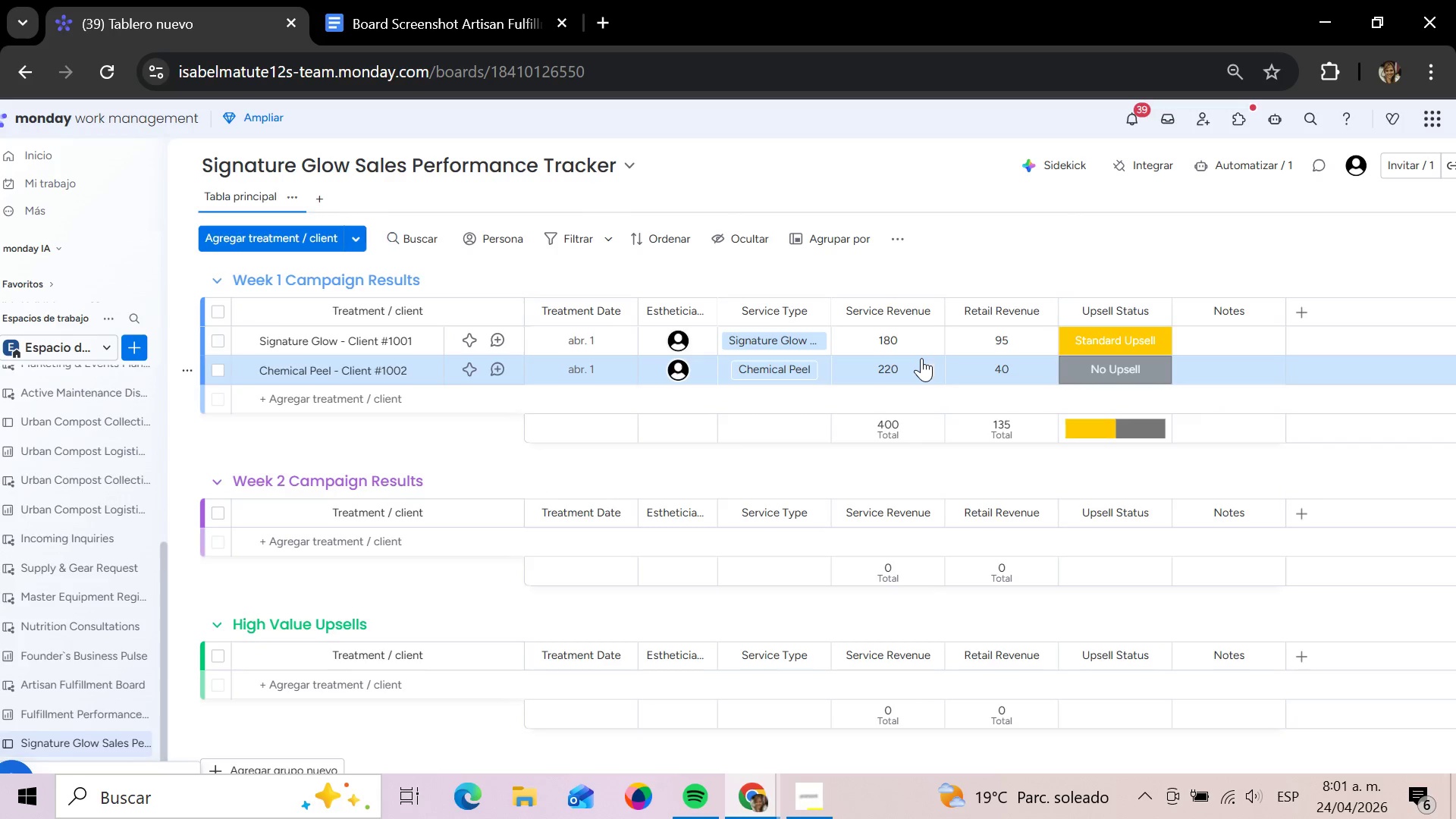 
left_click([368, 401])
 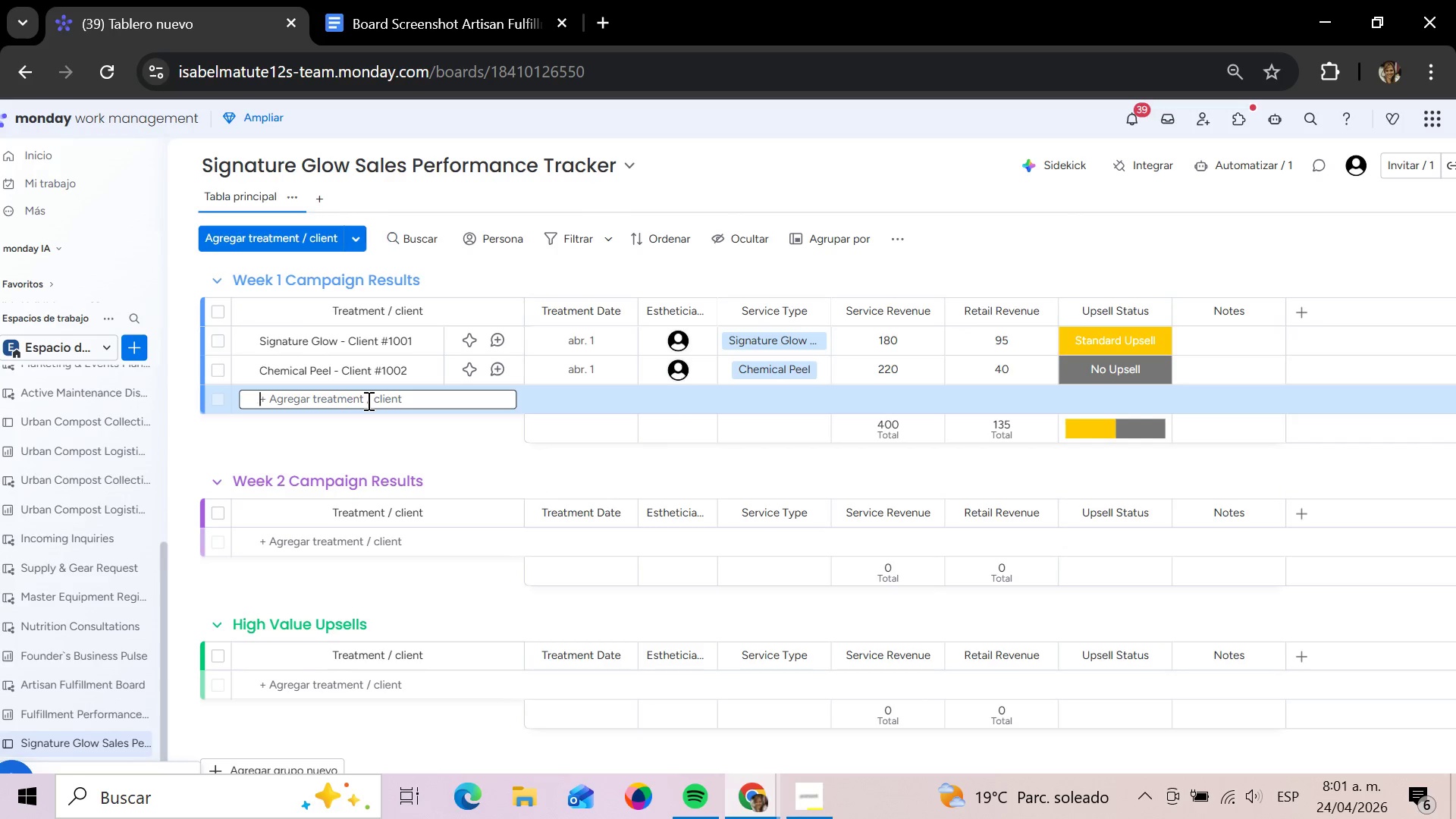 
wait(5.88)
 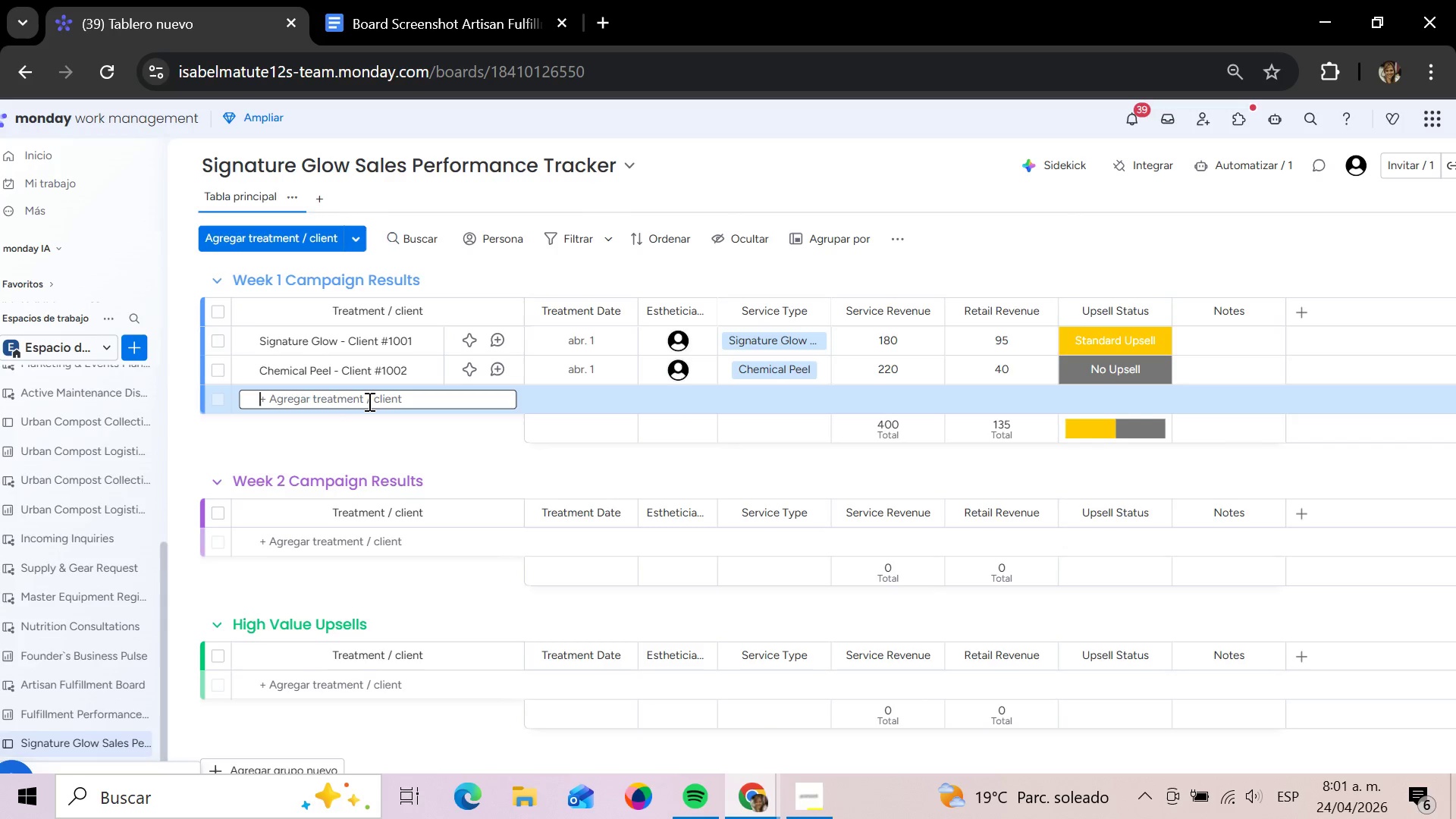 
key(Tab)
 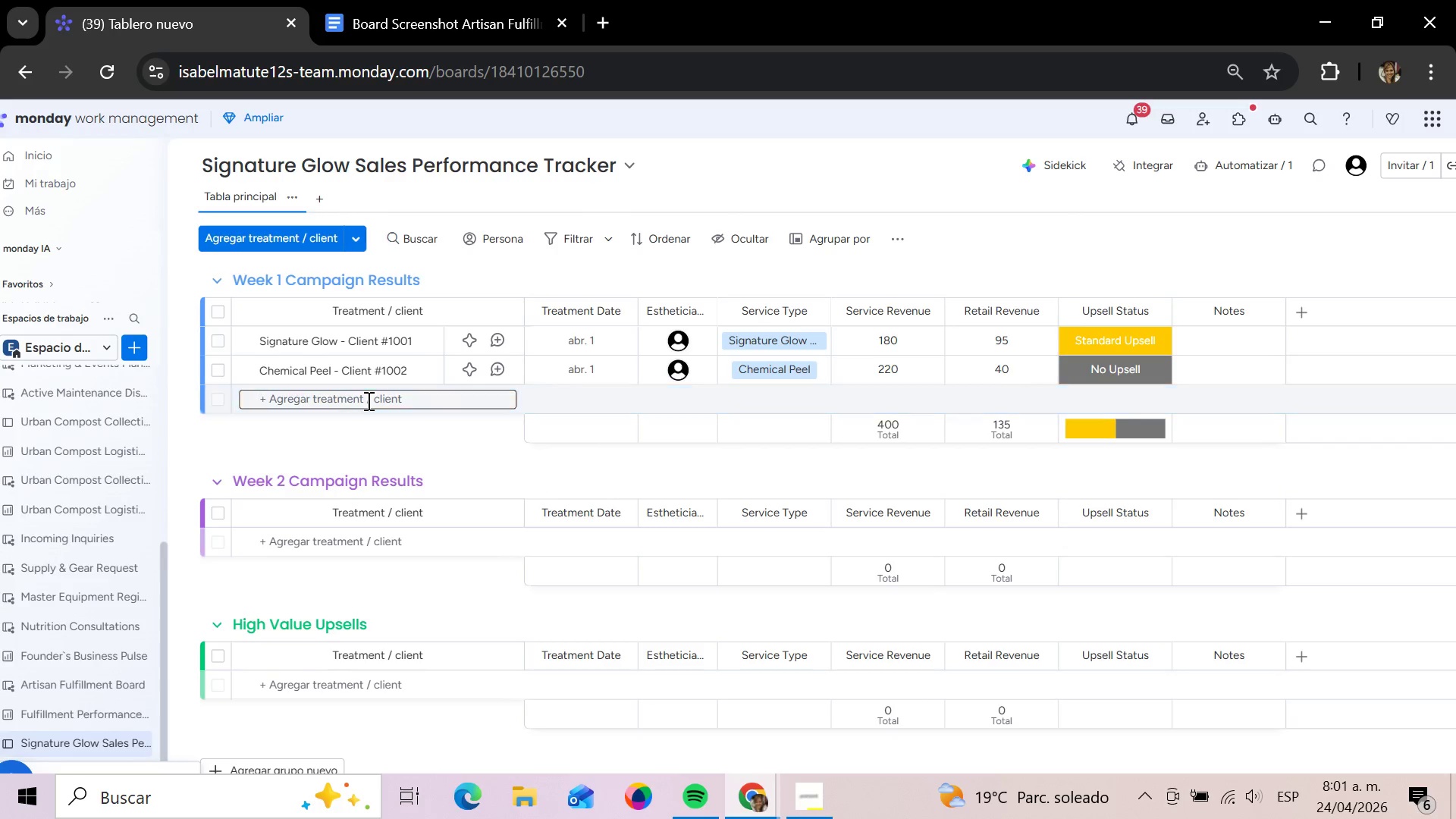 
key(M)
 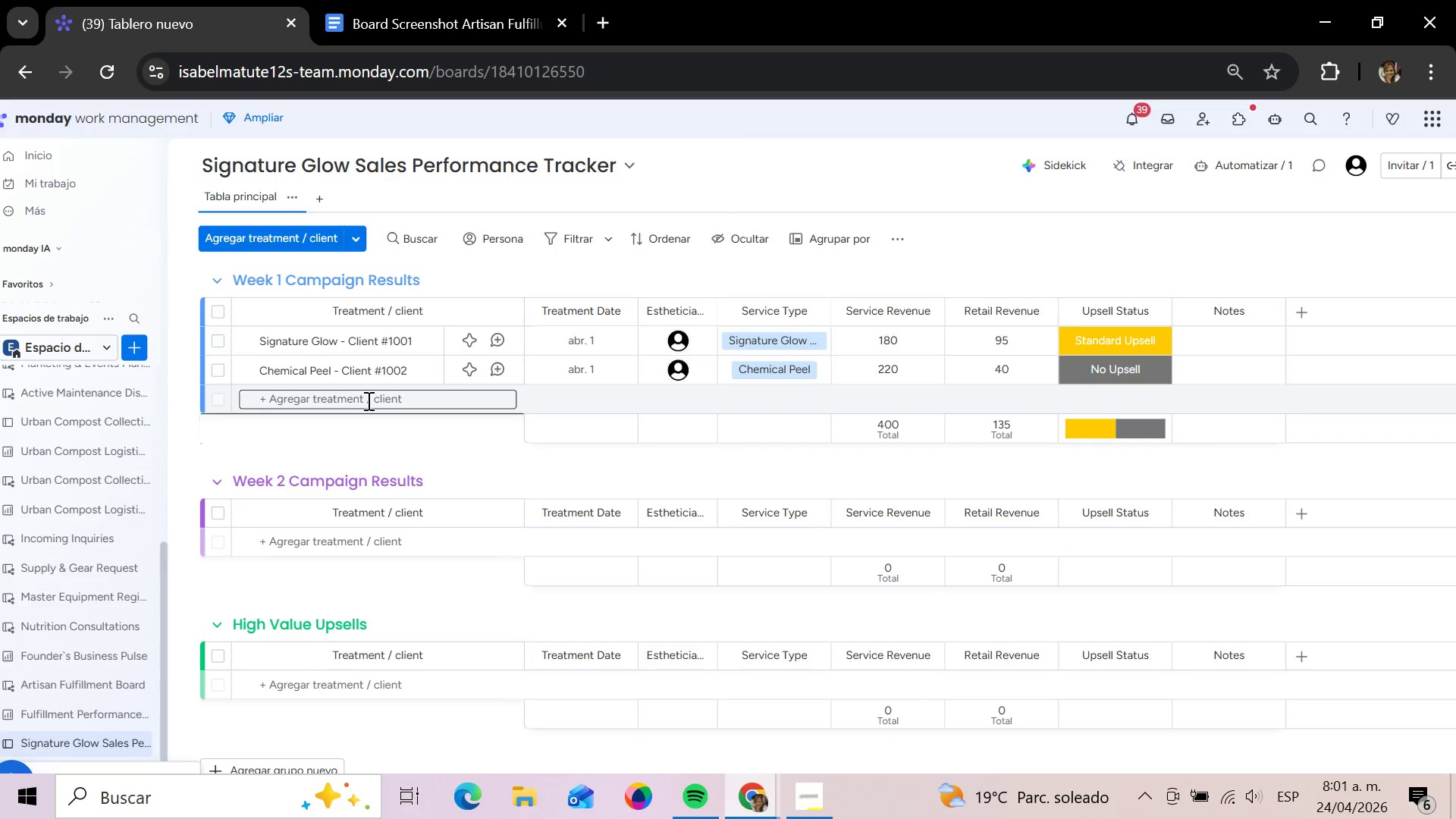 
key(Tab)
 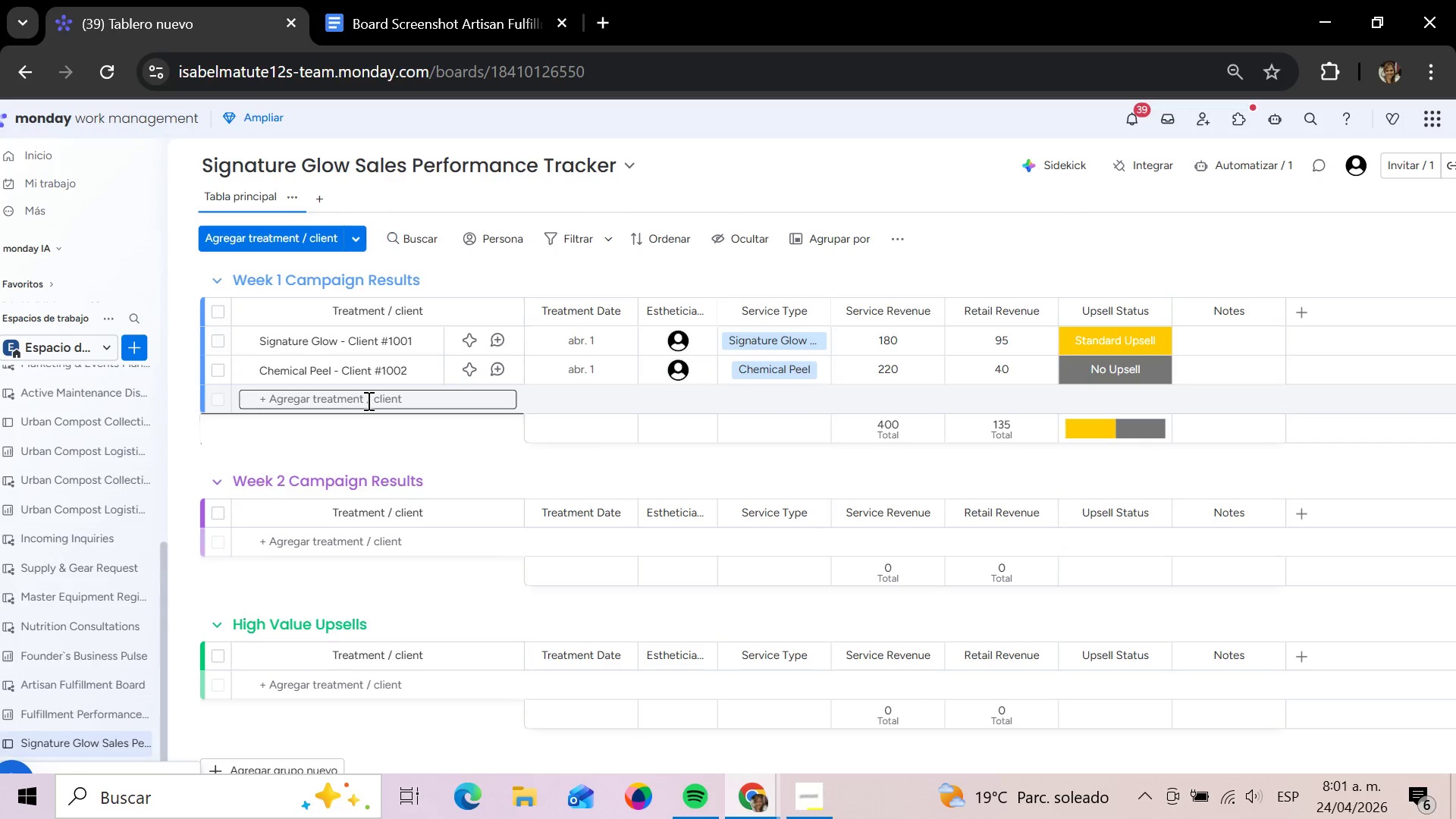 
left_click([367, 400])
 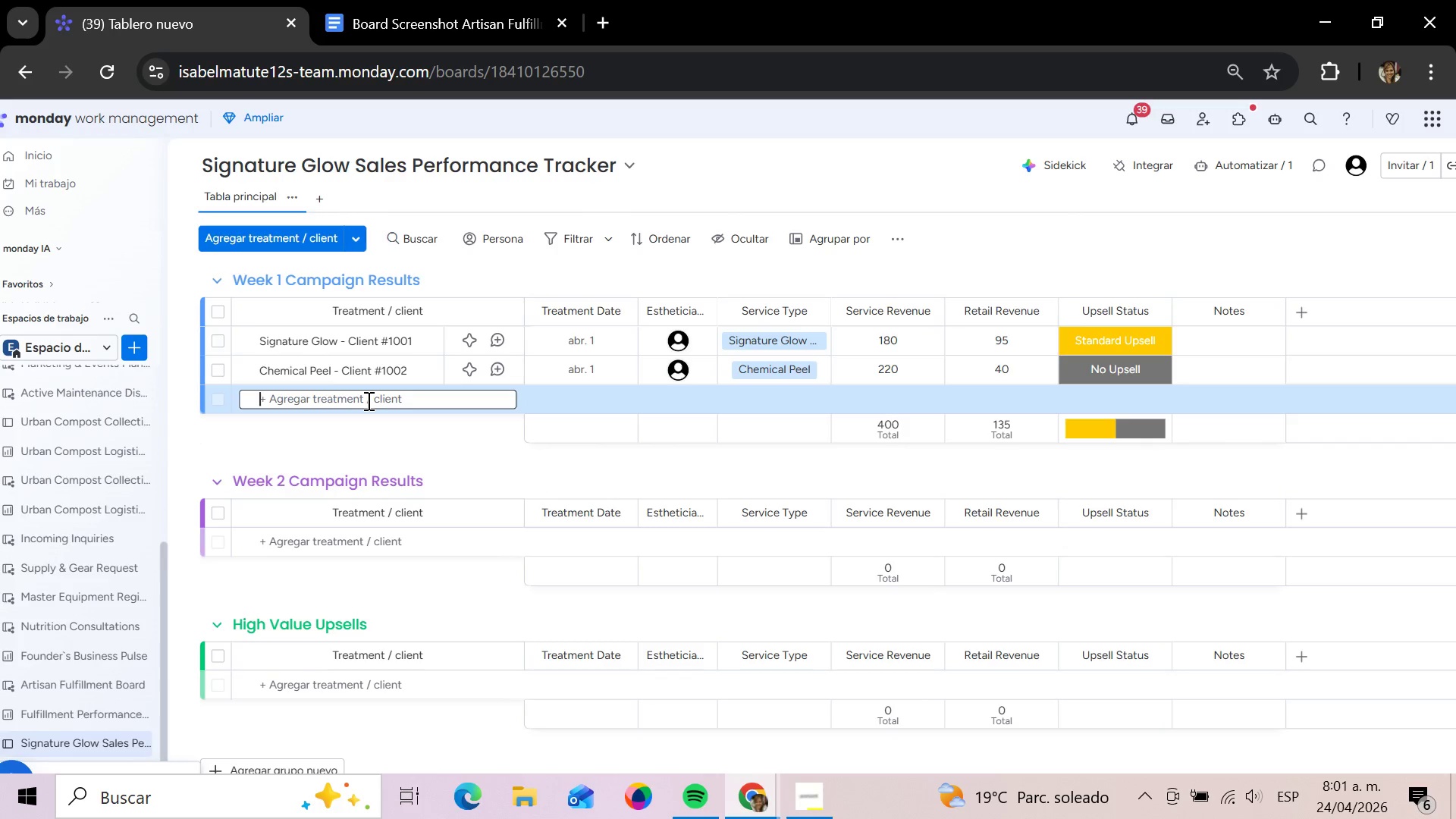 
type(Micro)
 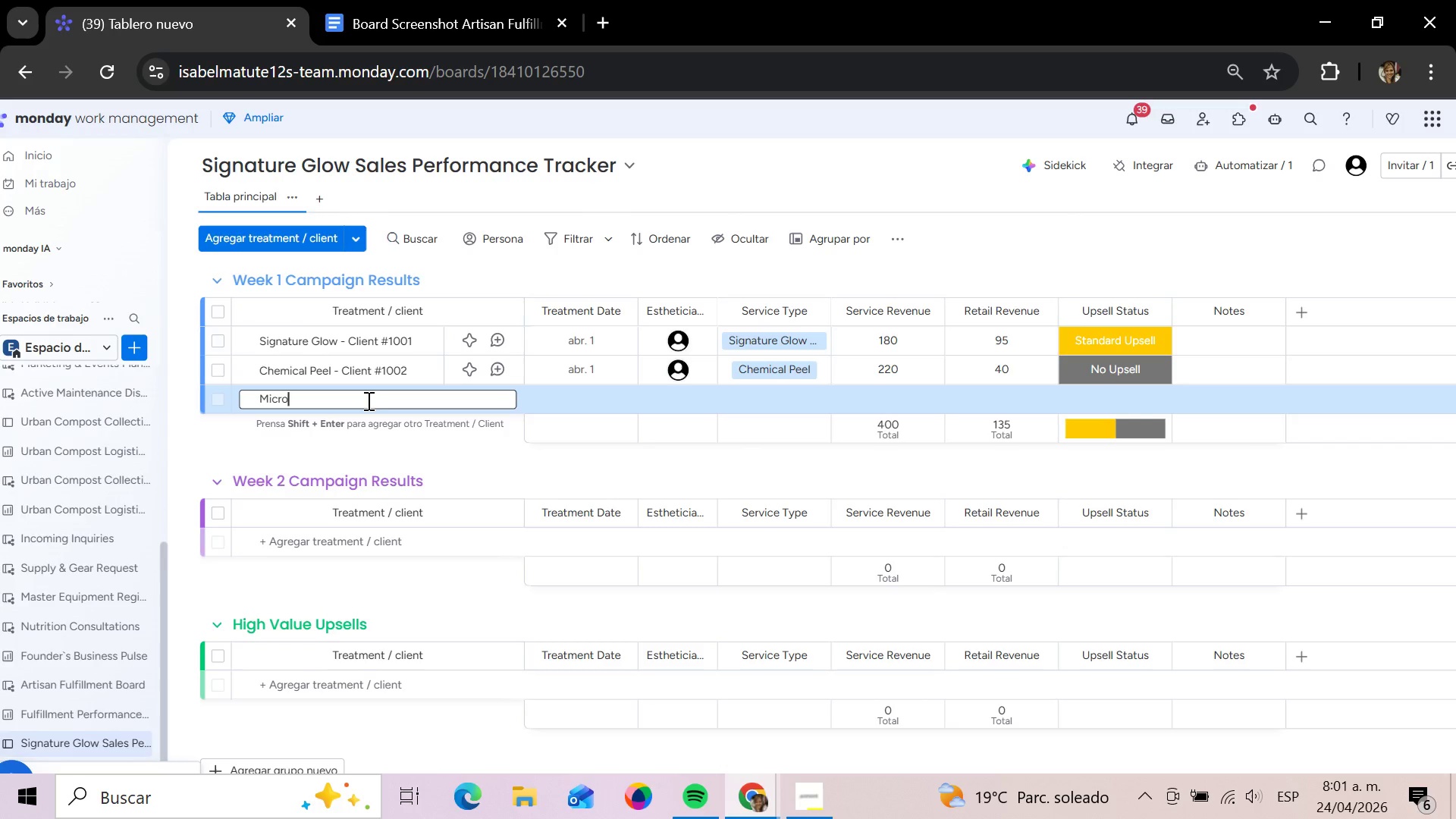 
wait(9.22)
 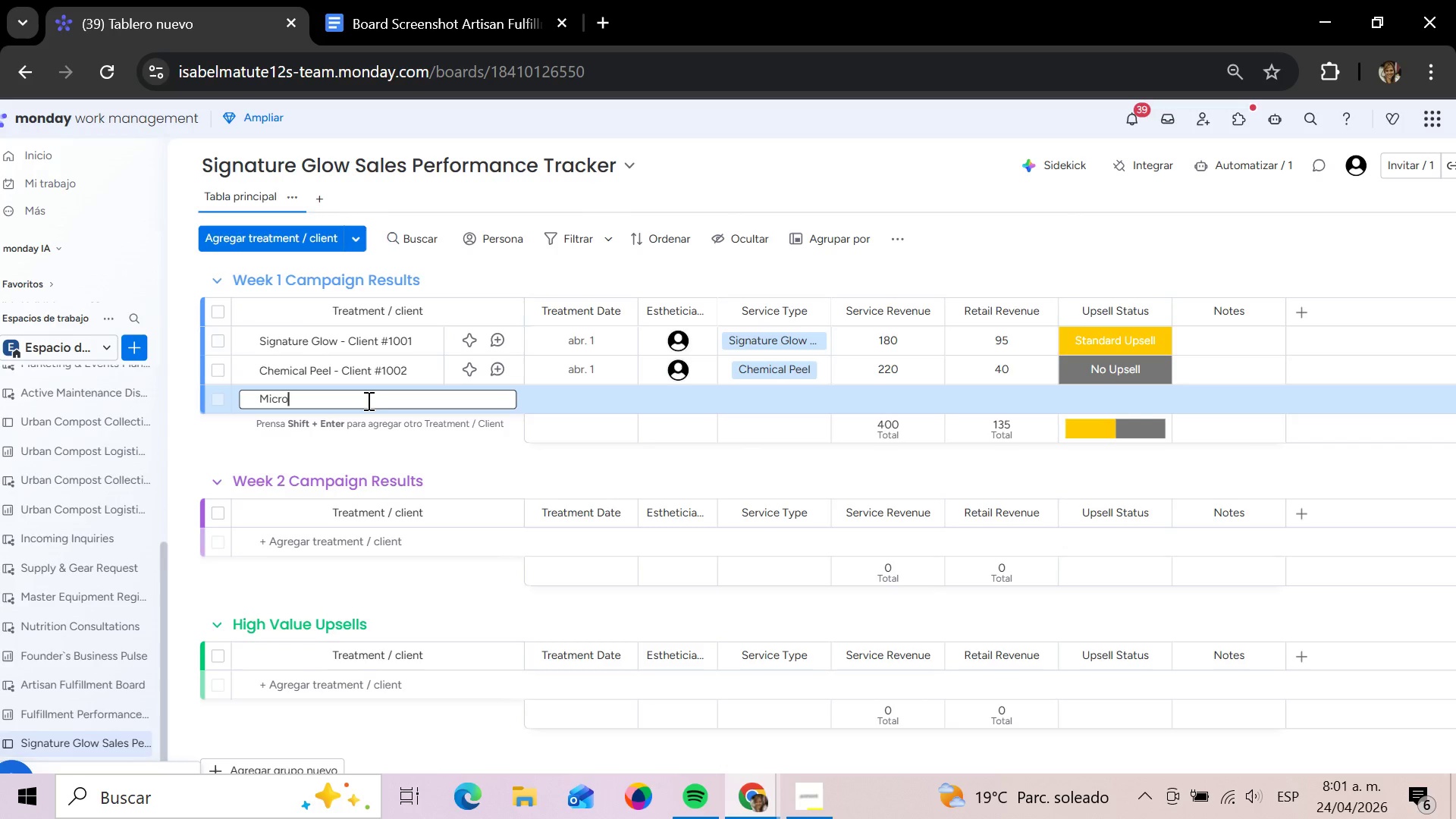 
type(needling)
 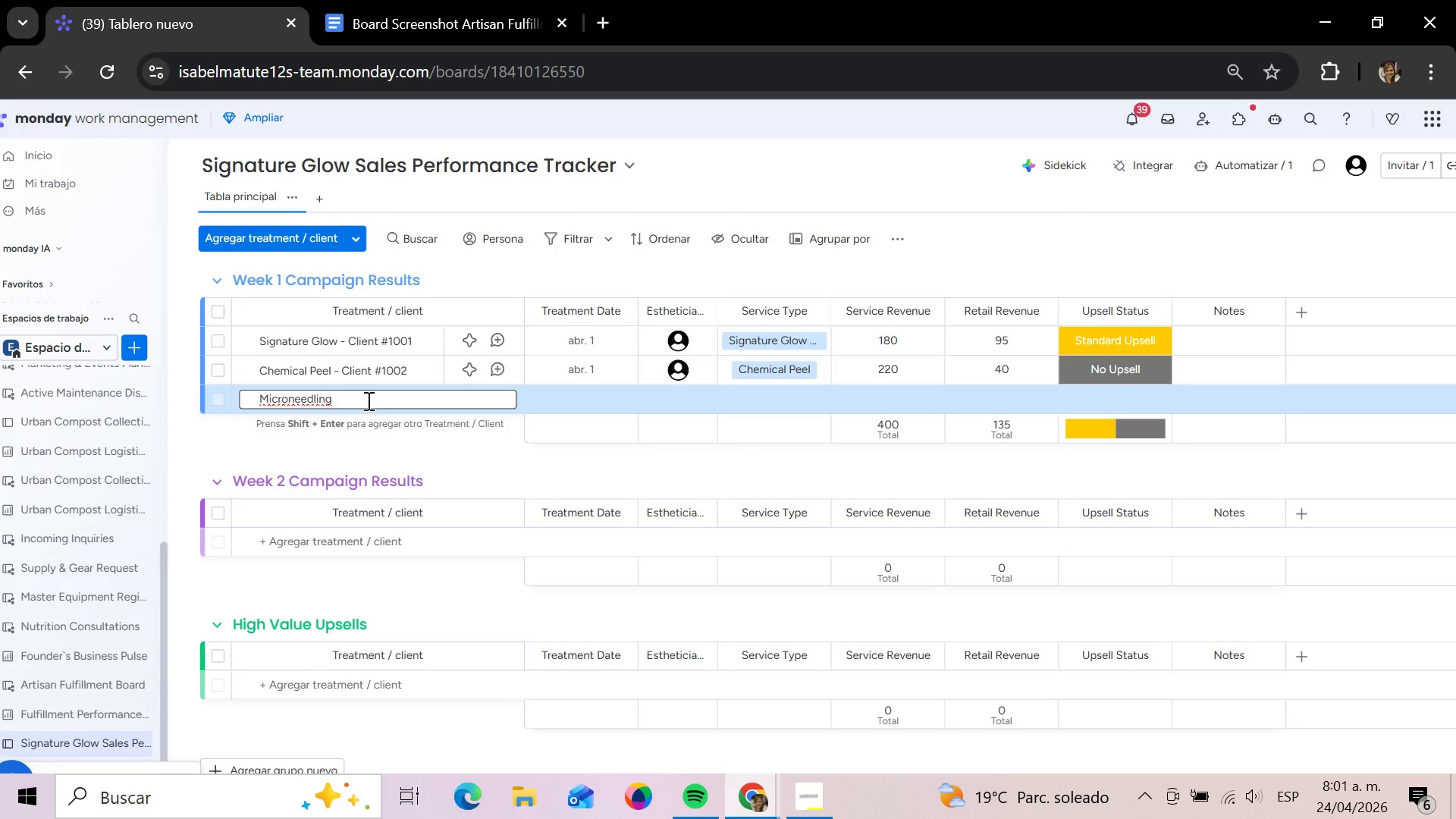 
type( - Client )
 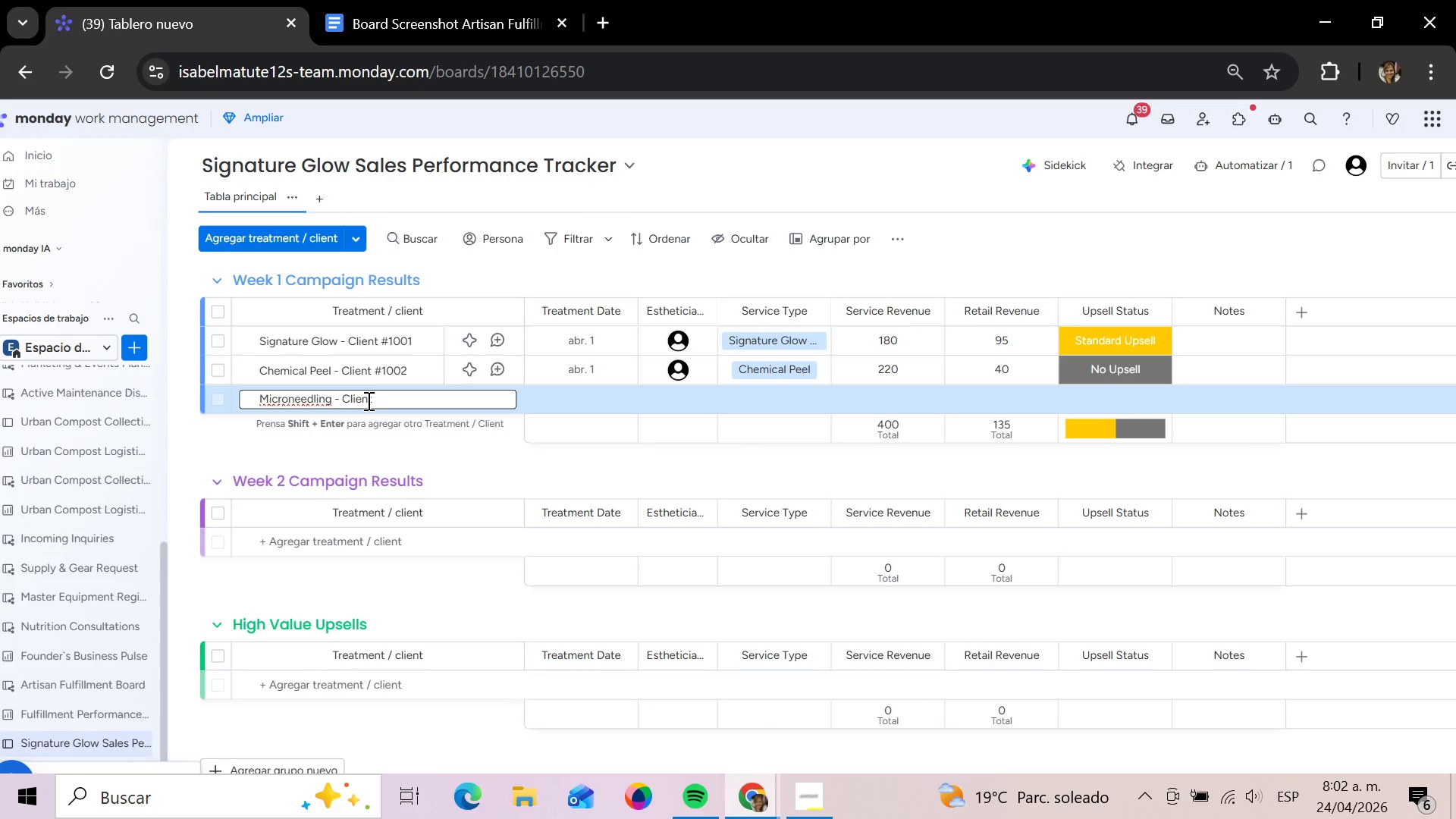 
key(Alt+Control+3)
 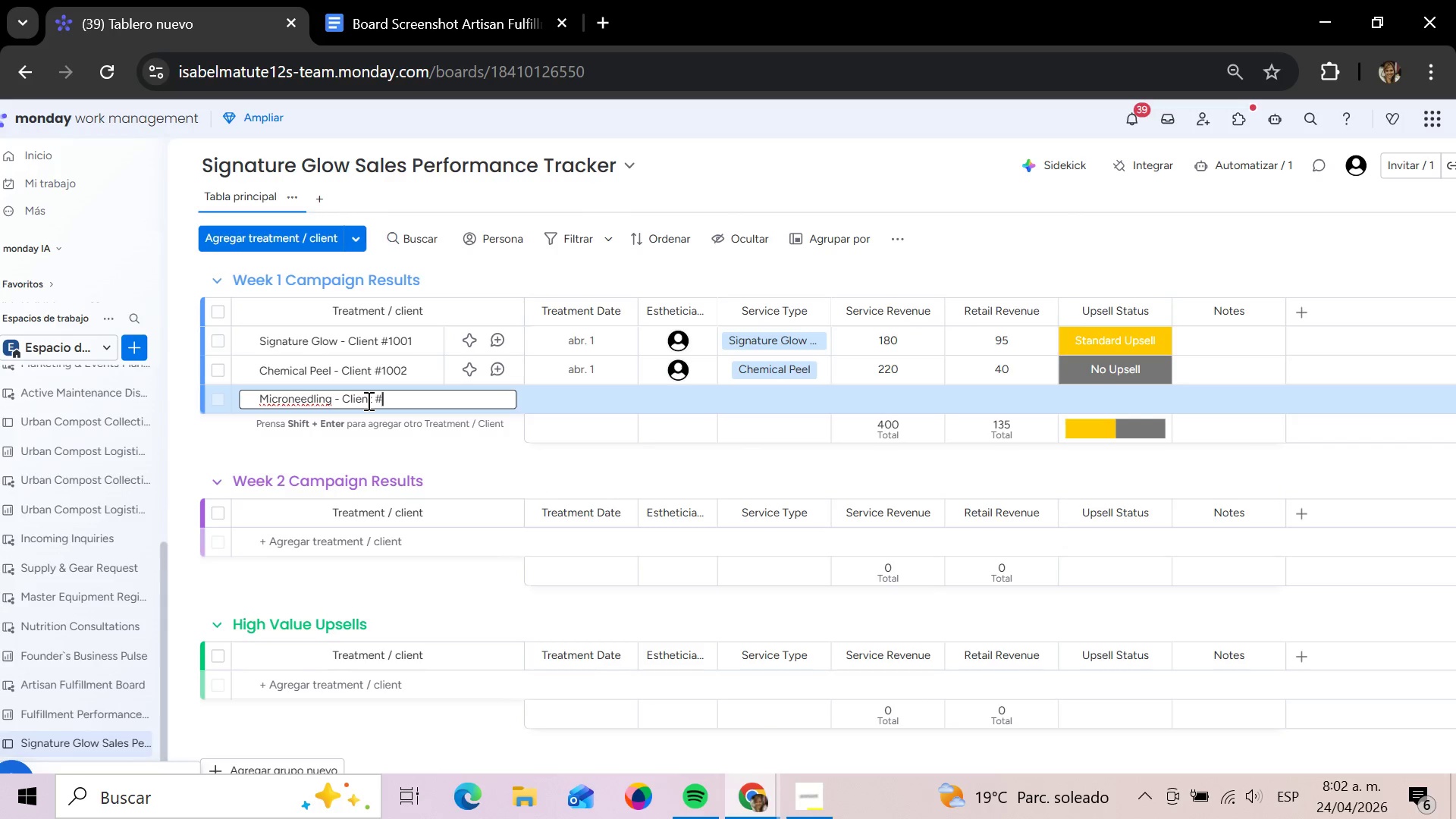 
type(1003)
 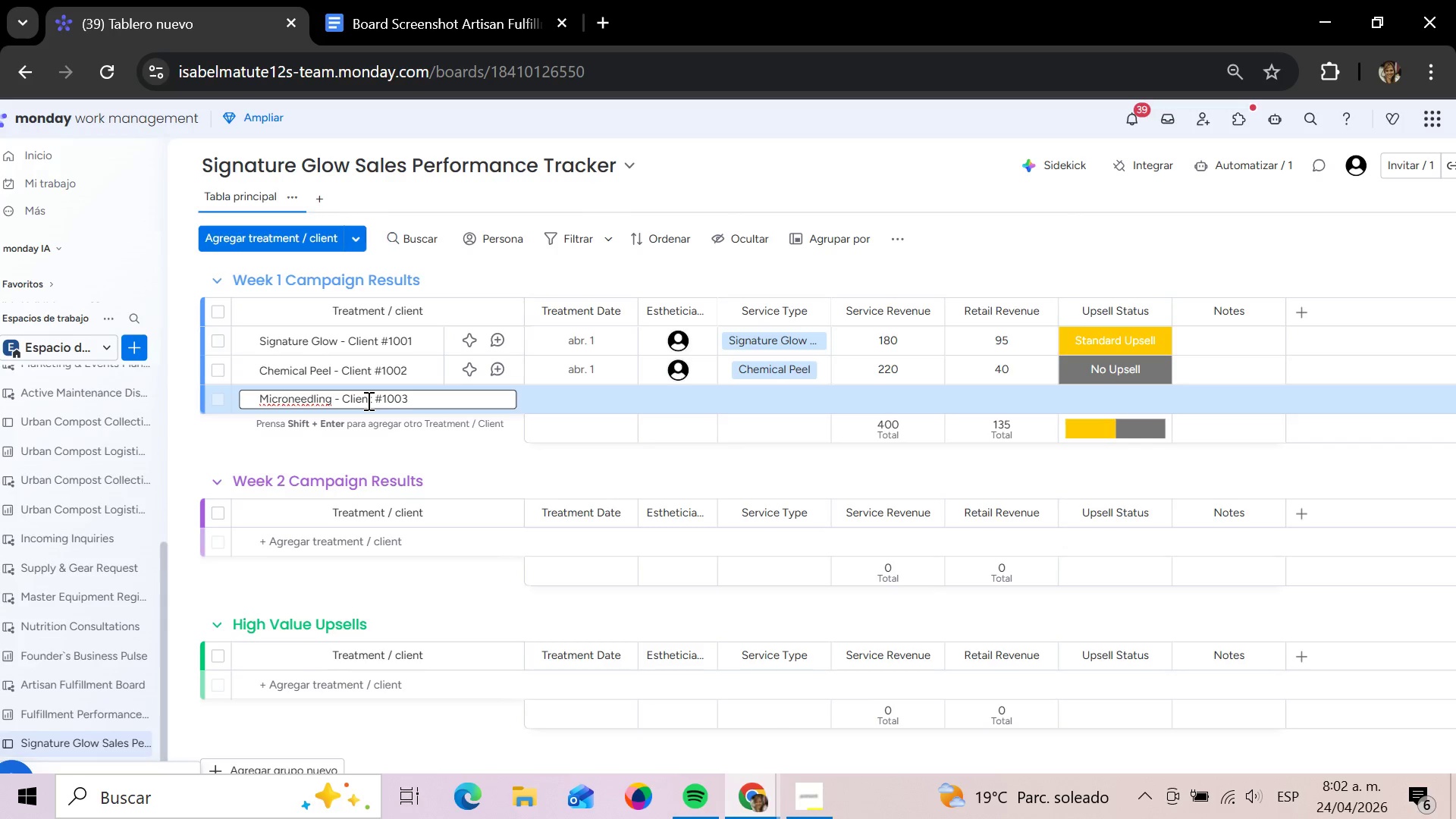 
key(Enter)
 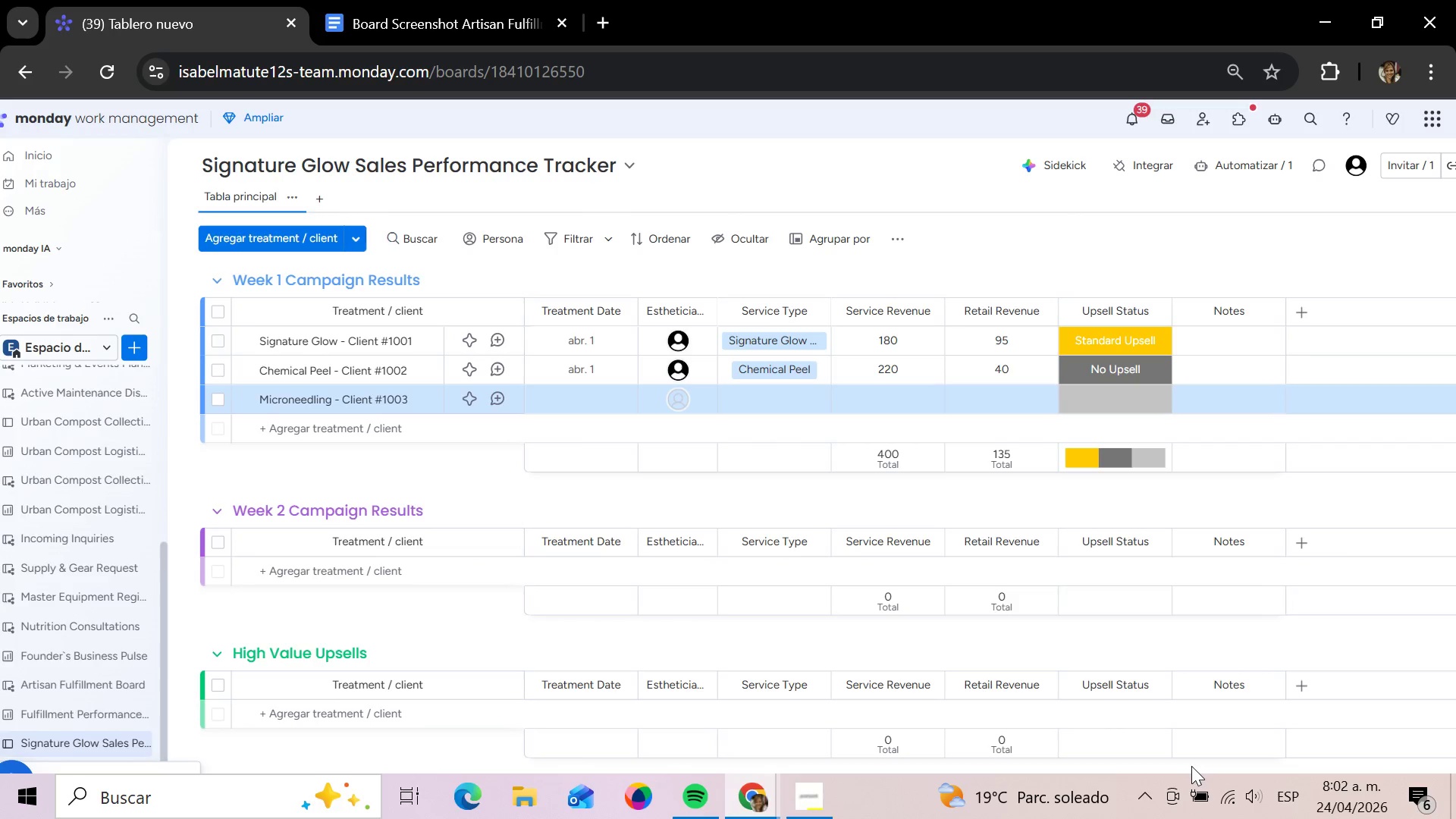 
wait(44.38)
 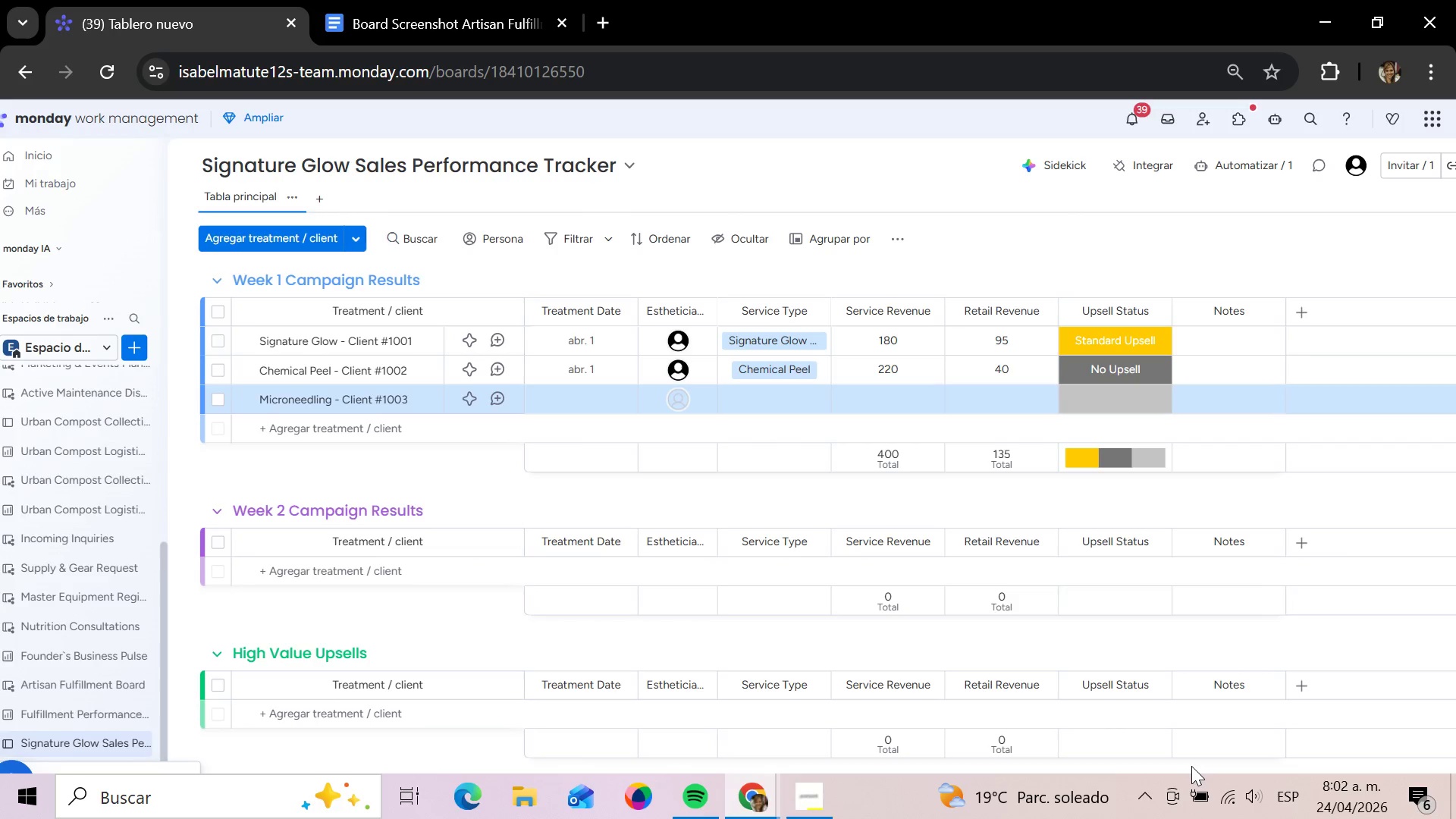 
left_click([573, 409])
 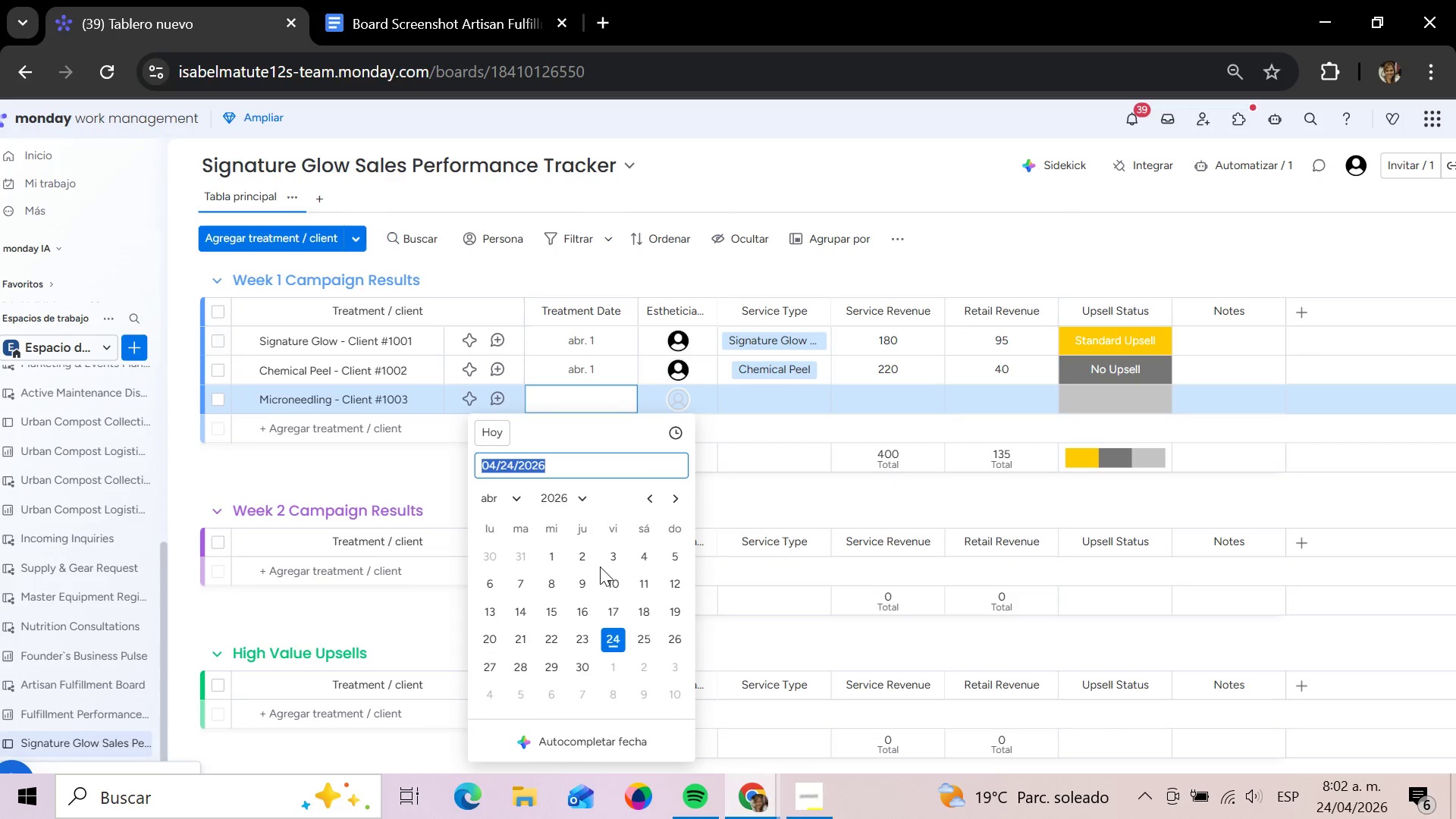 
left_click([581, 547])
 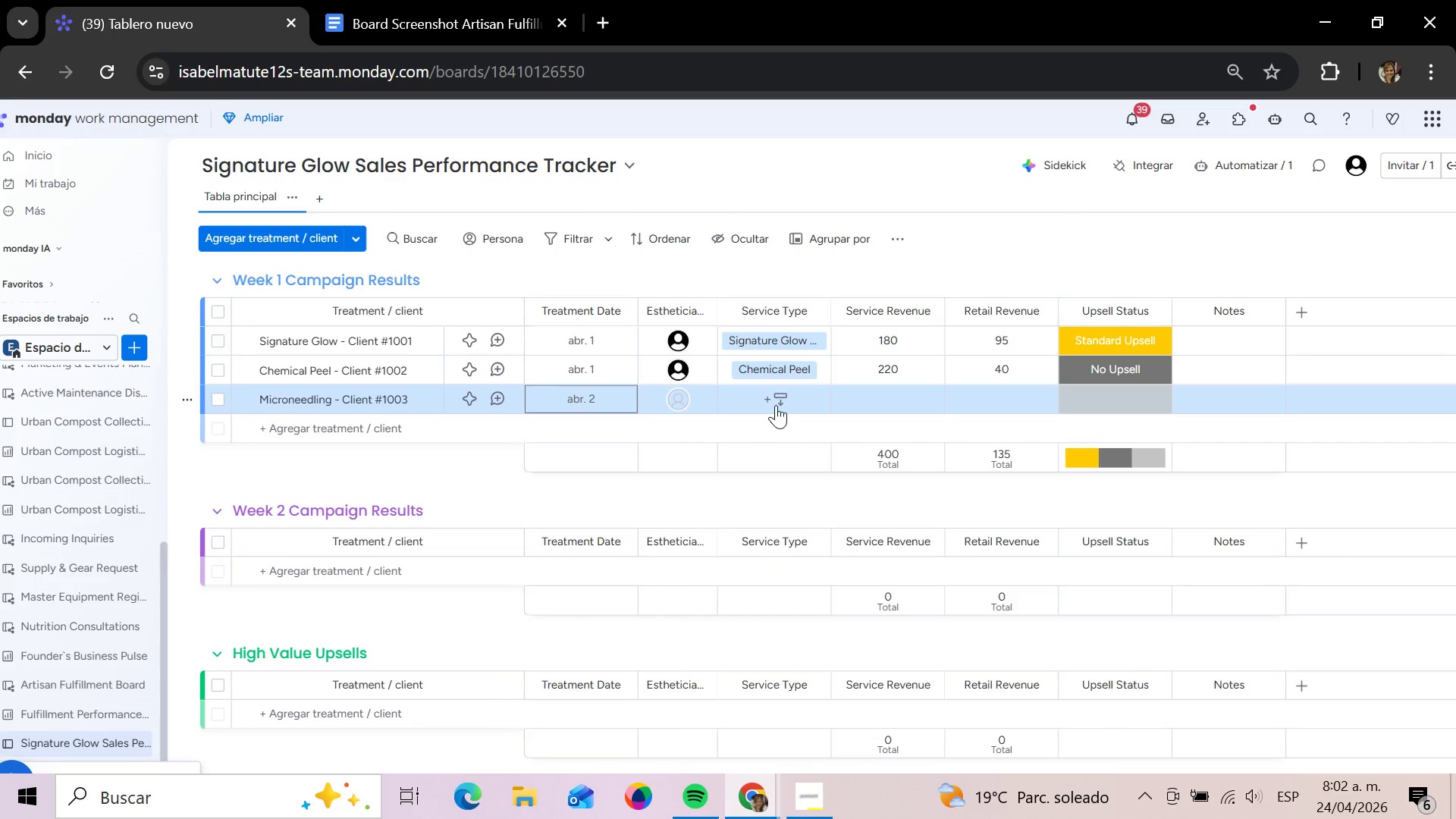 
left_click([775, 406])
 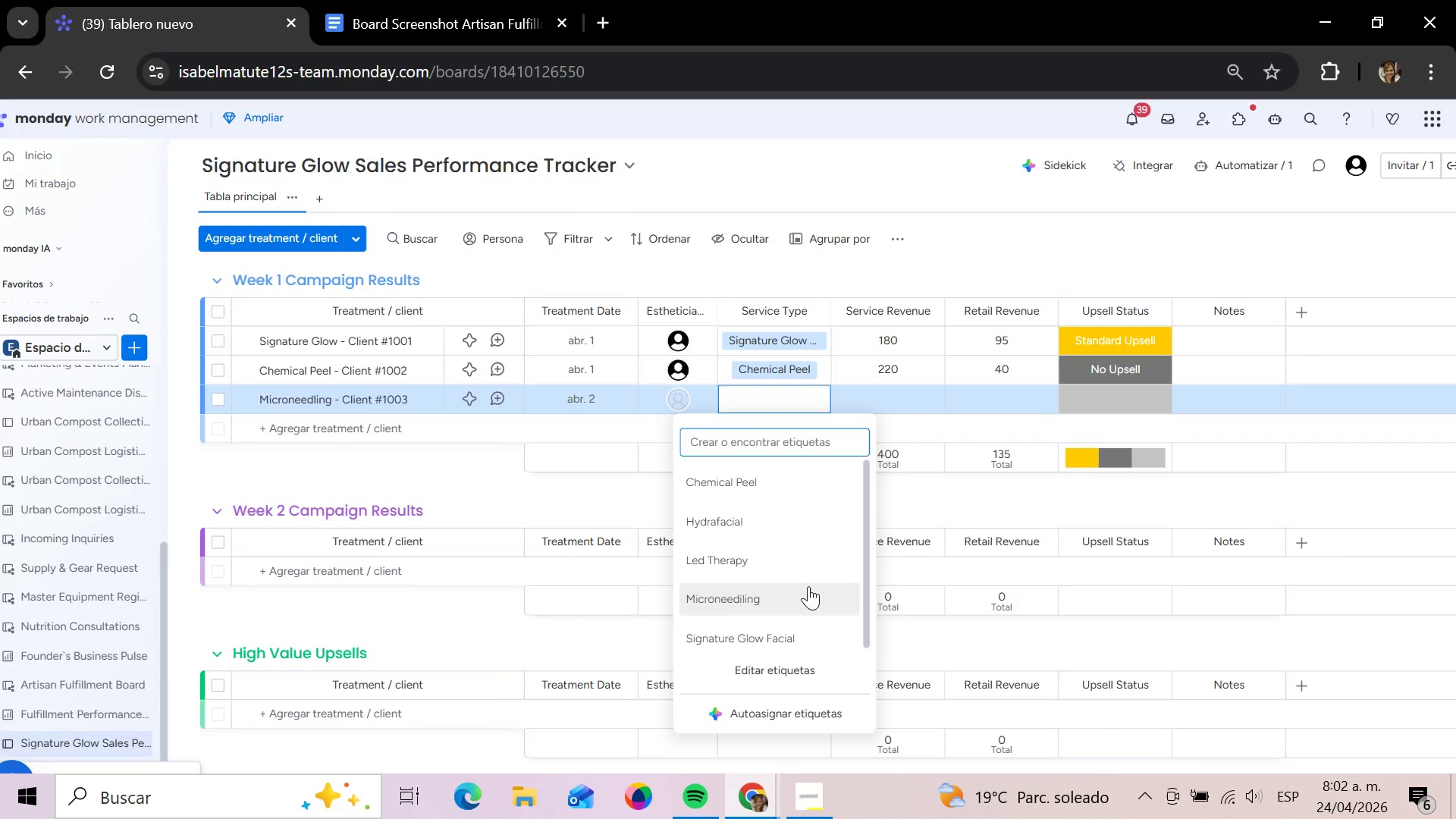 
left_click([808, 586])
 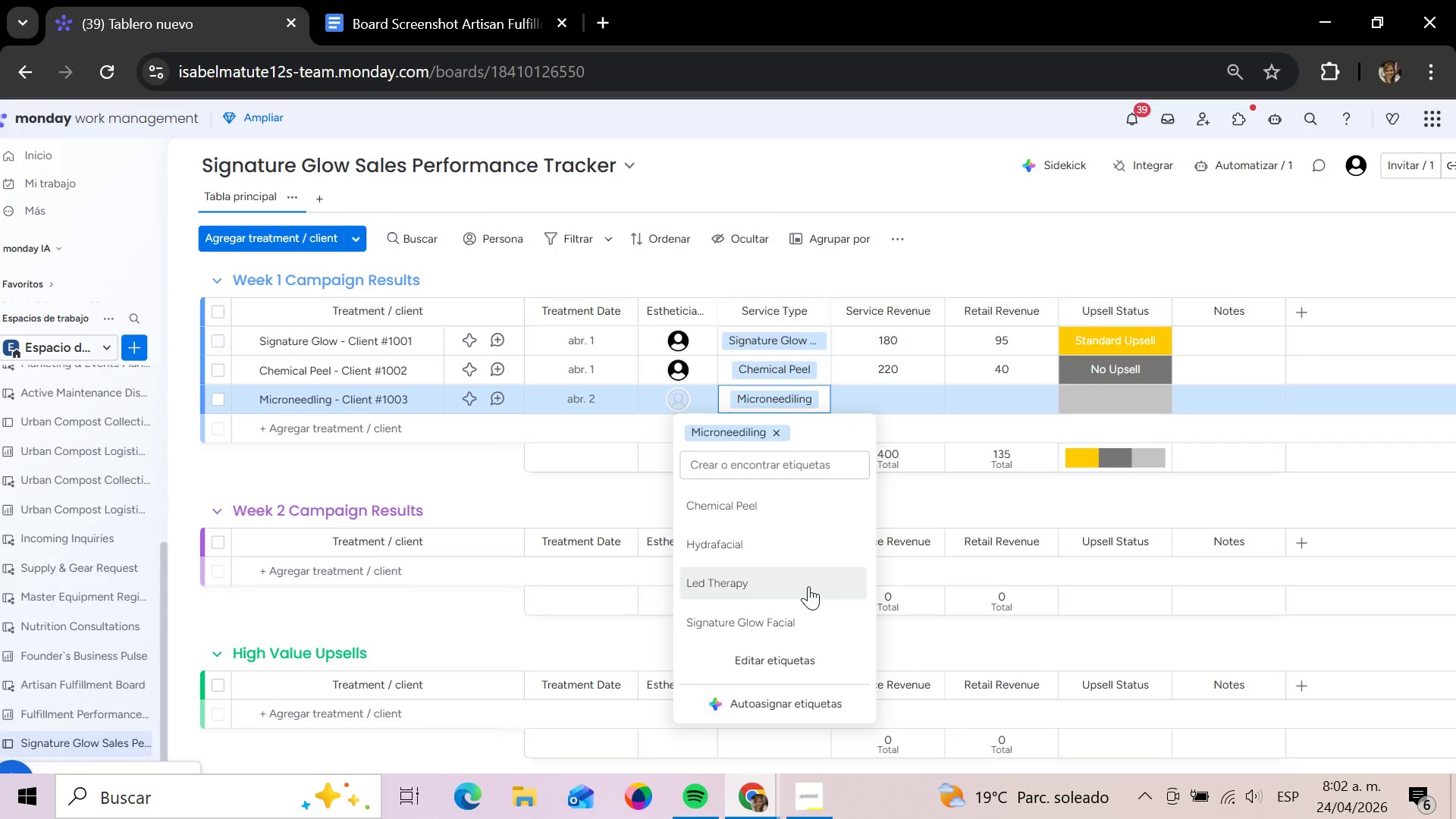 
left_click([808, 586])
 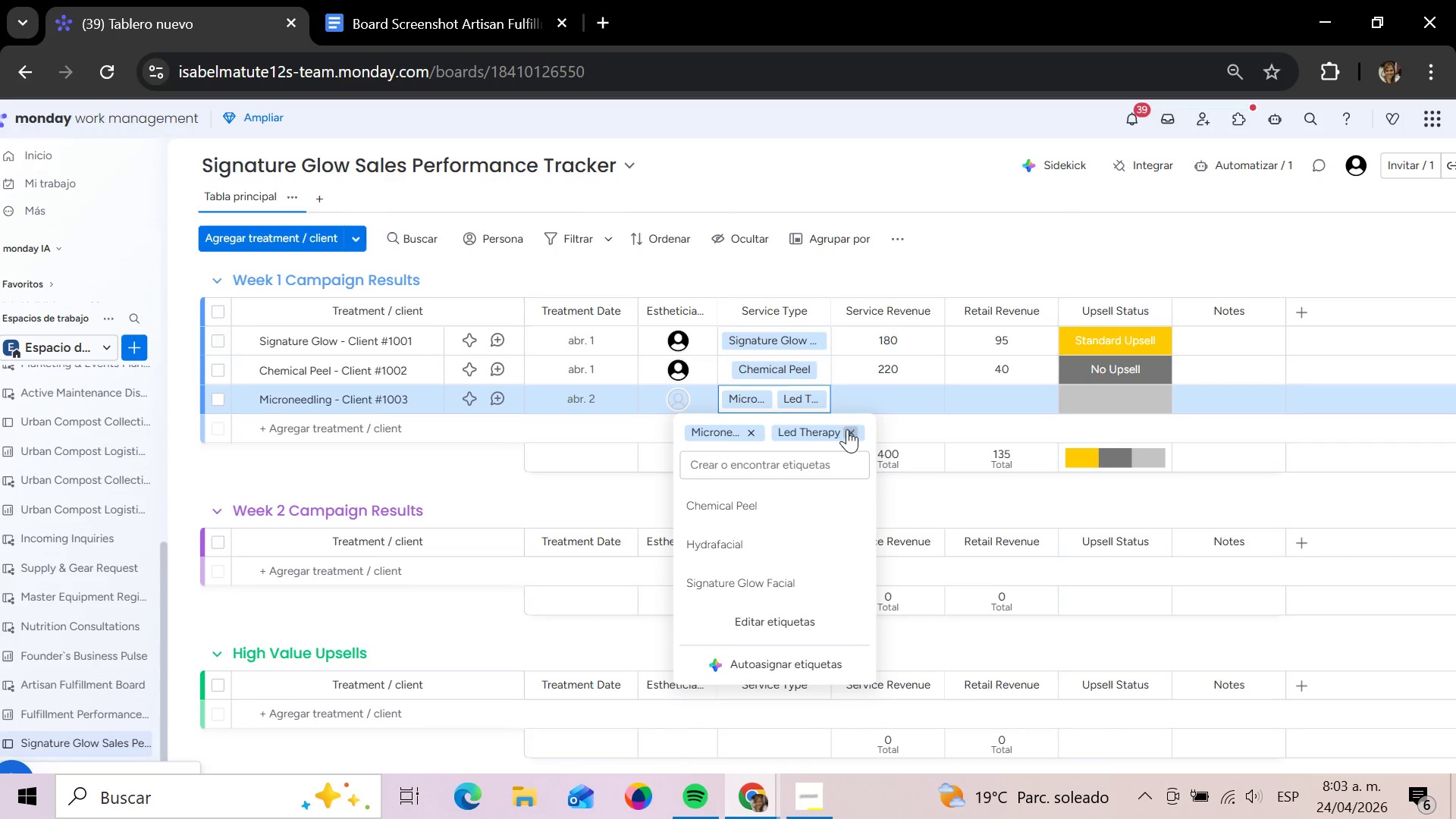 
left_click([847, 429])
 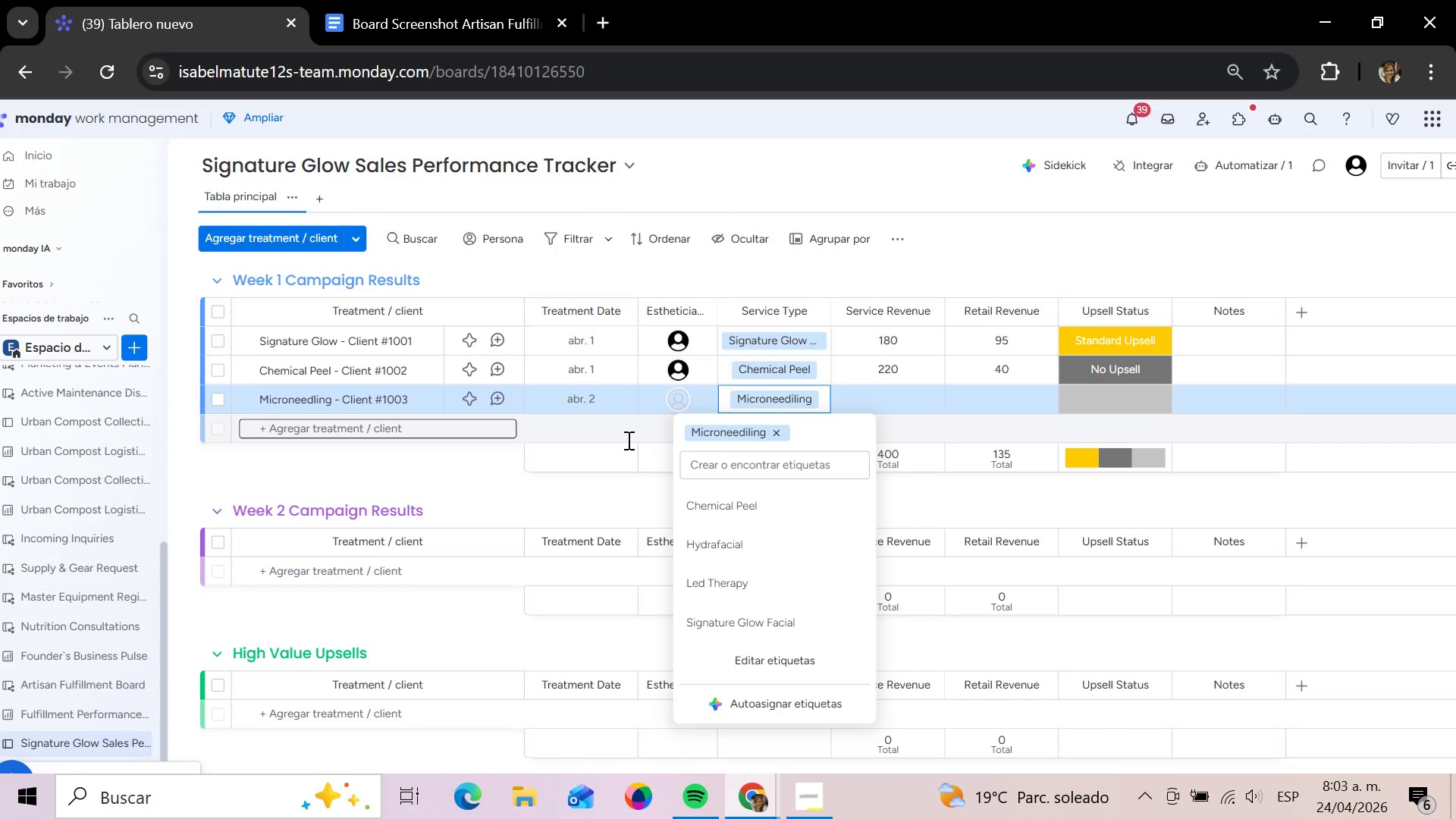 
left_click([627, 440])
 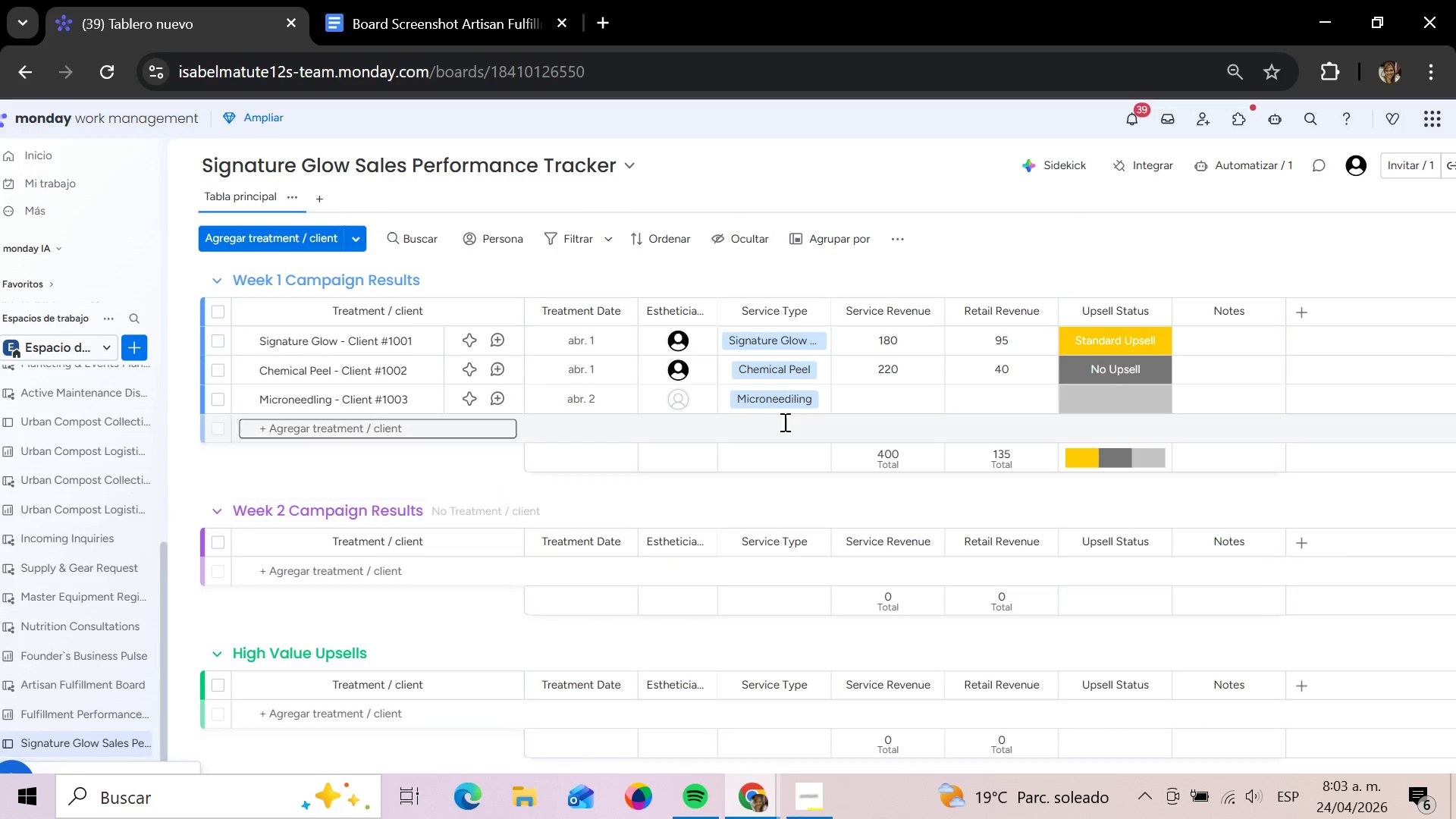 
wait(40.02)
 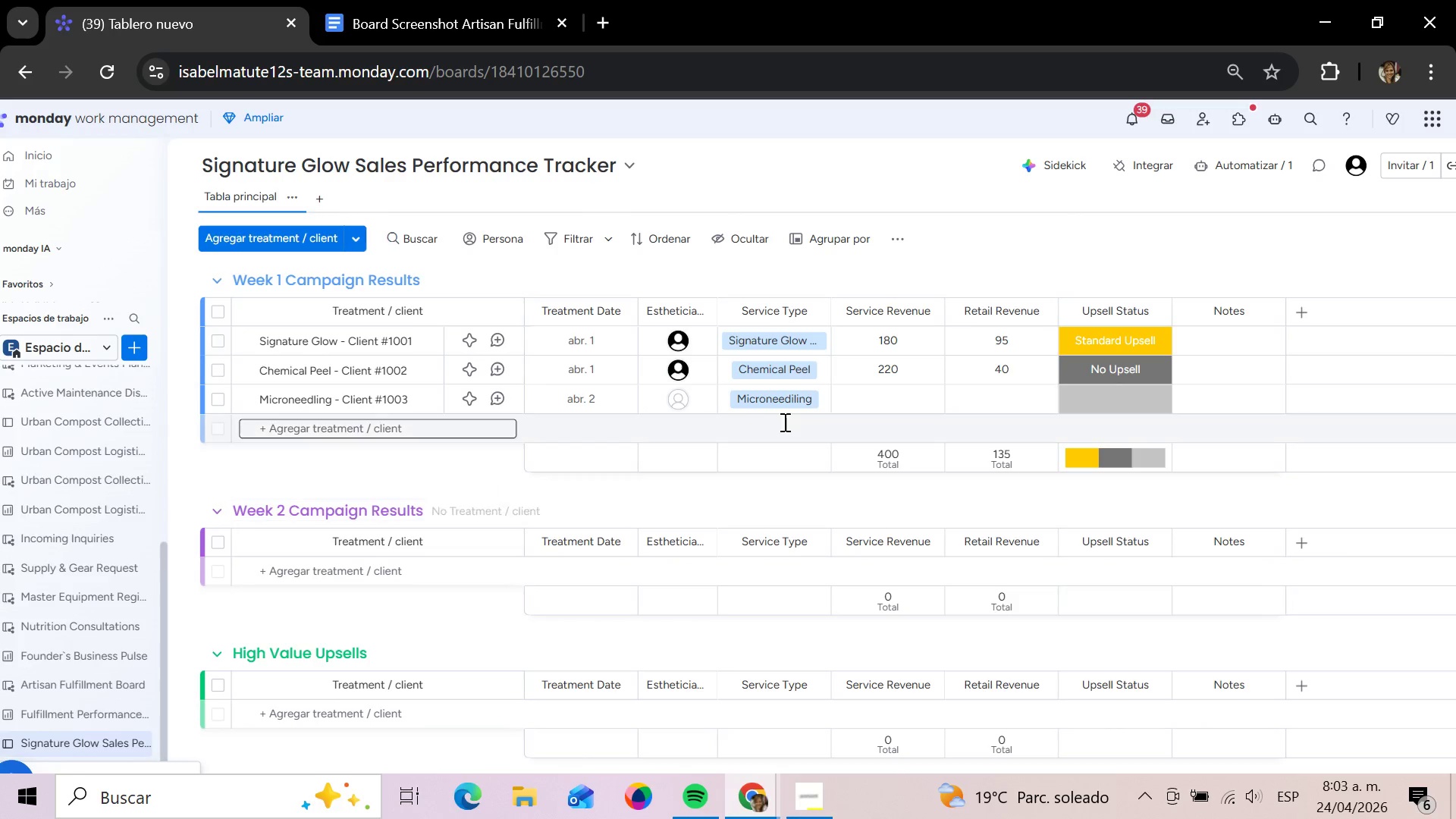 
left_click([898, 397])
 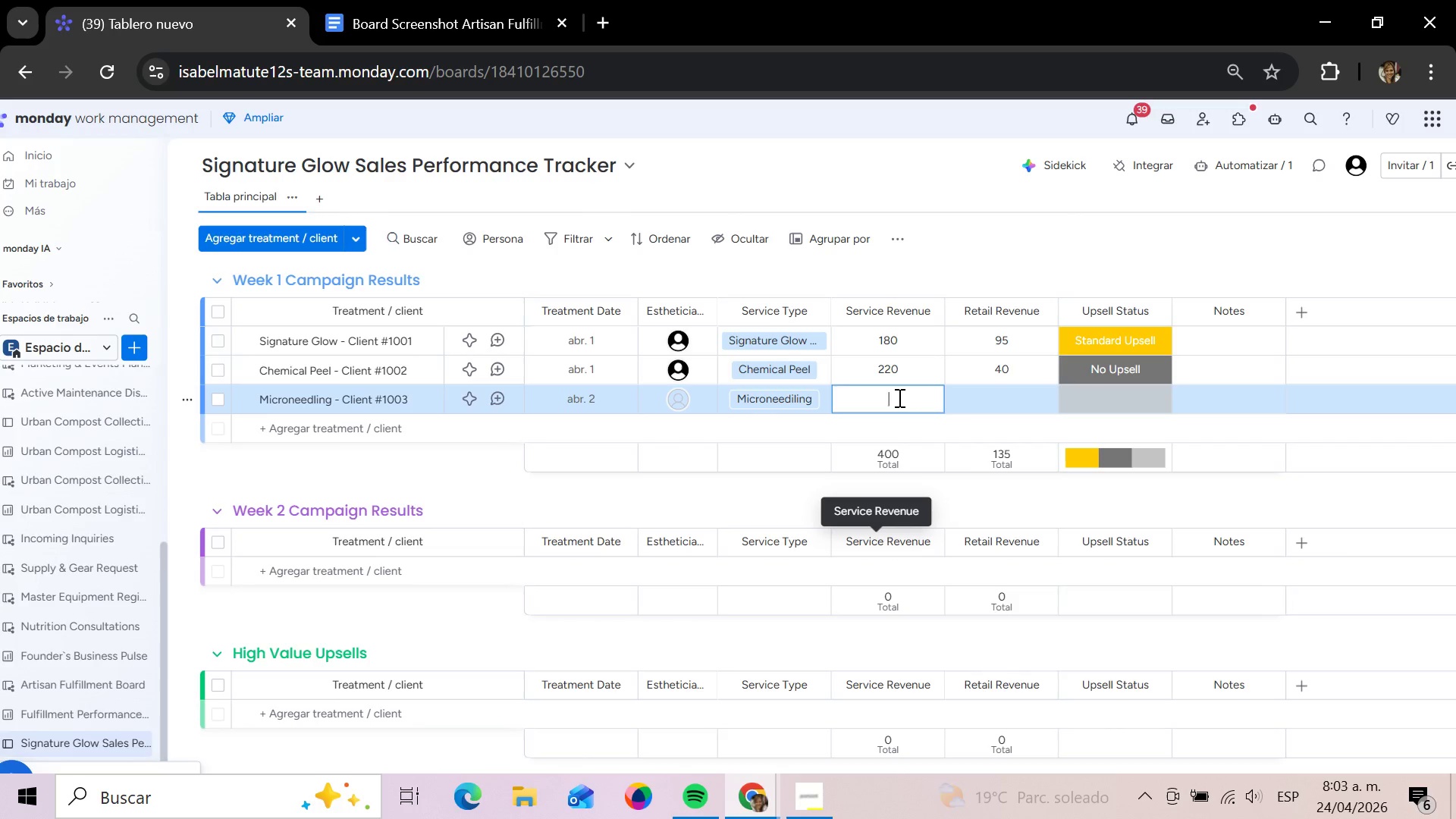 
type(359)
key(Backspace)
type(0)
 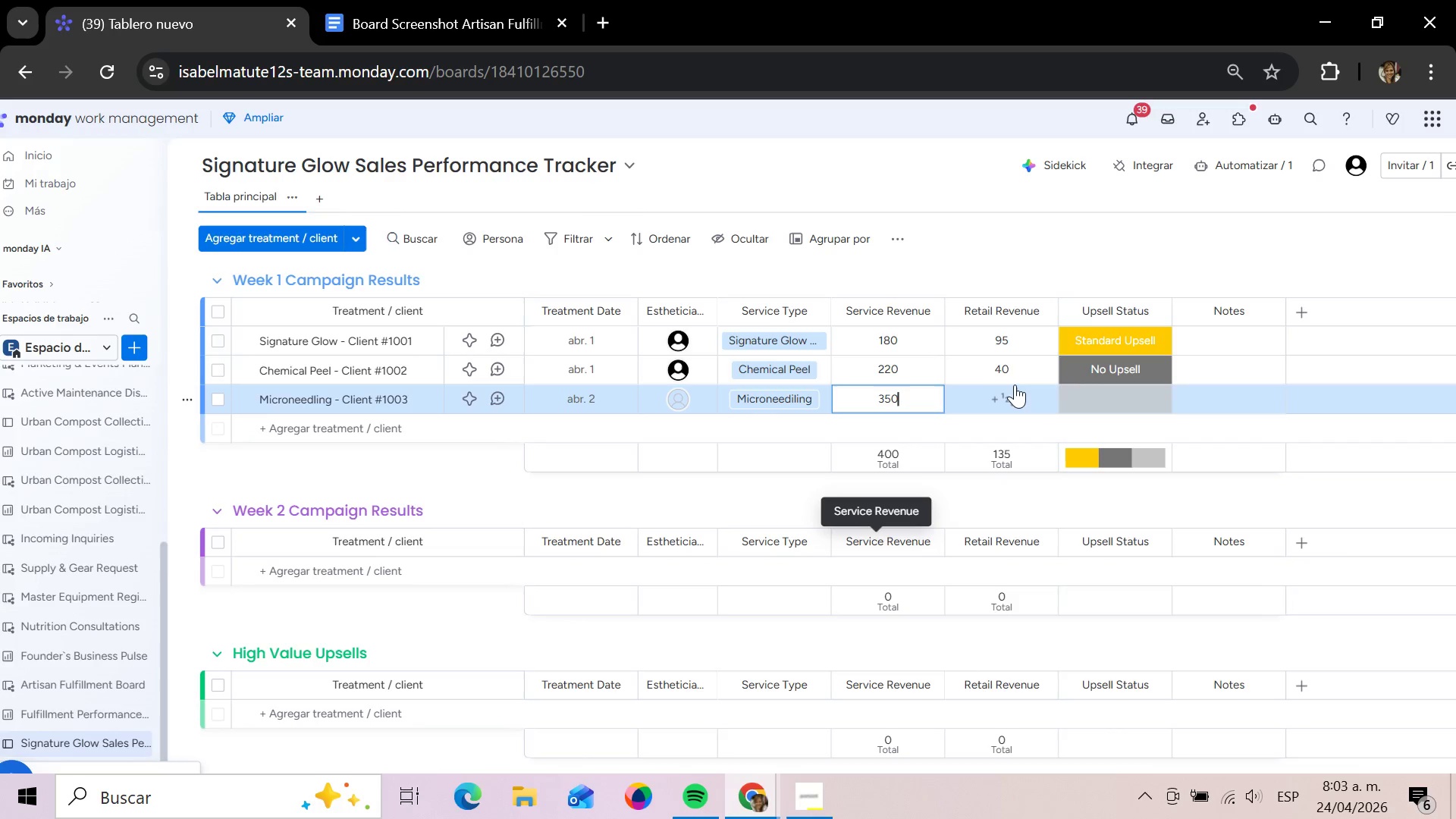 
left_click([1015, 384])
 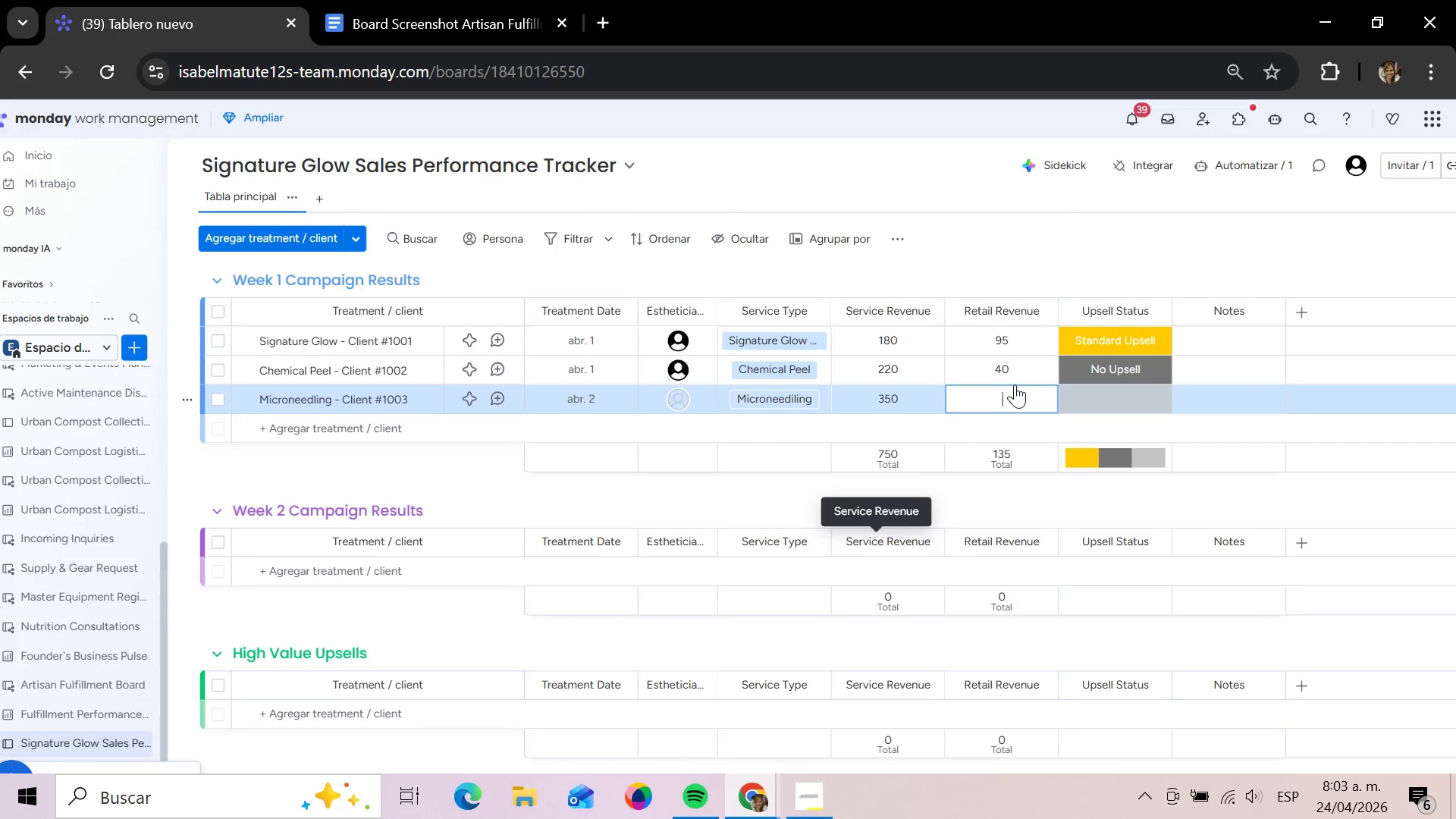 
type(165)
 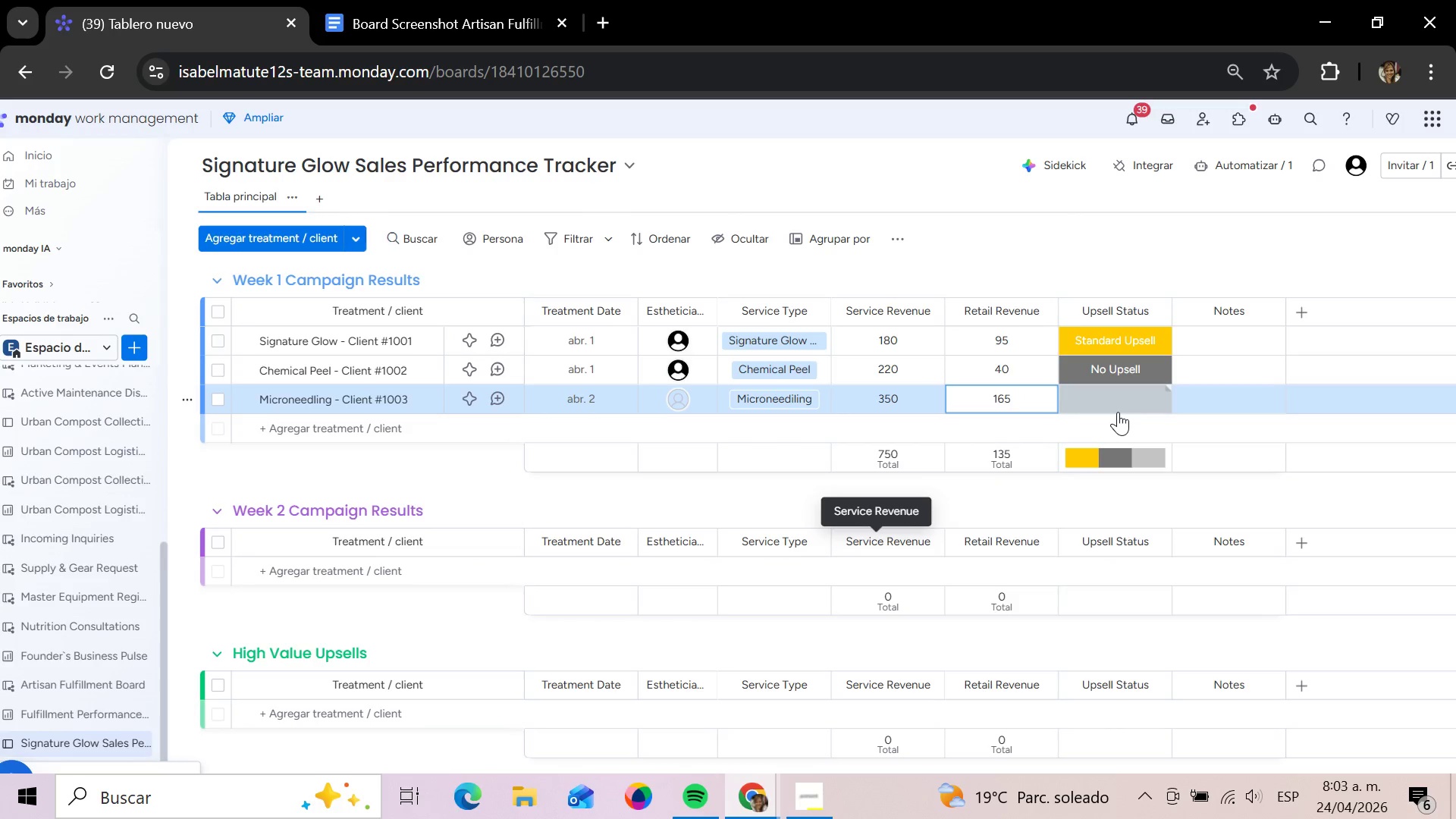 
left_click([1118, 412])
 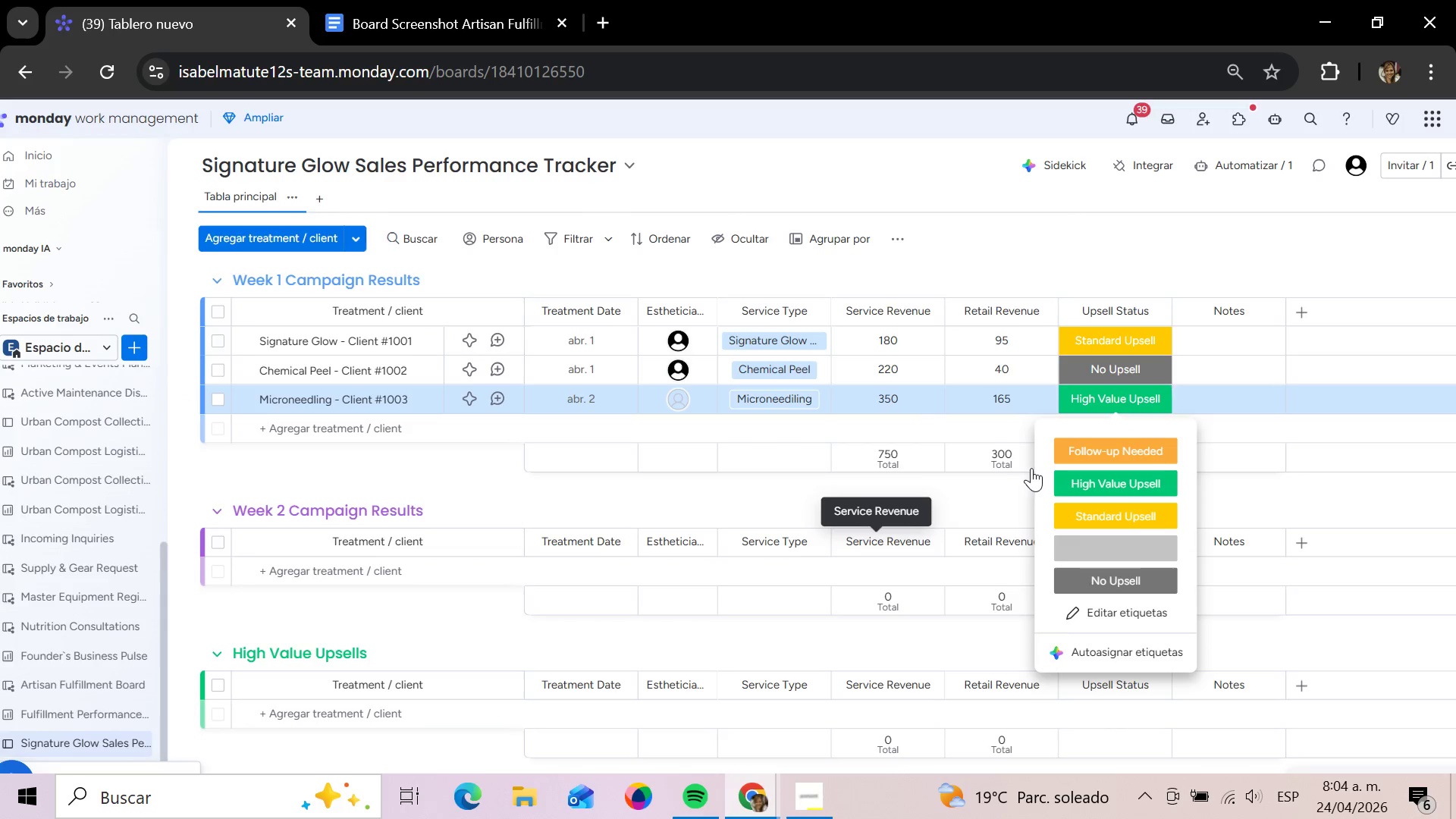 
left_click([1101, 488])
 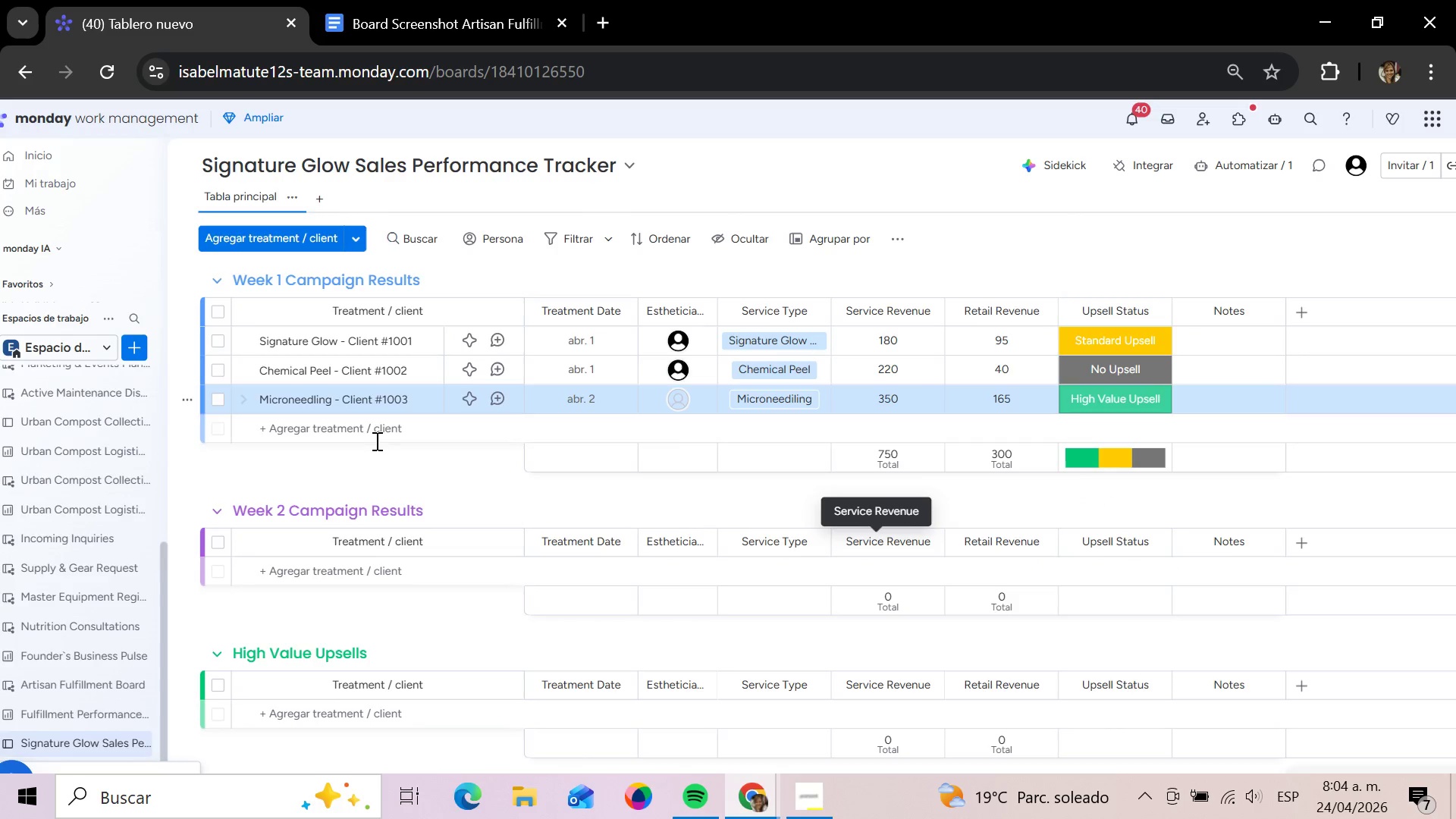 
left_click([378, 438])
 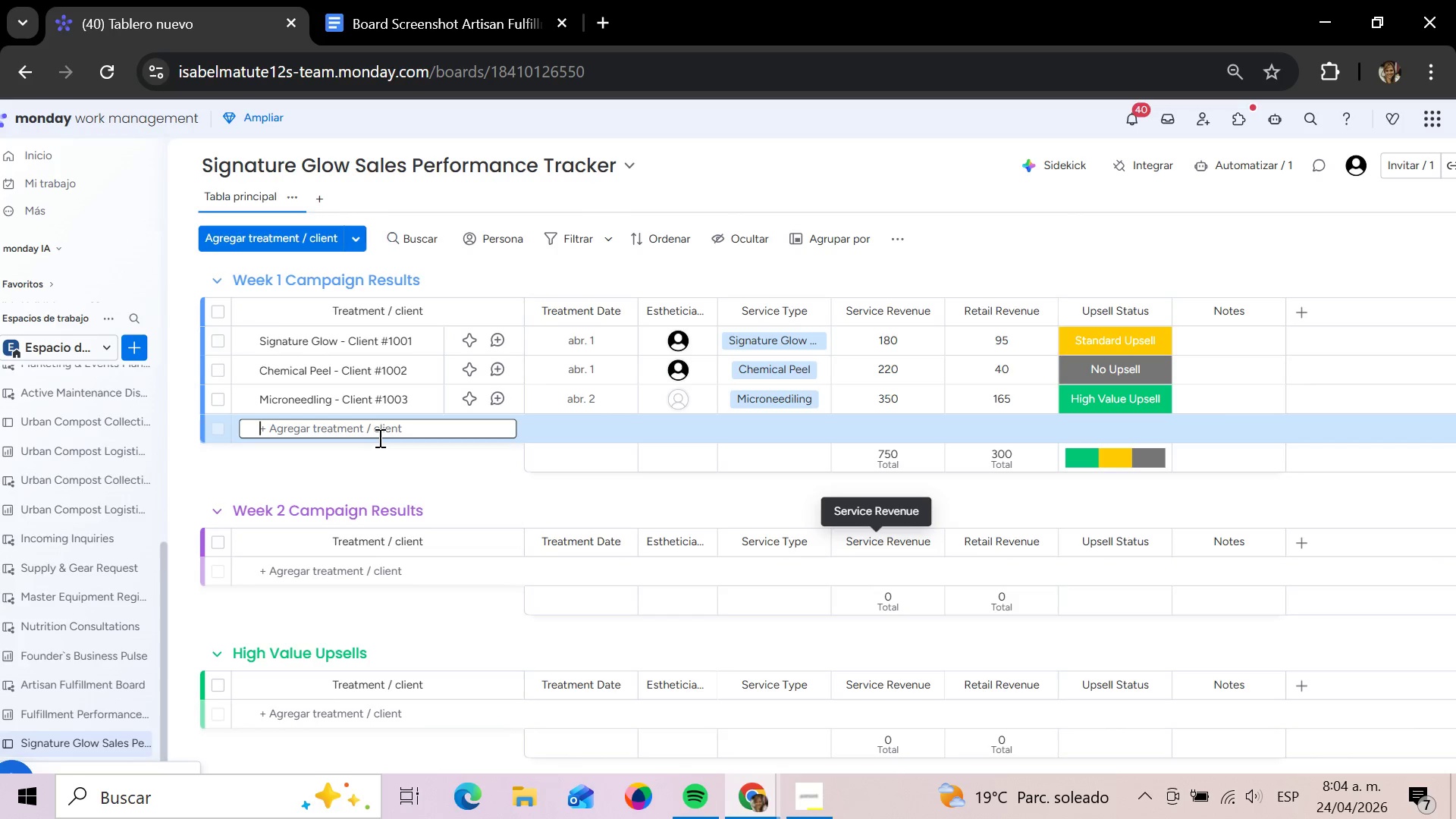 
wait(15.91)
 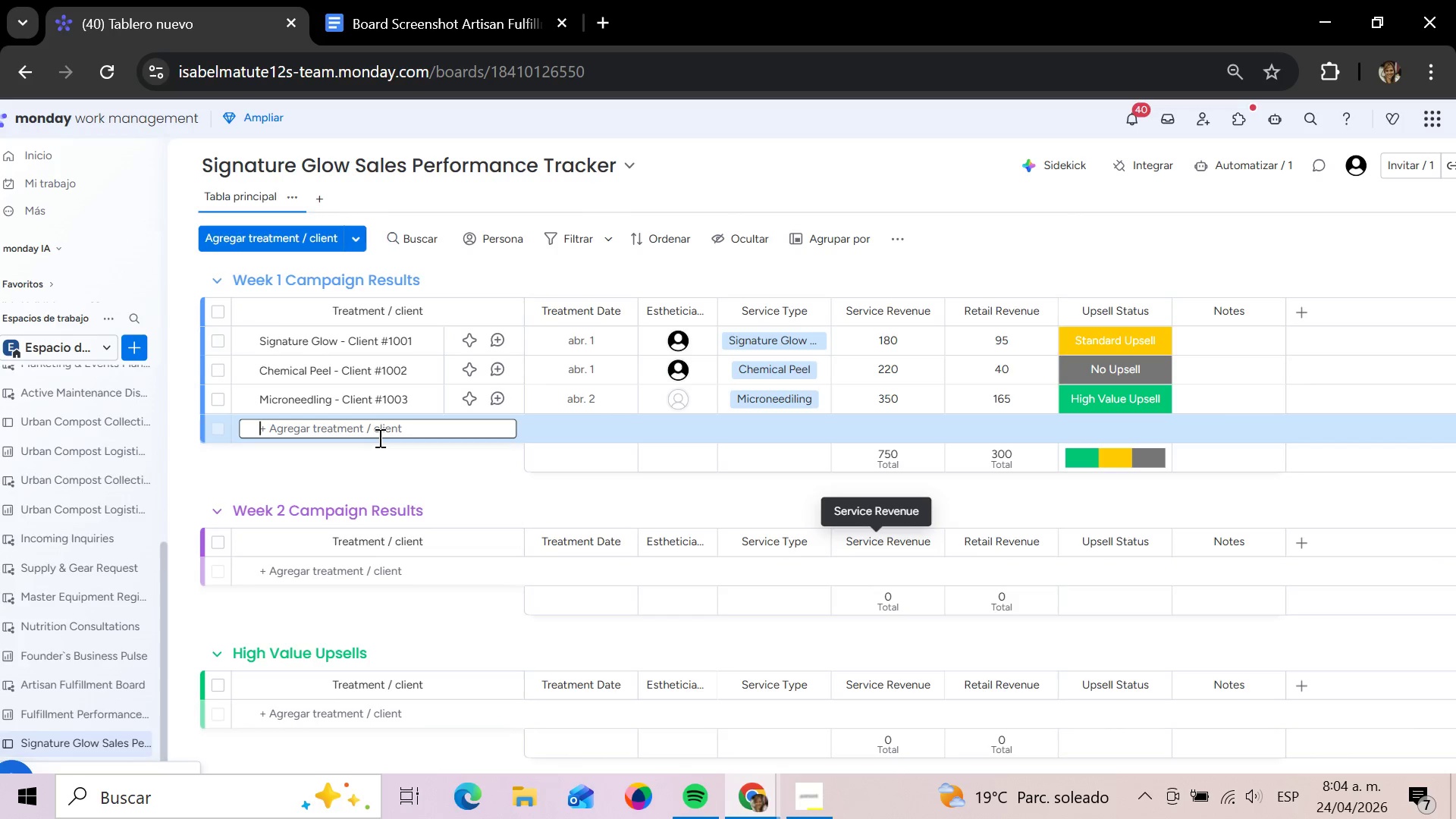 
type(Hydrafacial - Client )
 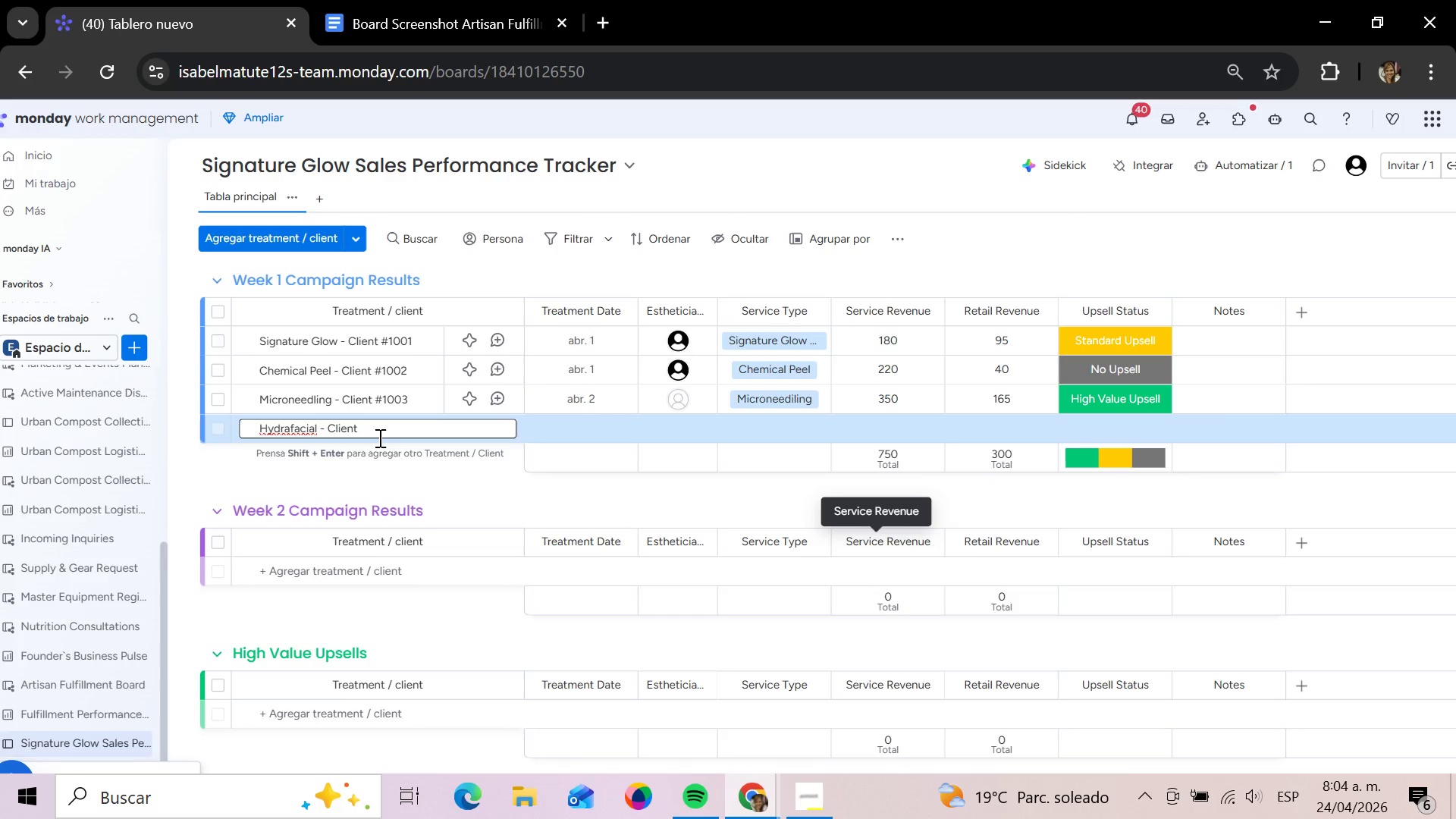 
key(Alt+Control+3)
 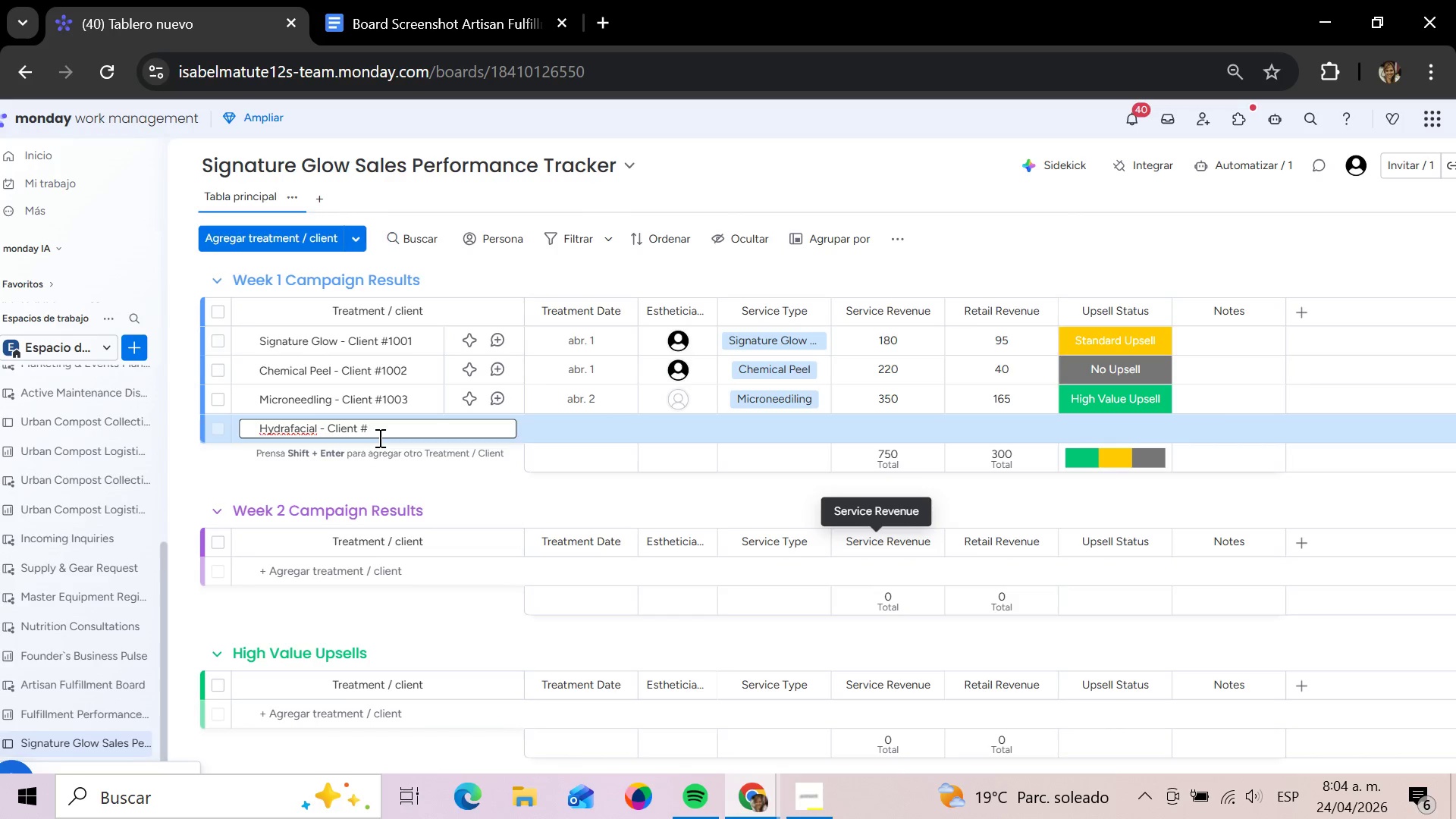 
type(1004)
 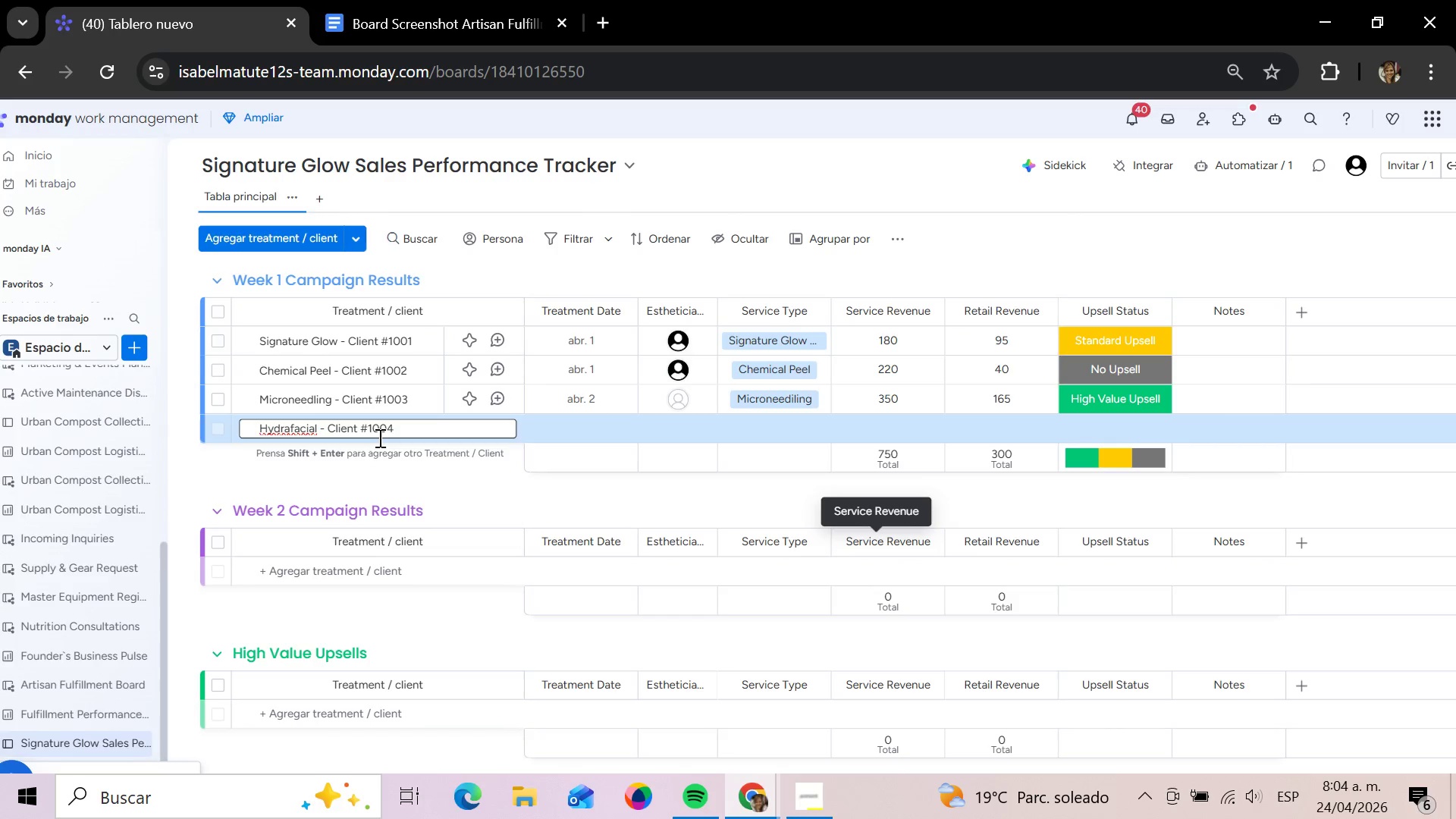 
key(Enter)
 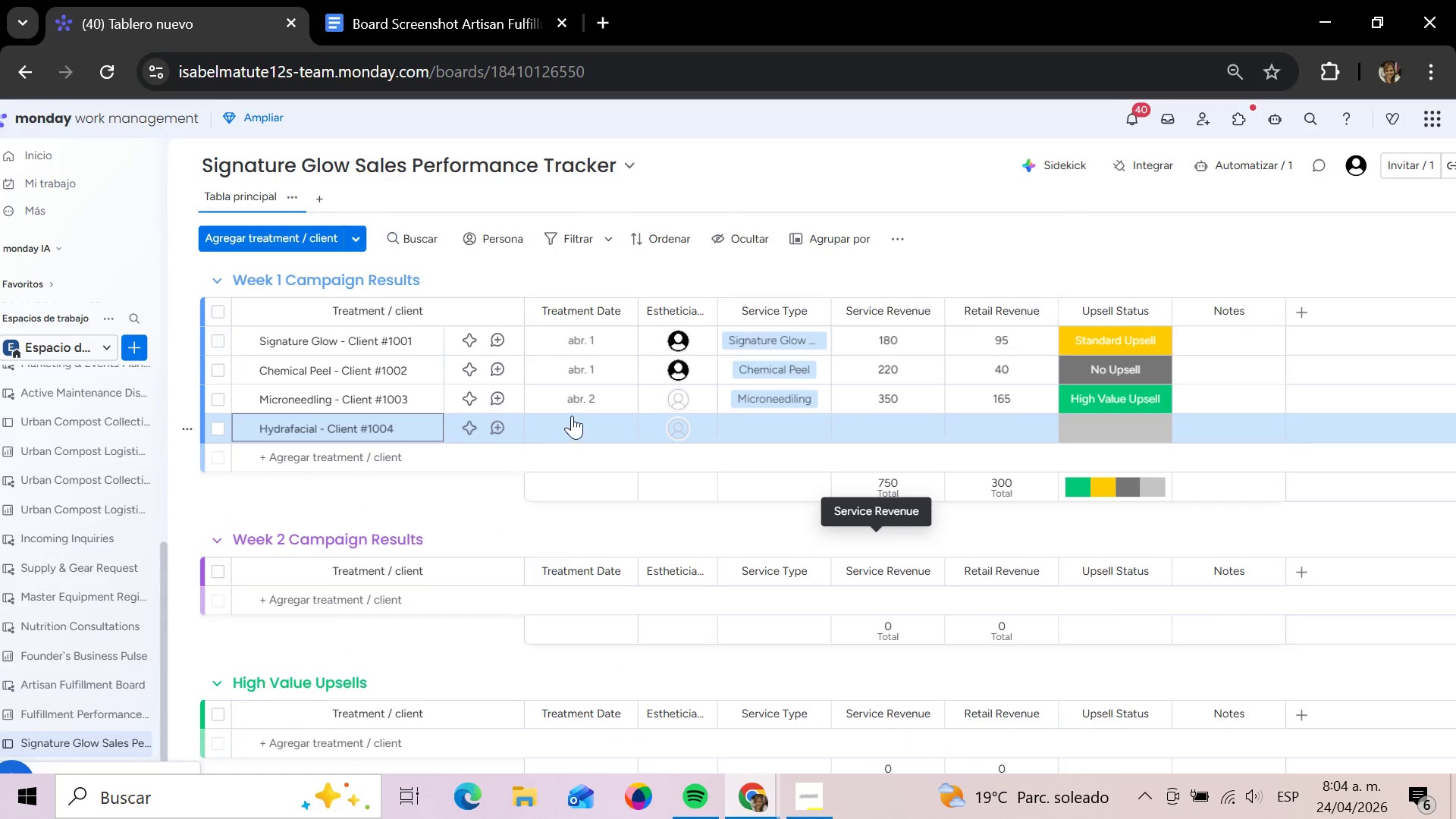 
left_click([572, 416])
 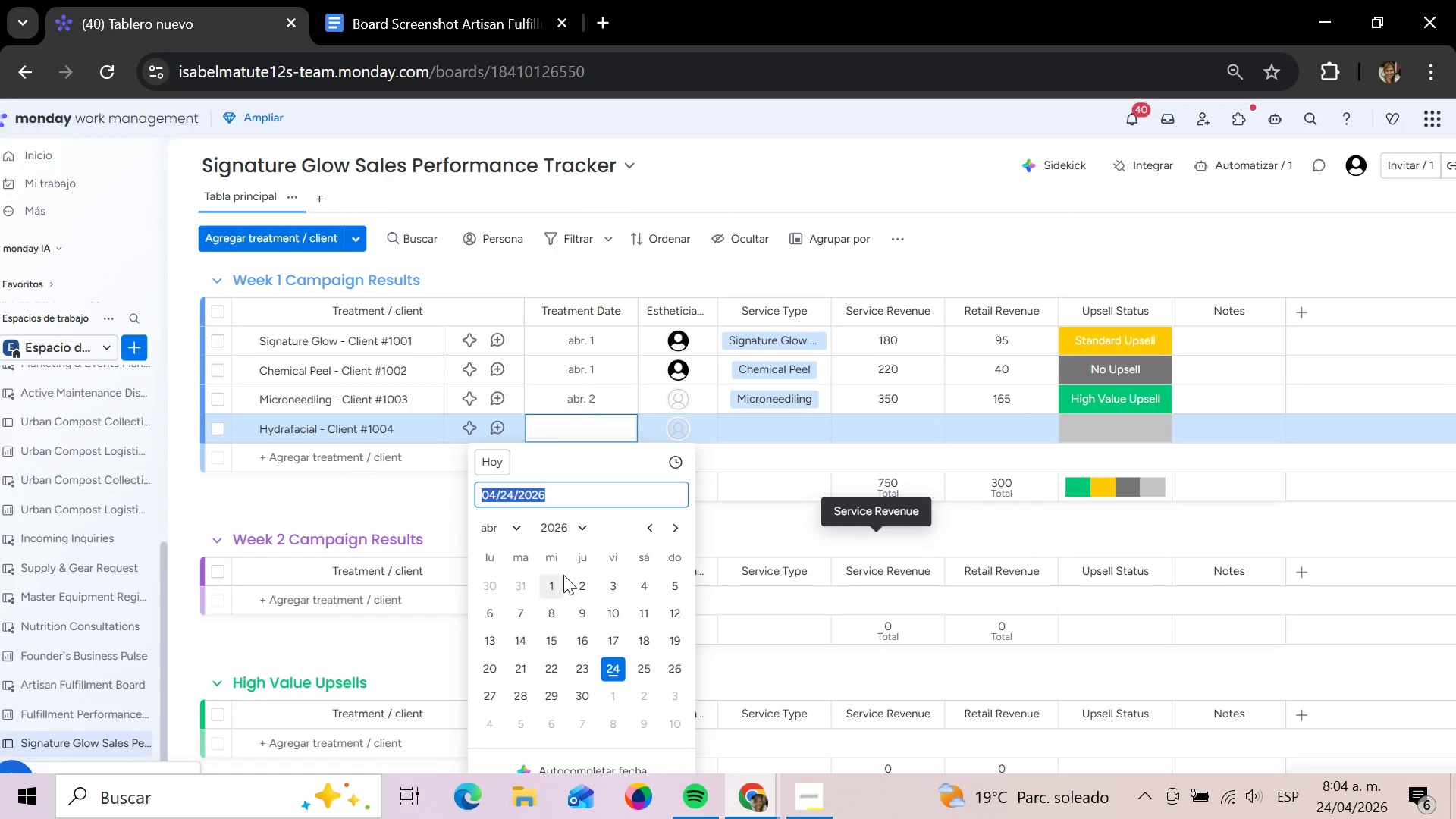 
left_click([582, 582])
 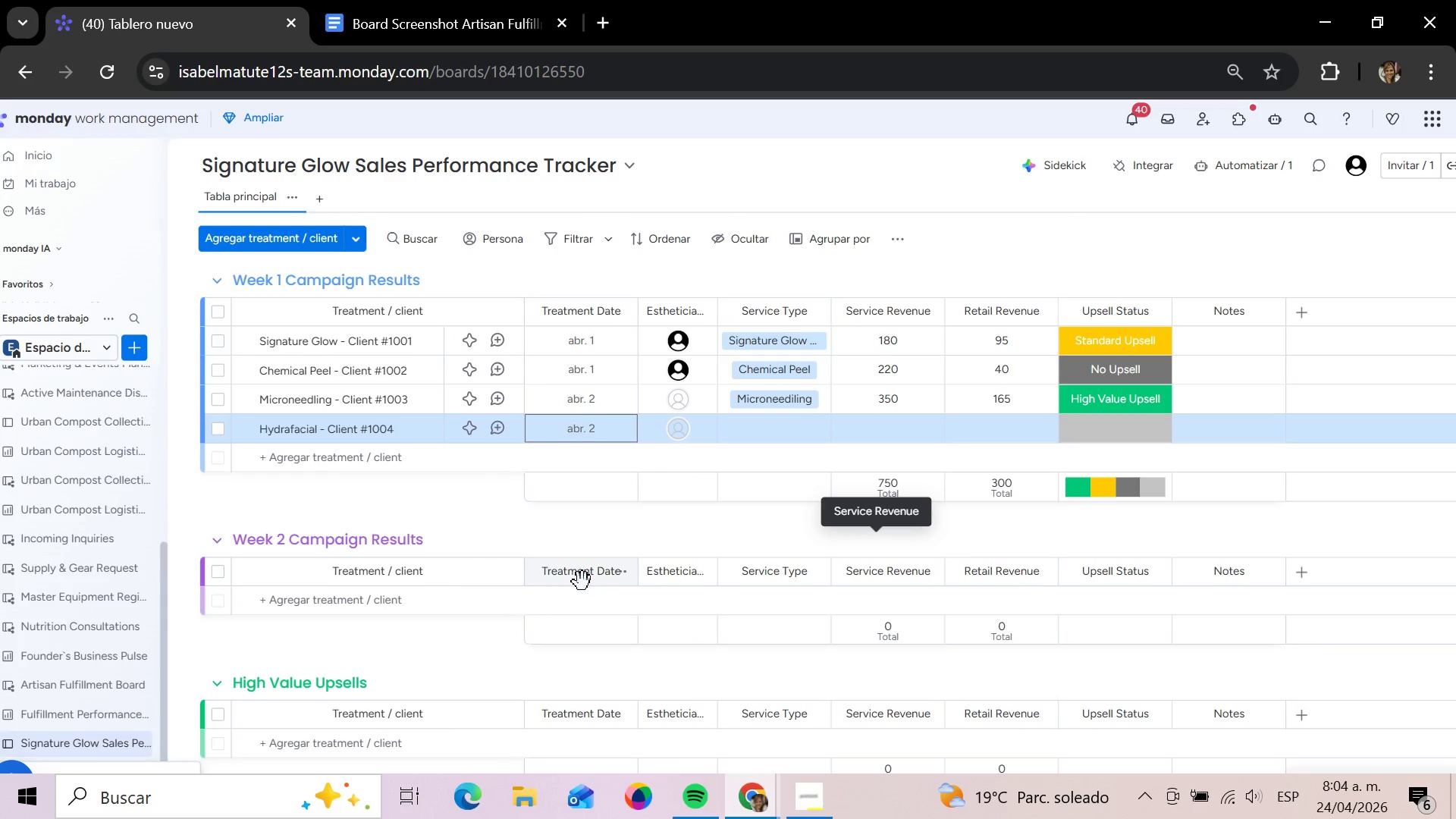 
left_click_drag(start_coordinate=[582, 582], to_coordinate=[728, 428])
 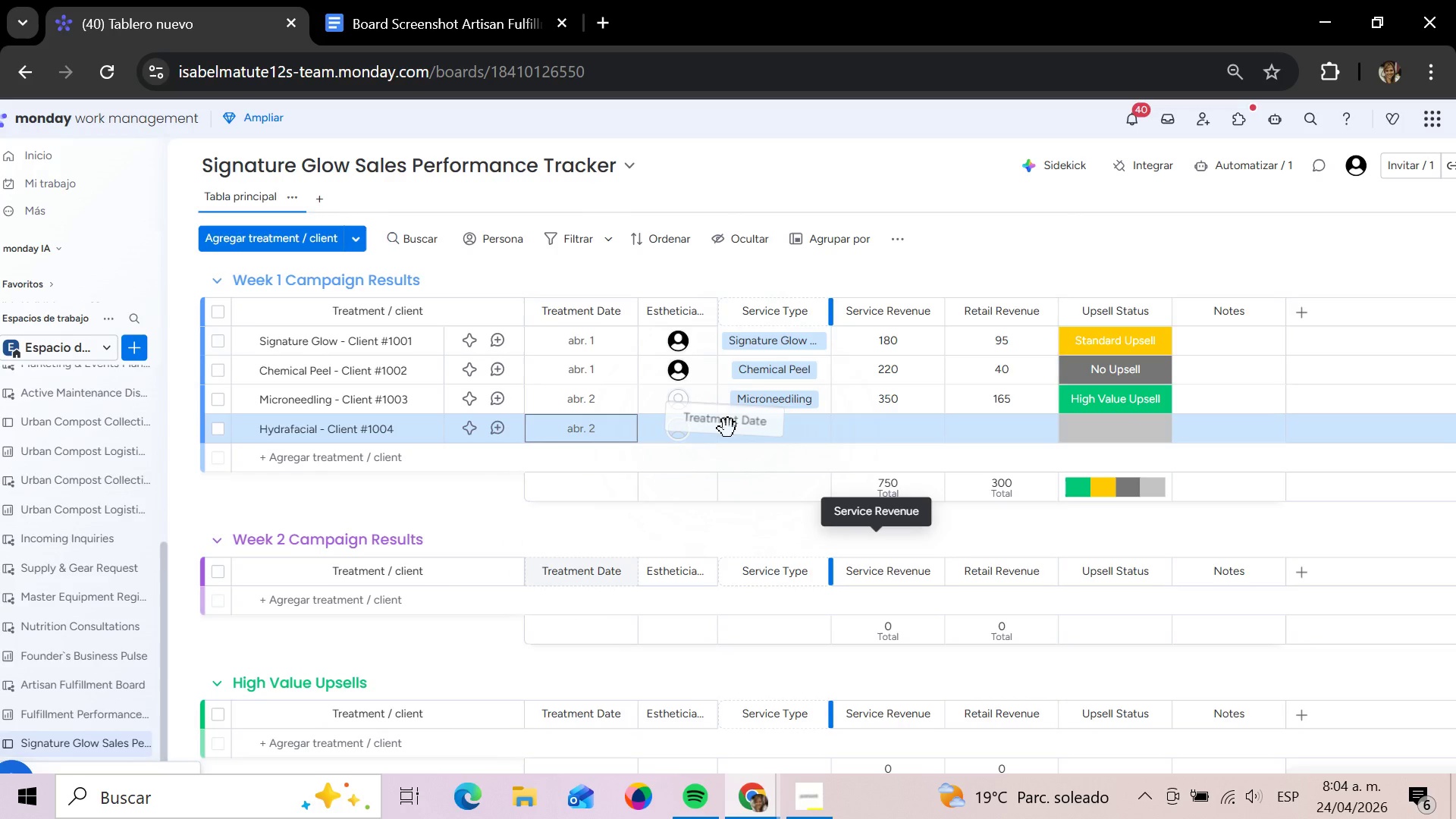 
left_click([728, 428])
 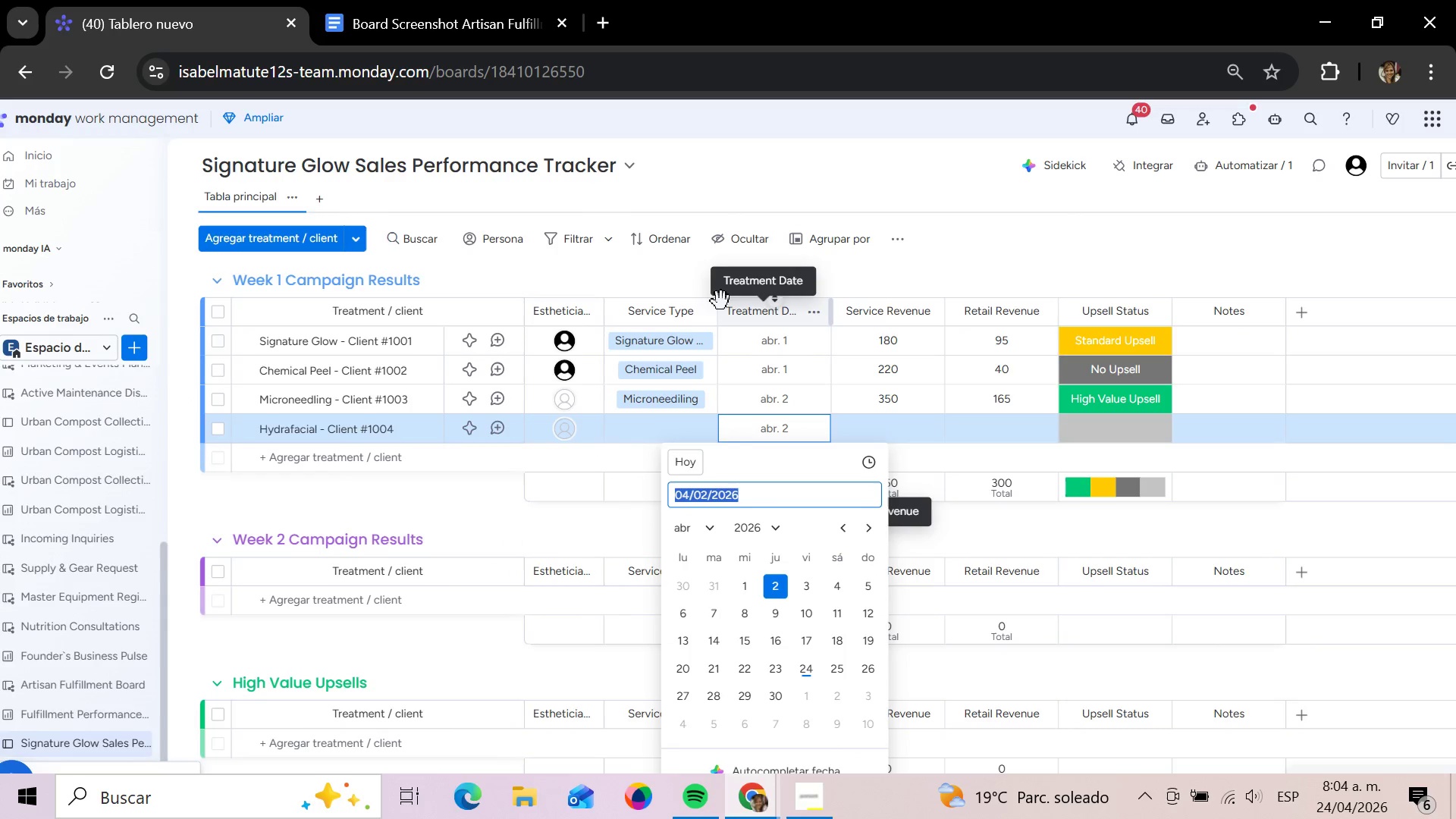 
wait(5.22)
 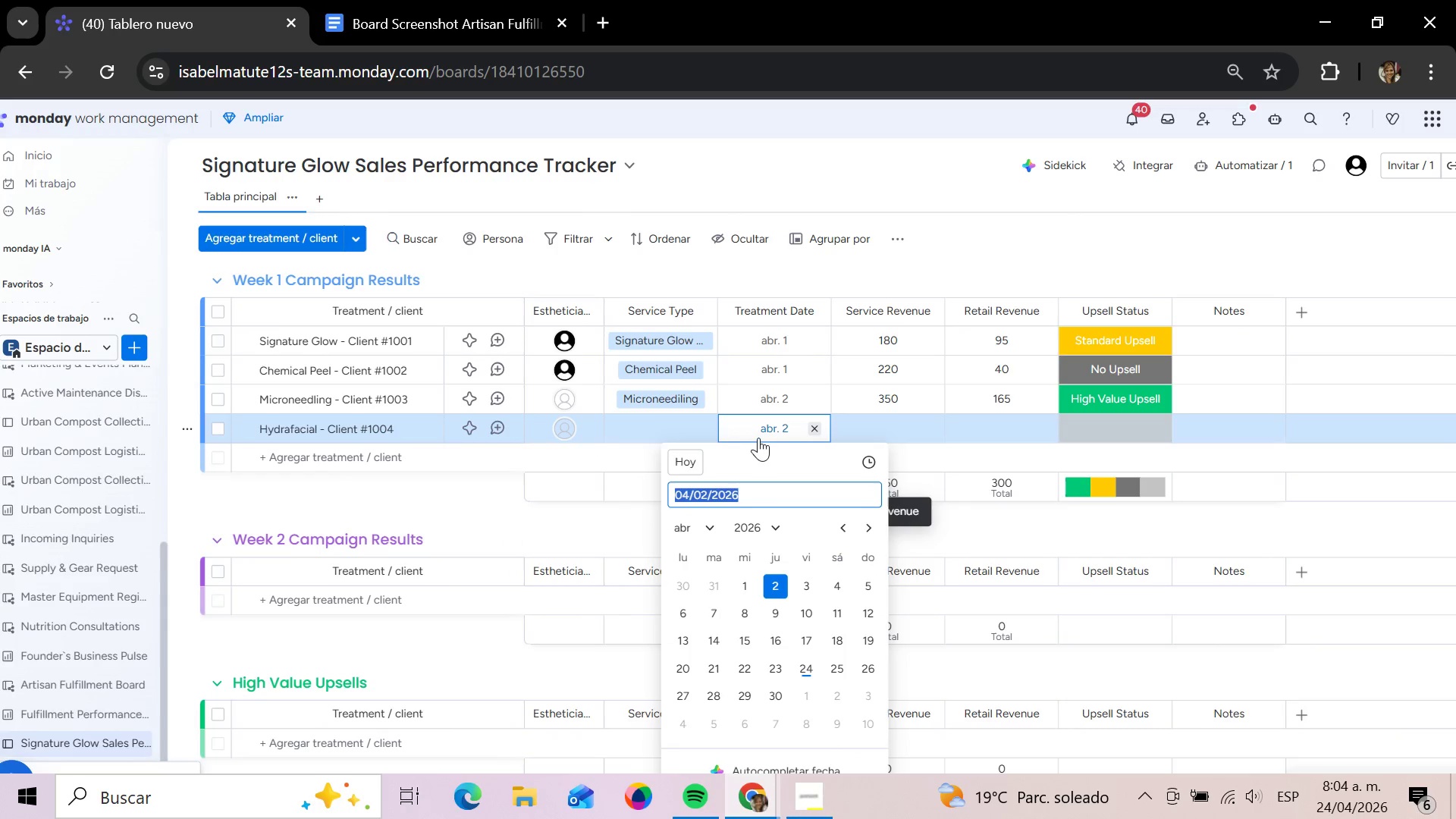 
left_click_drag(start_coordinate=[728, 302], to_coordinate=[722, 304])
 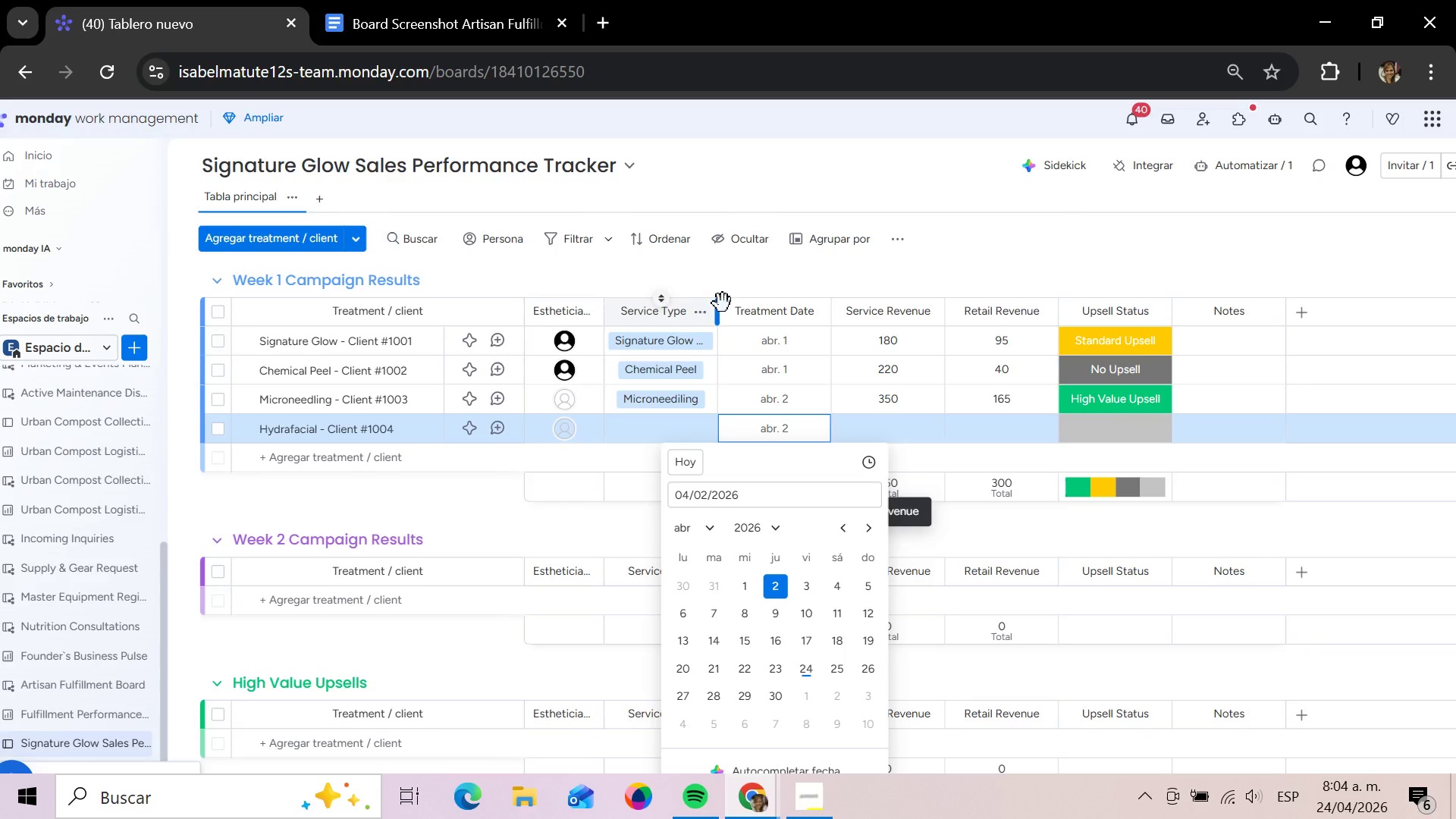 
left_click_drag(start_coordinate=[725, 303], to_coordinate=[720, 302])
 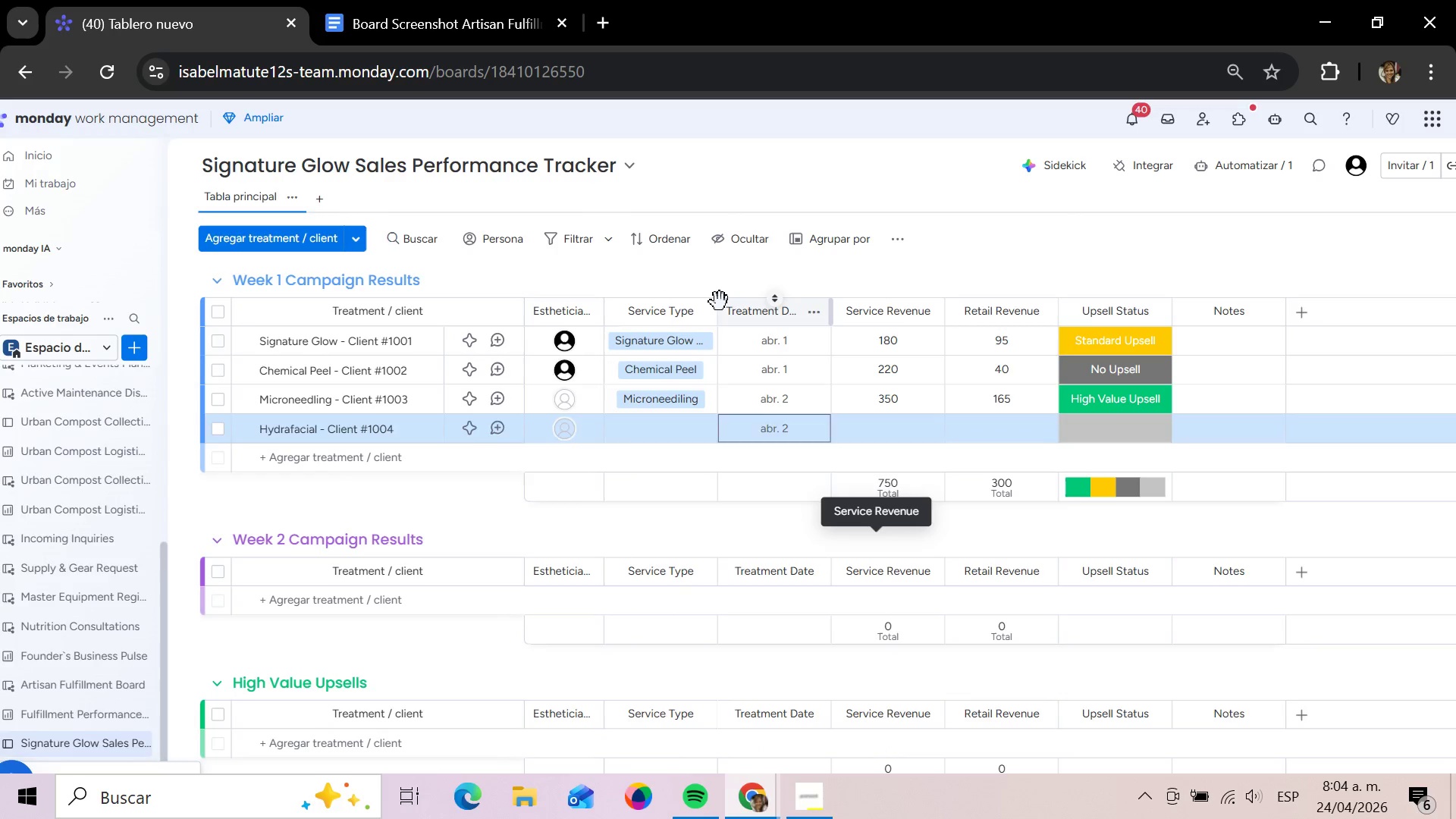 
left_click([720, 302])
 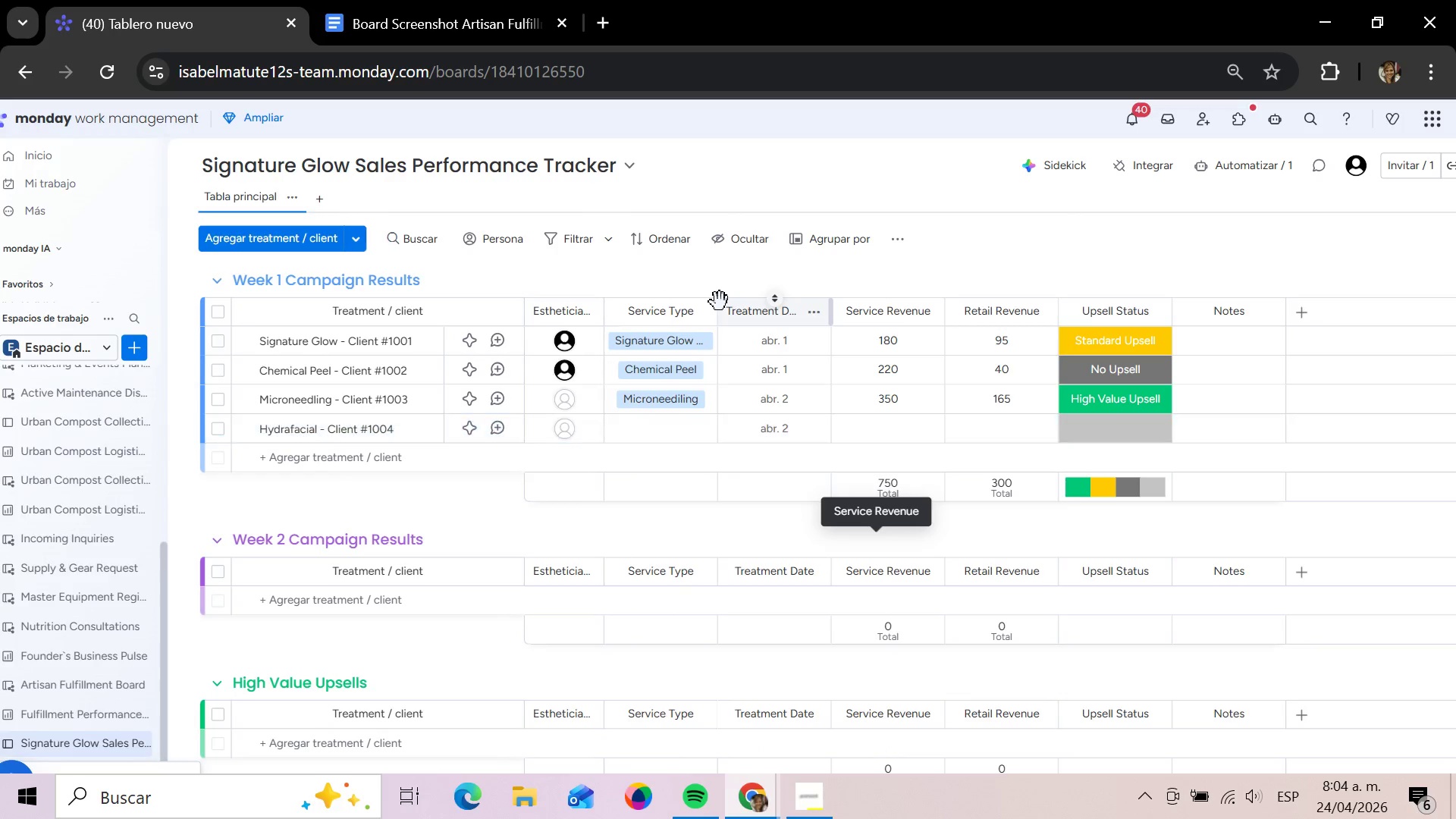 
left_click_drag(start_coordinate=[720, 302], to_coordinate=[674, 304])
 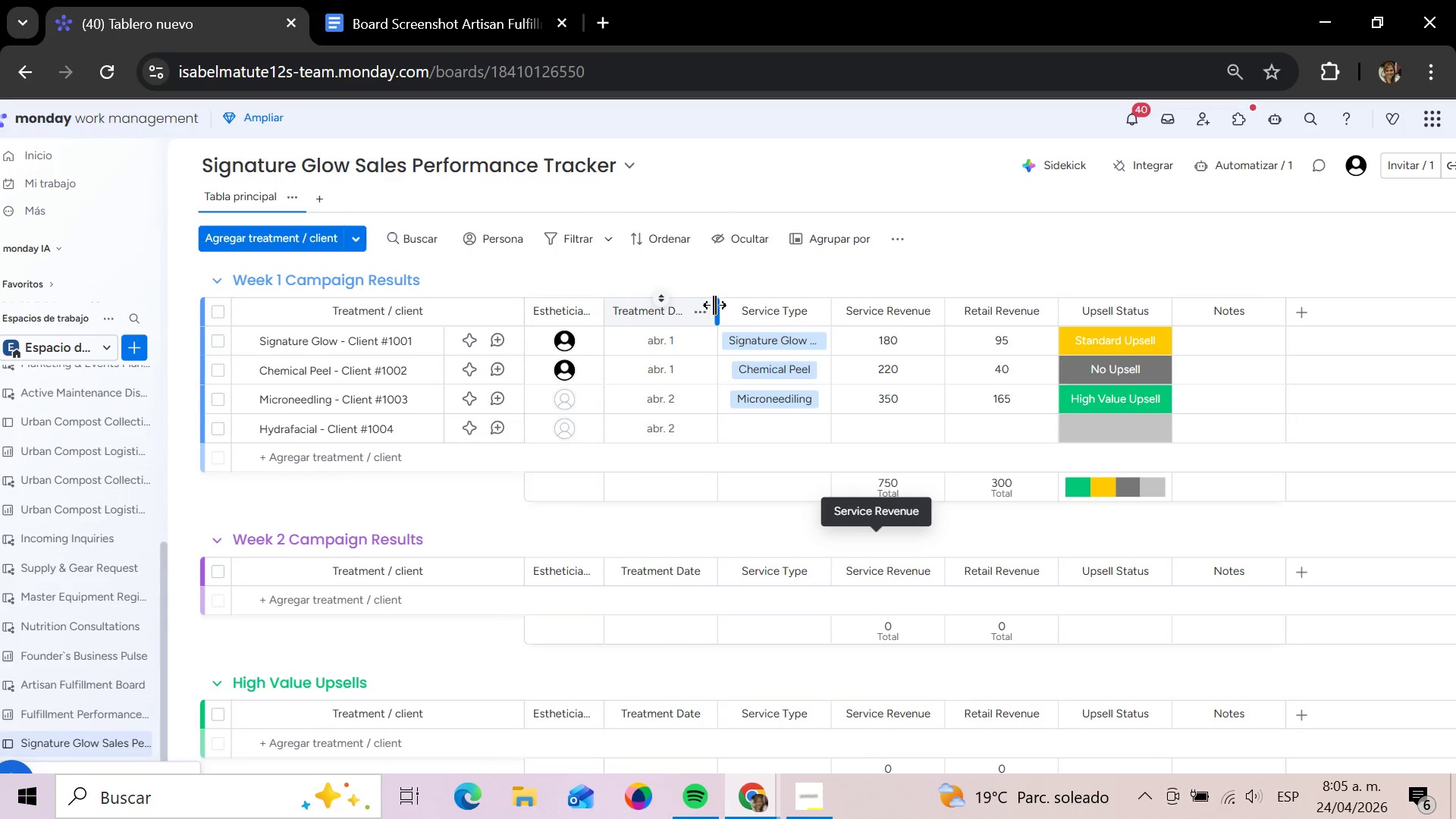 
left_click_drag(start_coordinate=[725, 302], to_coordinate=[635, 302])
 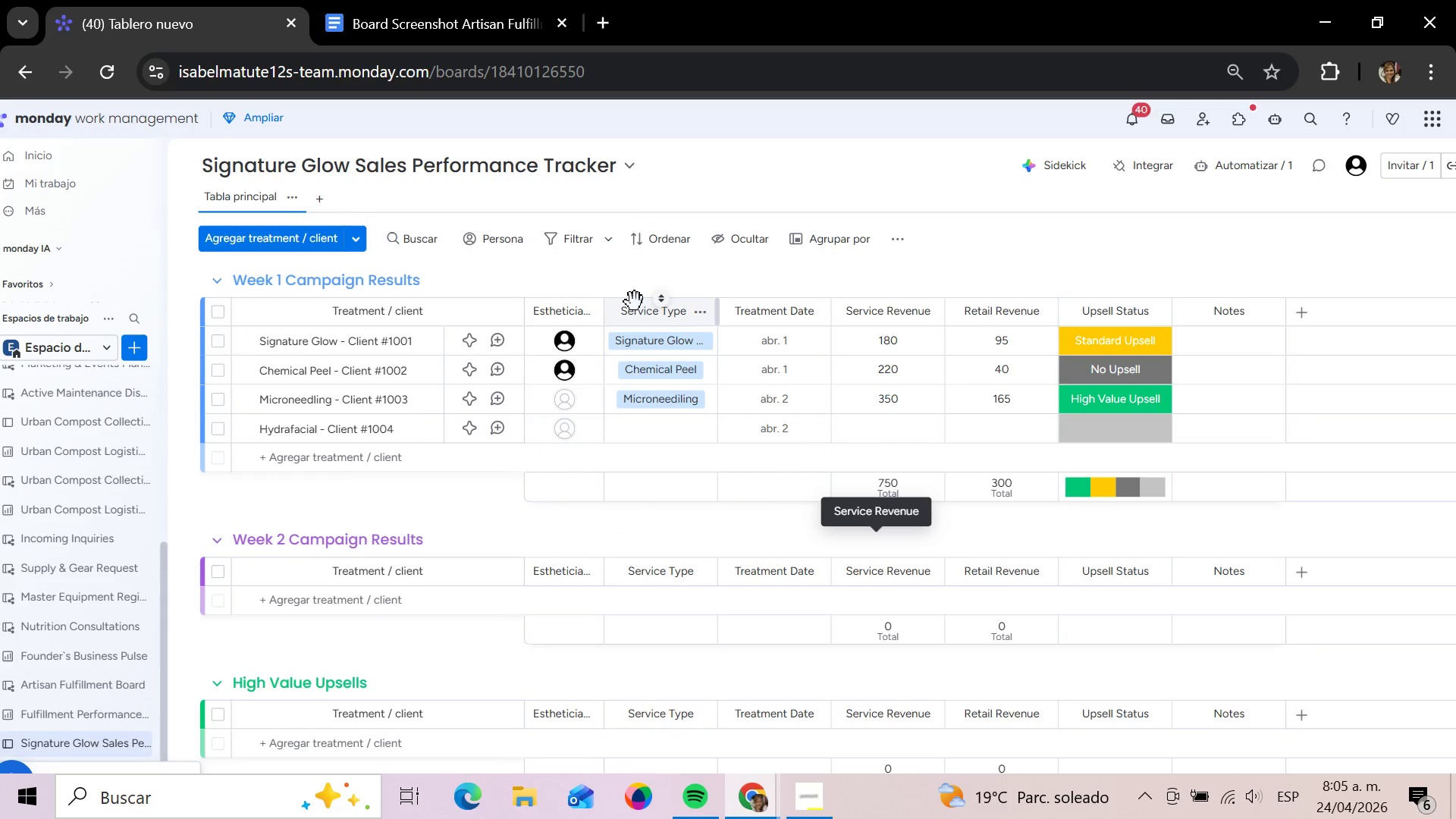 
wait(8.26)
 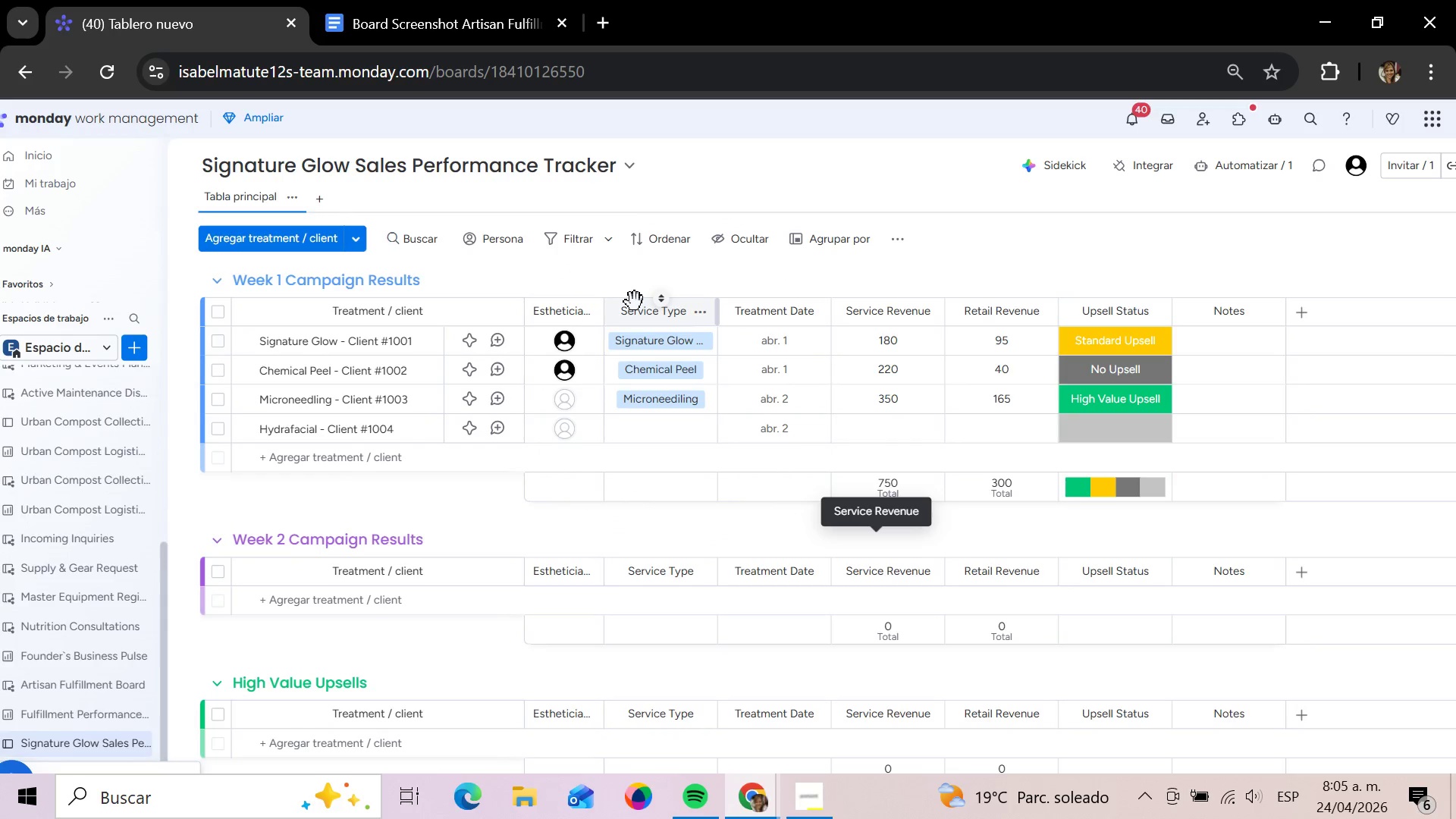 
mouse_move([723, 306])
 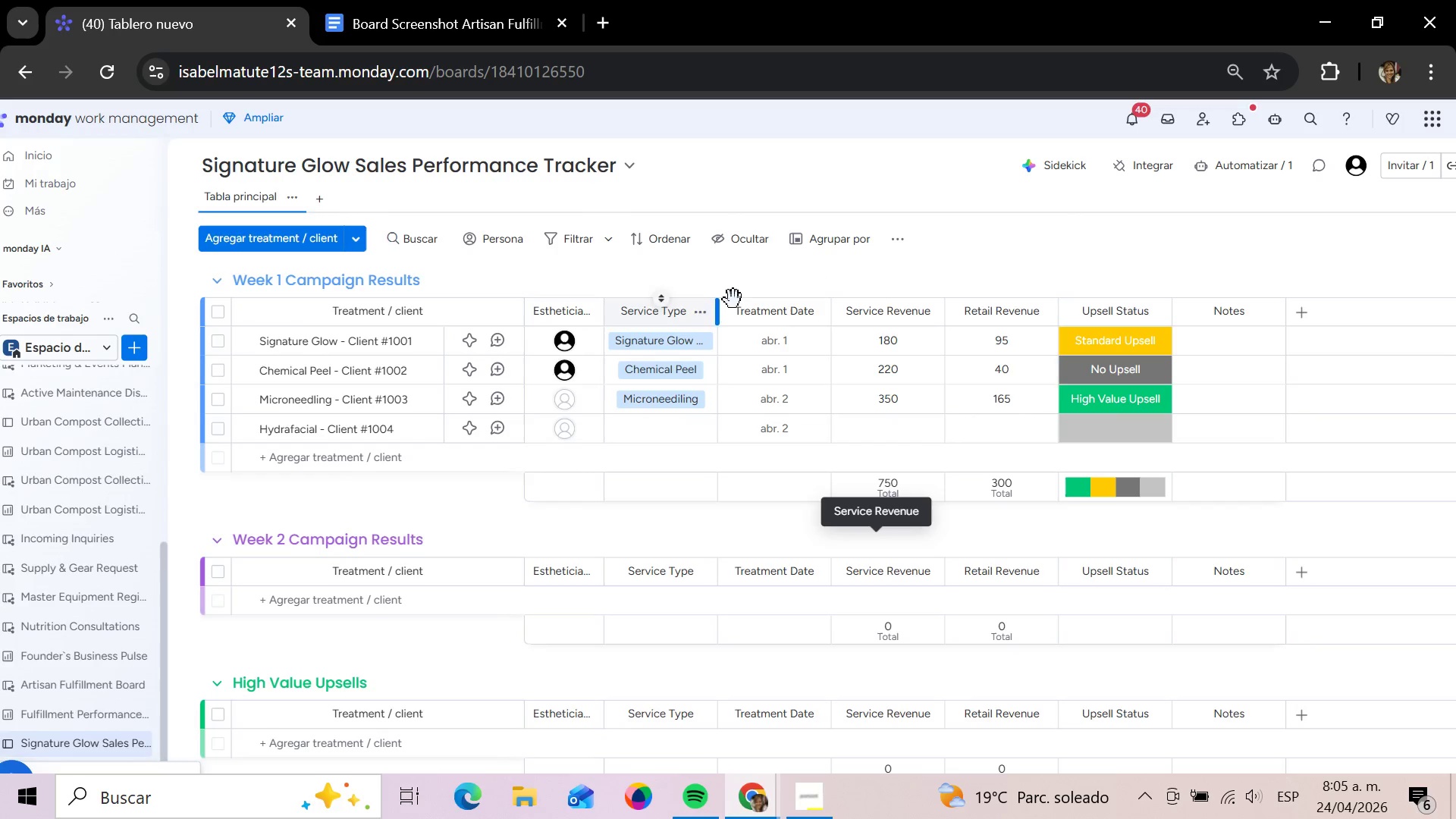 
left_click_drag(start_coordinate=[730, 301], to_coordinate=[721, 312])
 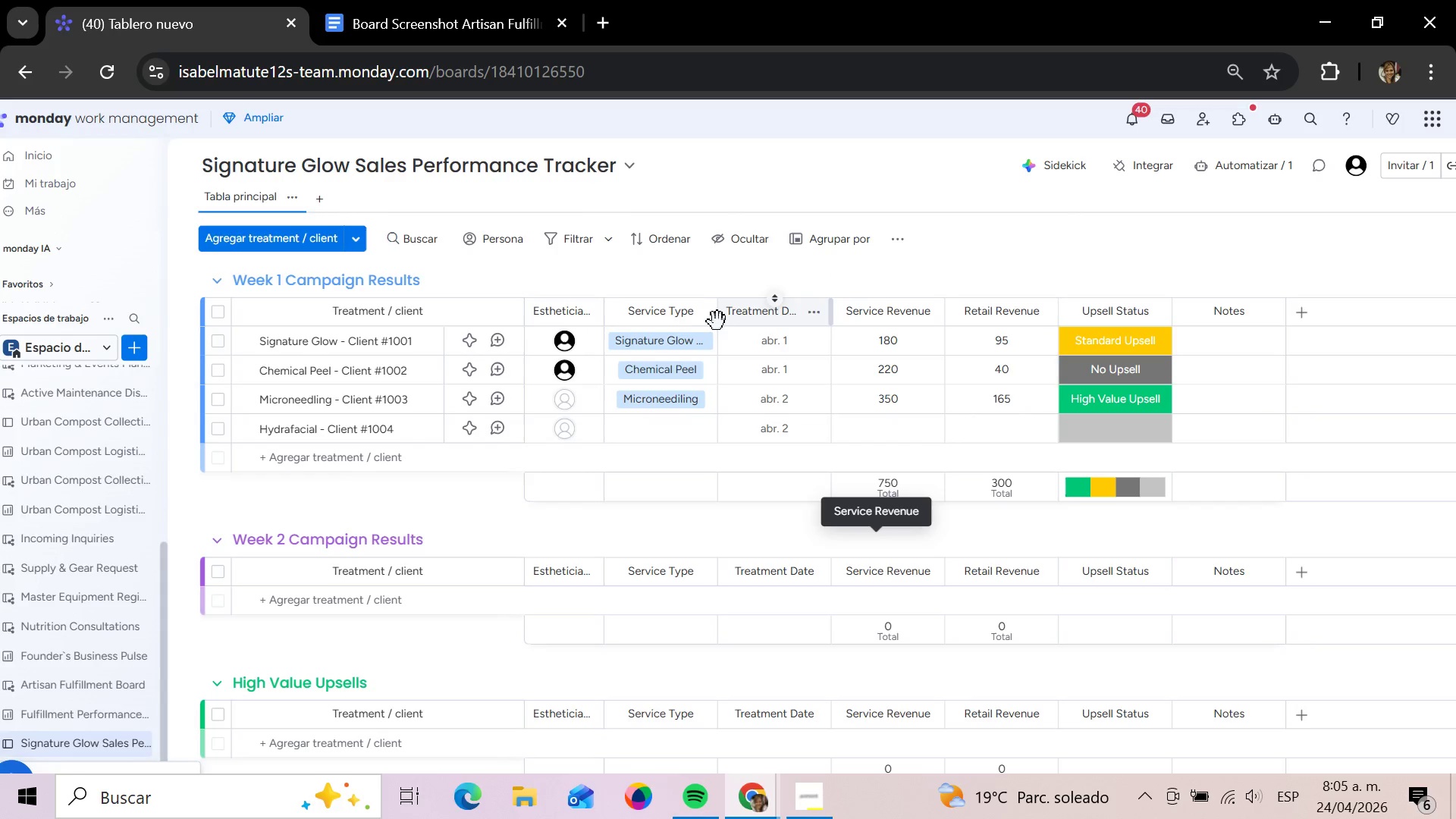 
left_click_drag(start_coordinate=[720, 322], to_coordinate=[733, 323])
 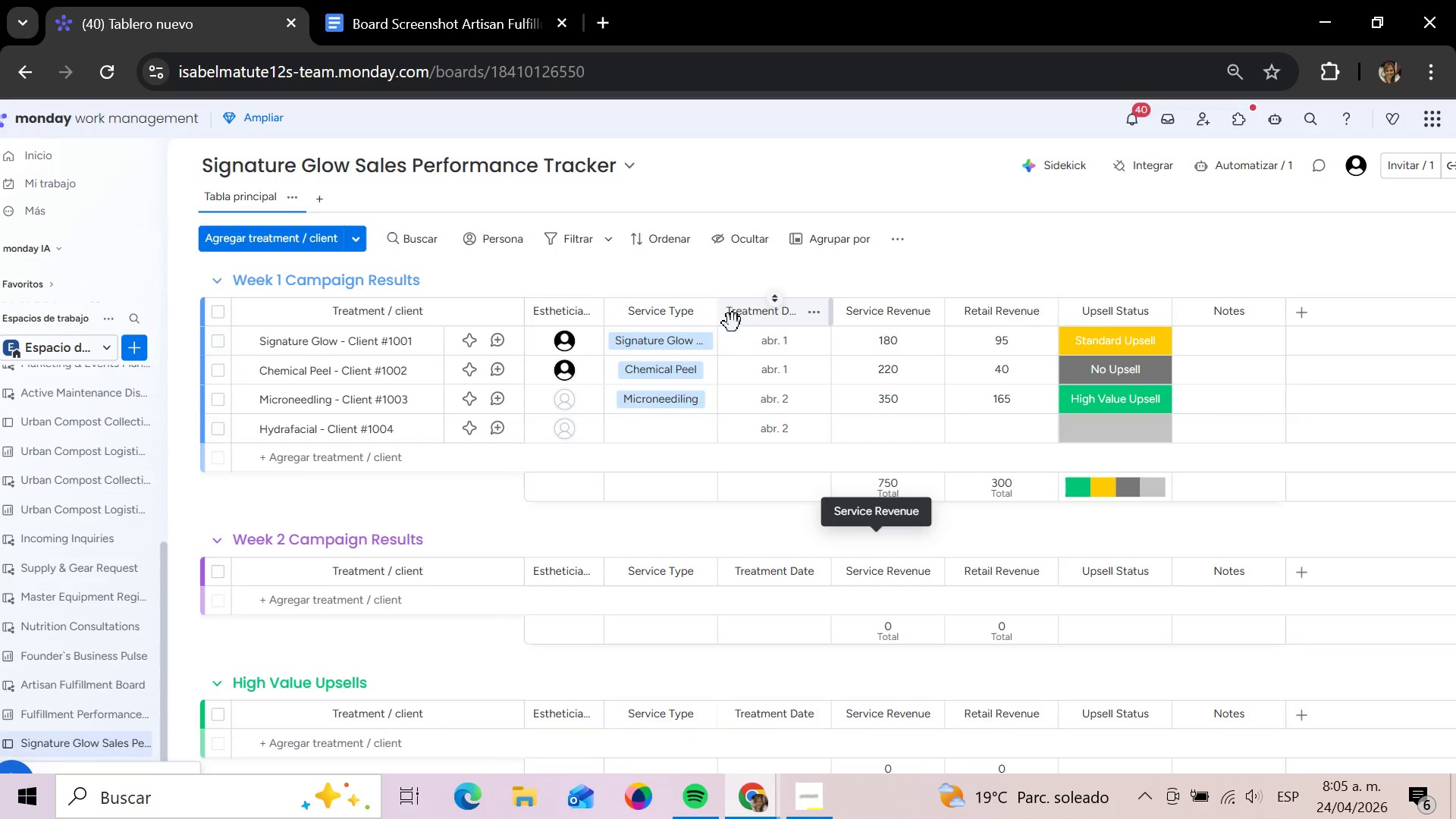 
left_click([733, 323])
 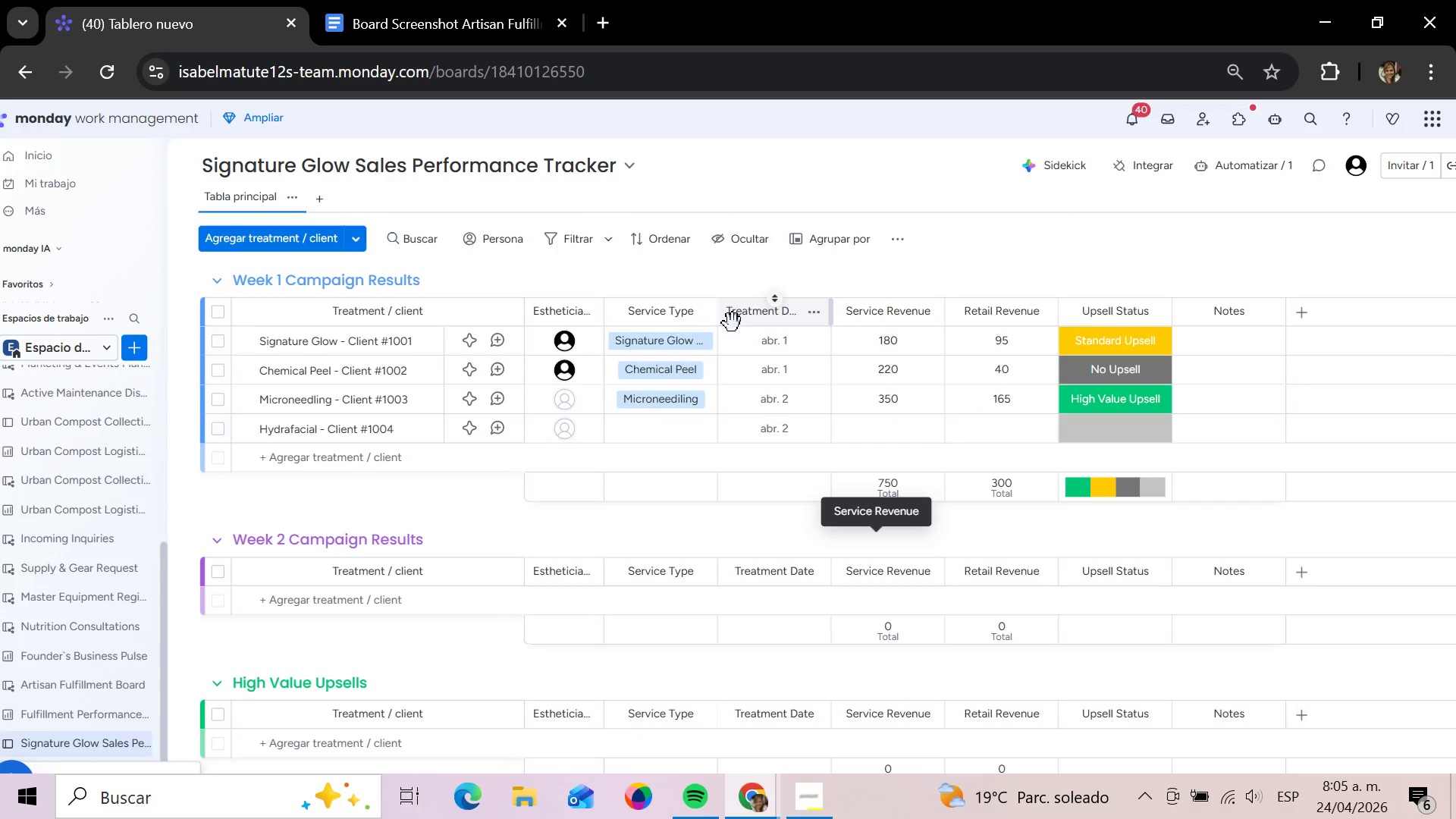 
left_click_drag(start_coordinate=[733, 323], to_coordinate=[551, 320])
 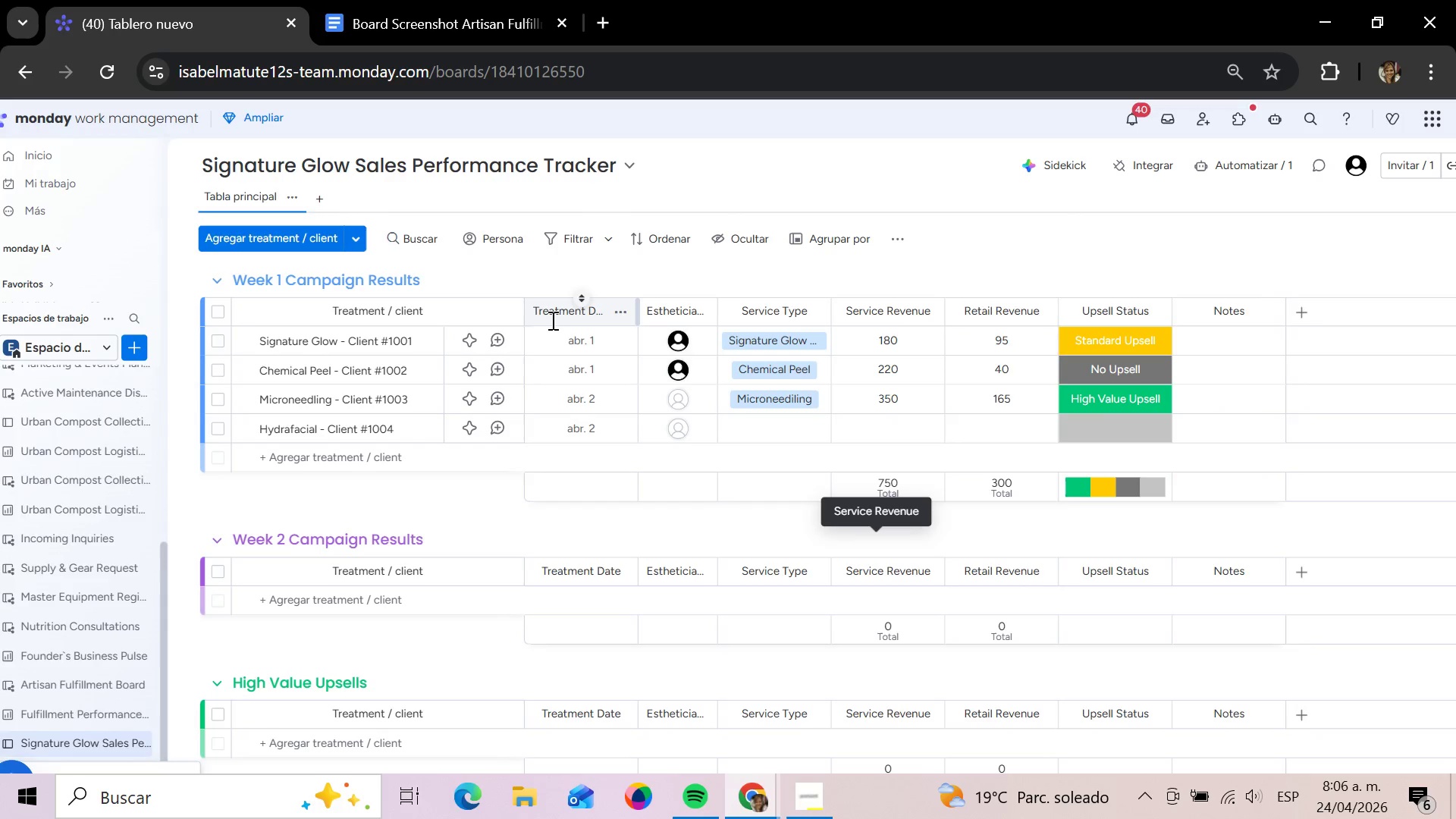 
wait(40.48)
 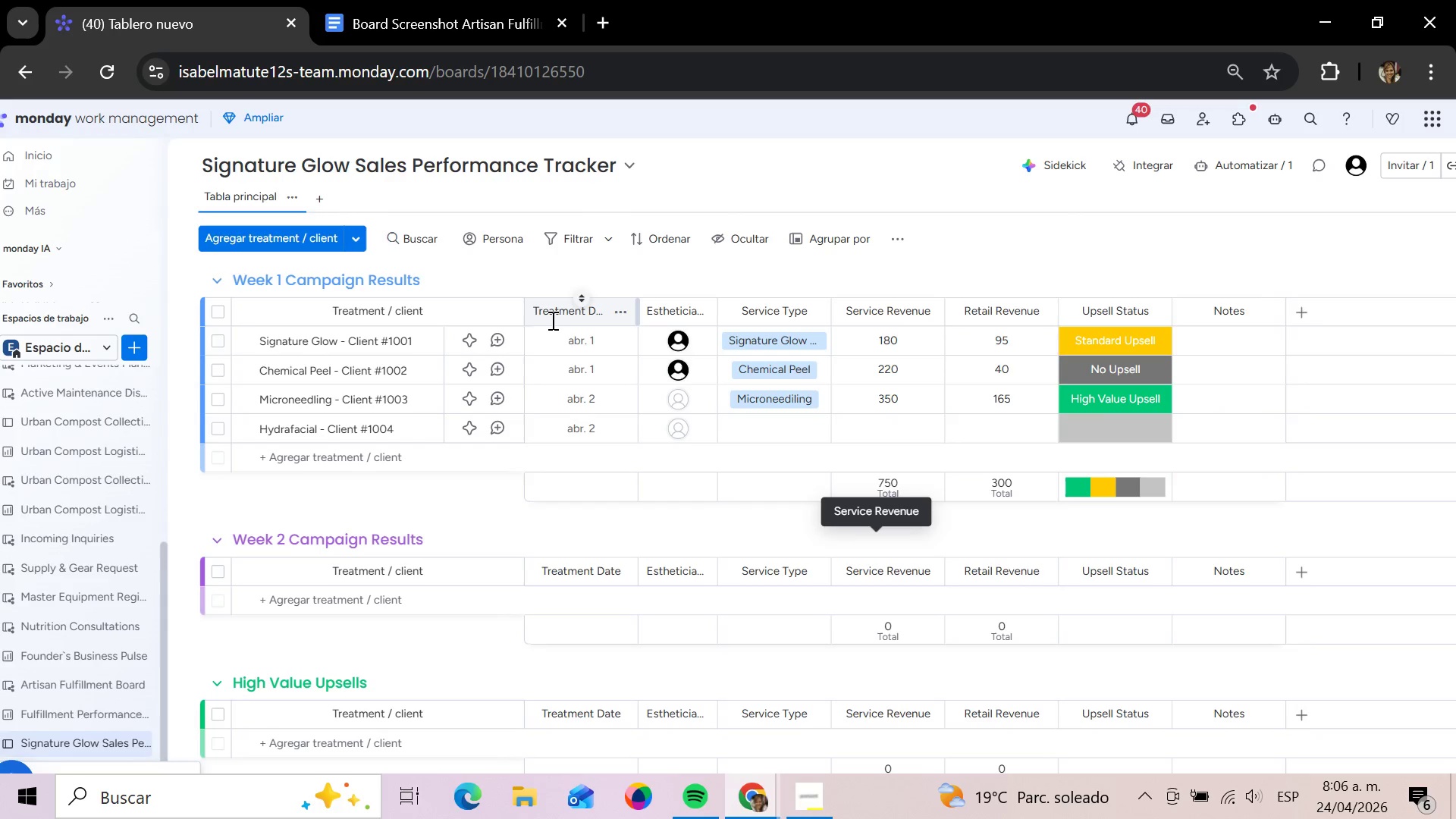 
left_click([750, 431])
 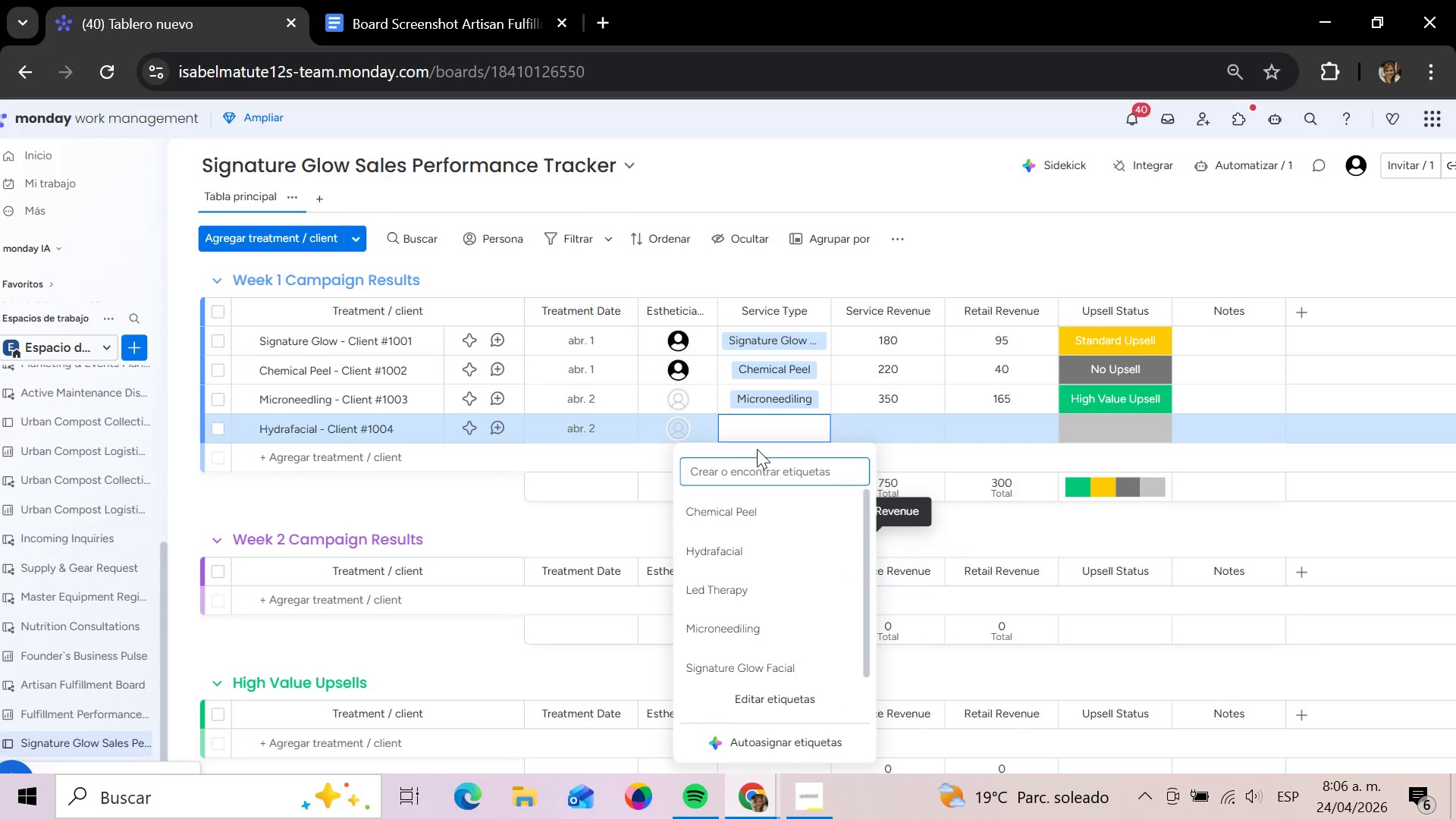 
wait(8.08)
 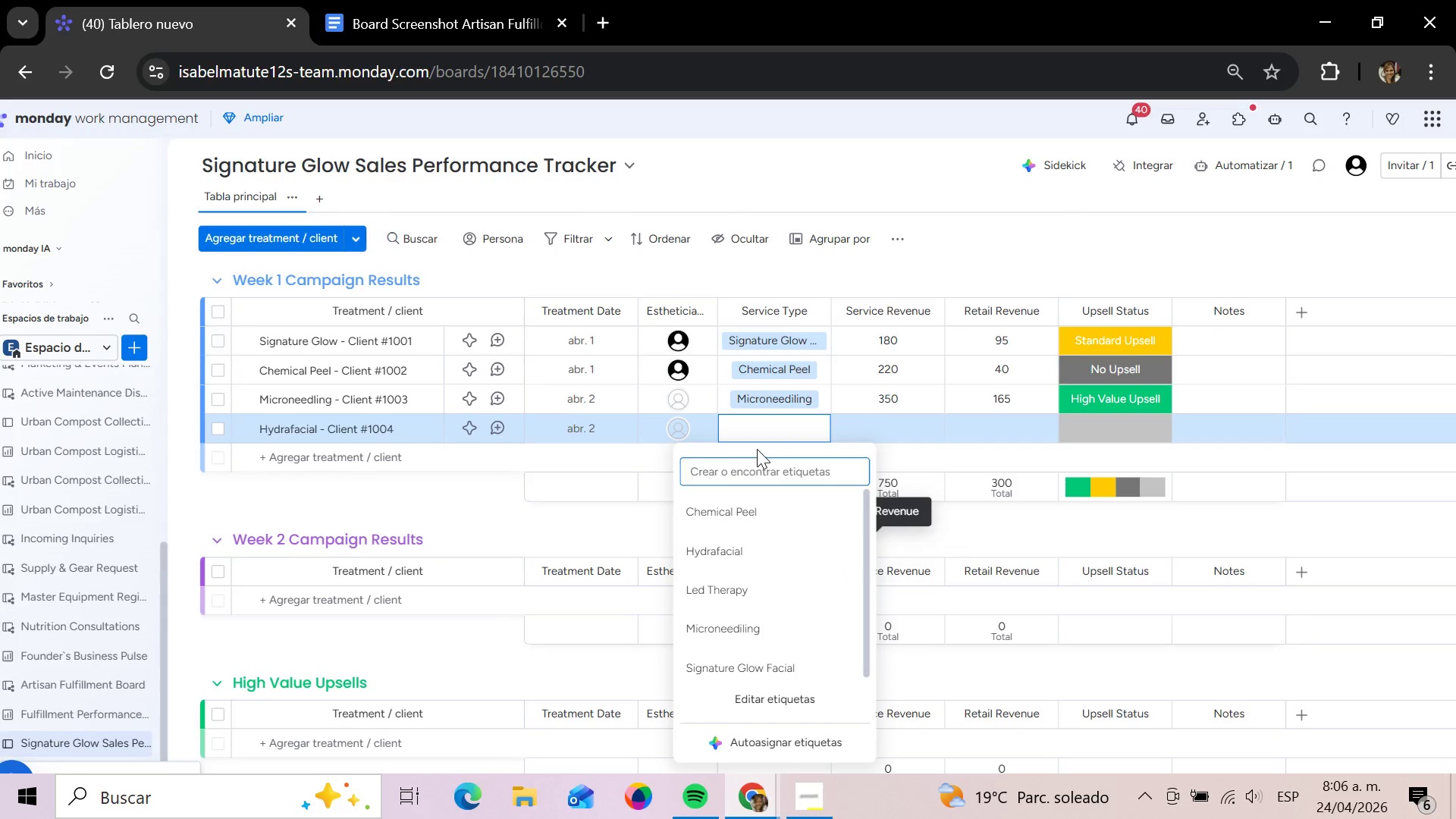 
left_click([758, 559])
 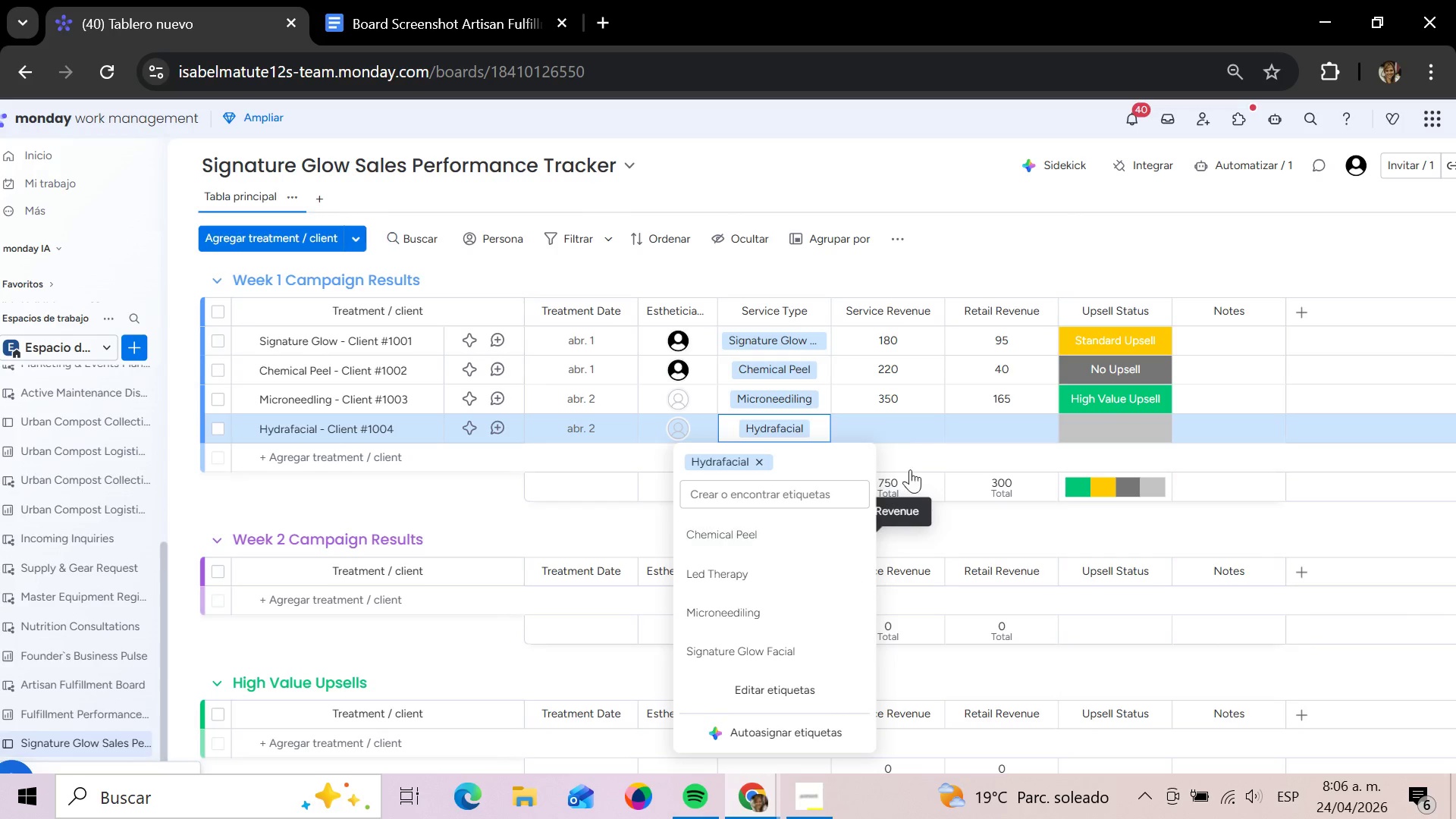 
left_click([892, 438])
 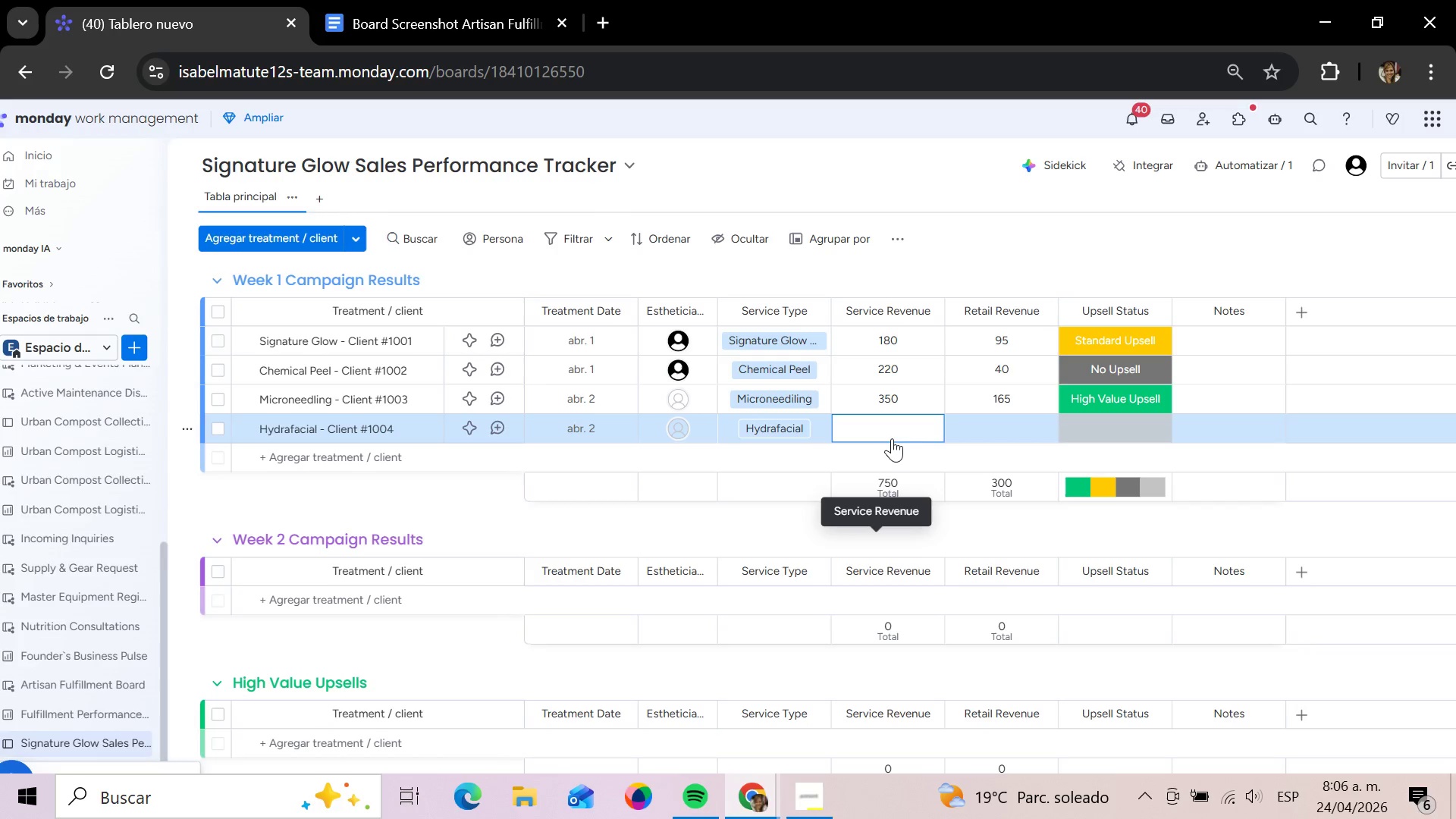 
wait(5.36)
 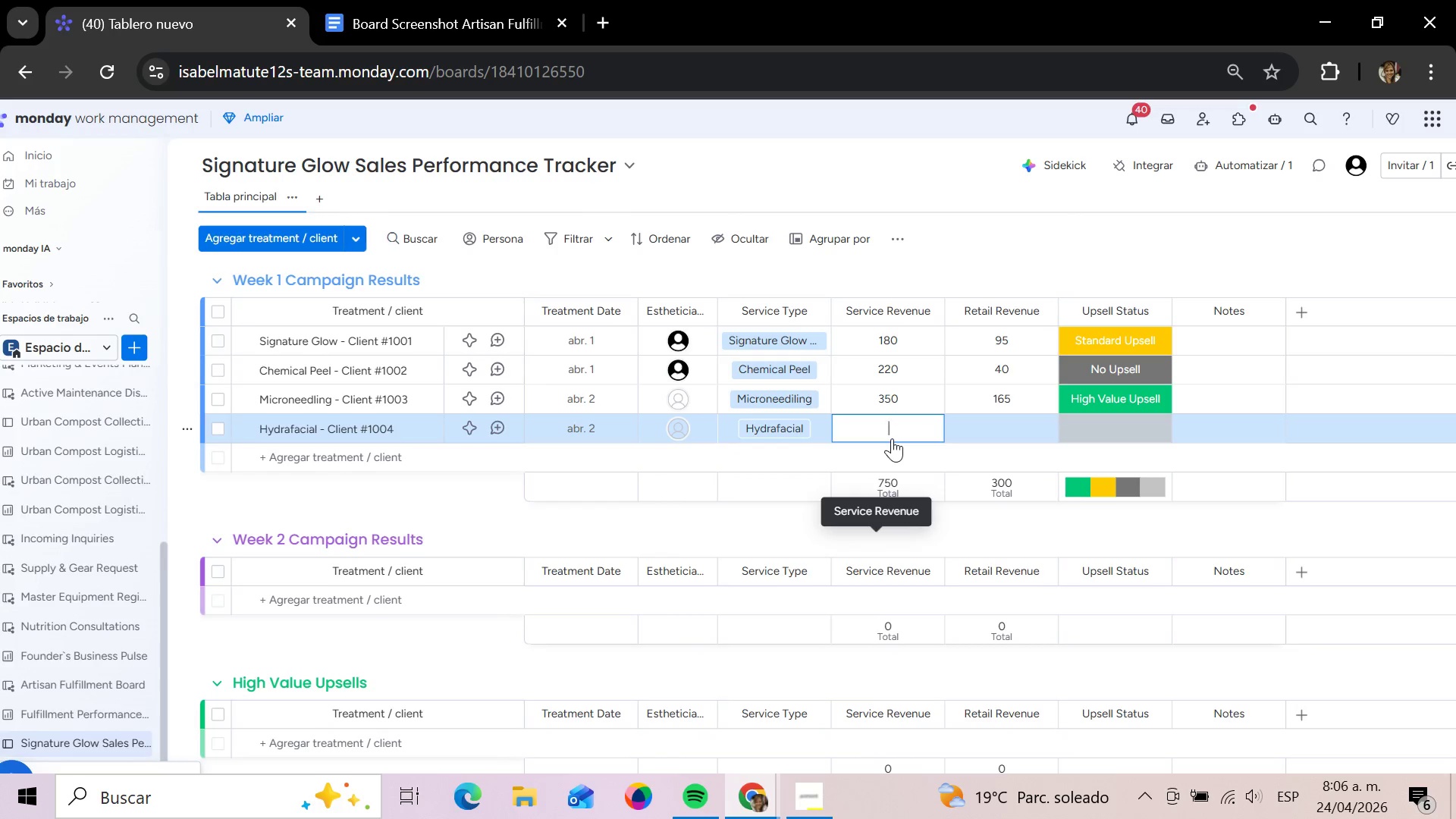 
type(250)
 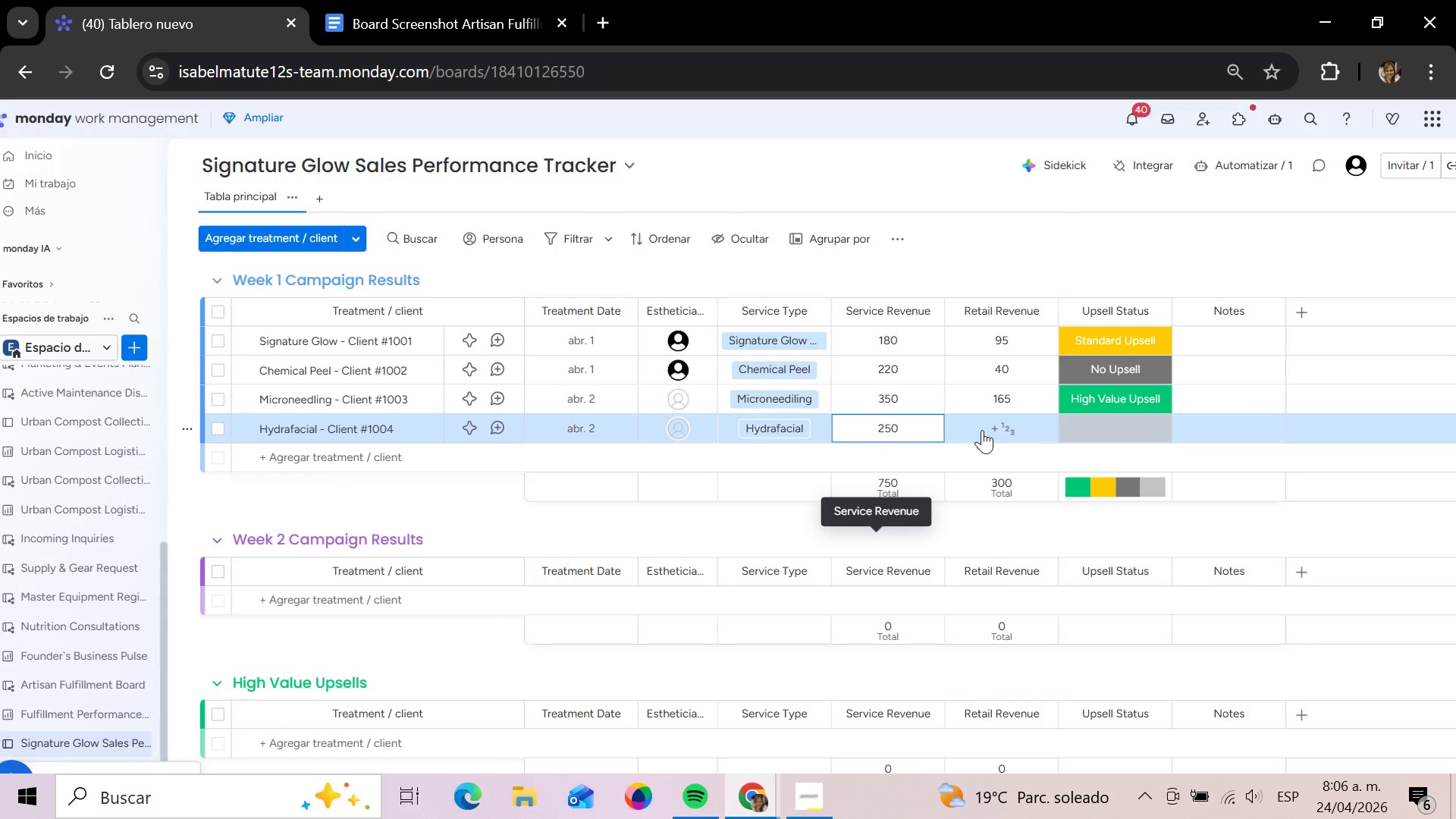 
left_click([982, 430])
 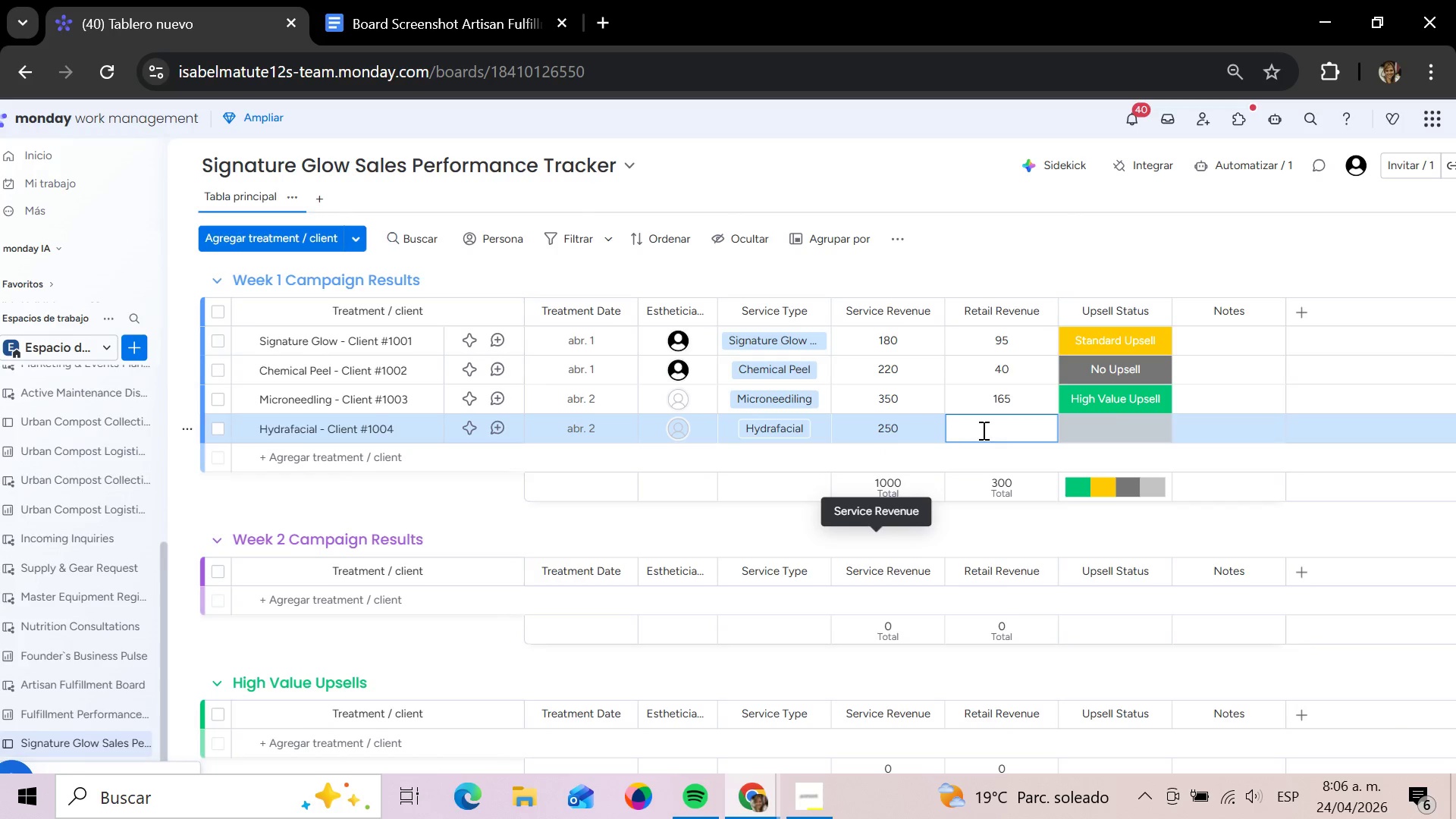 
type(120)
 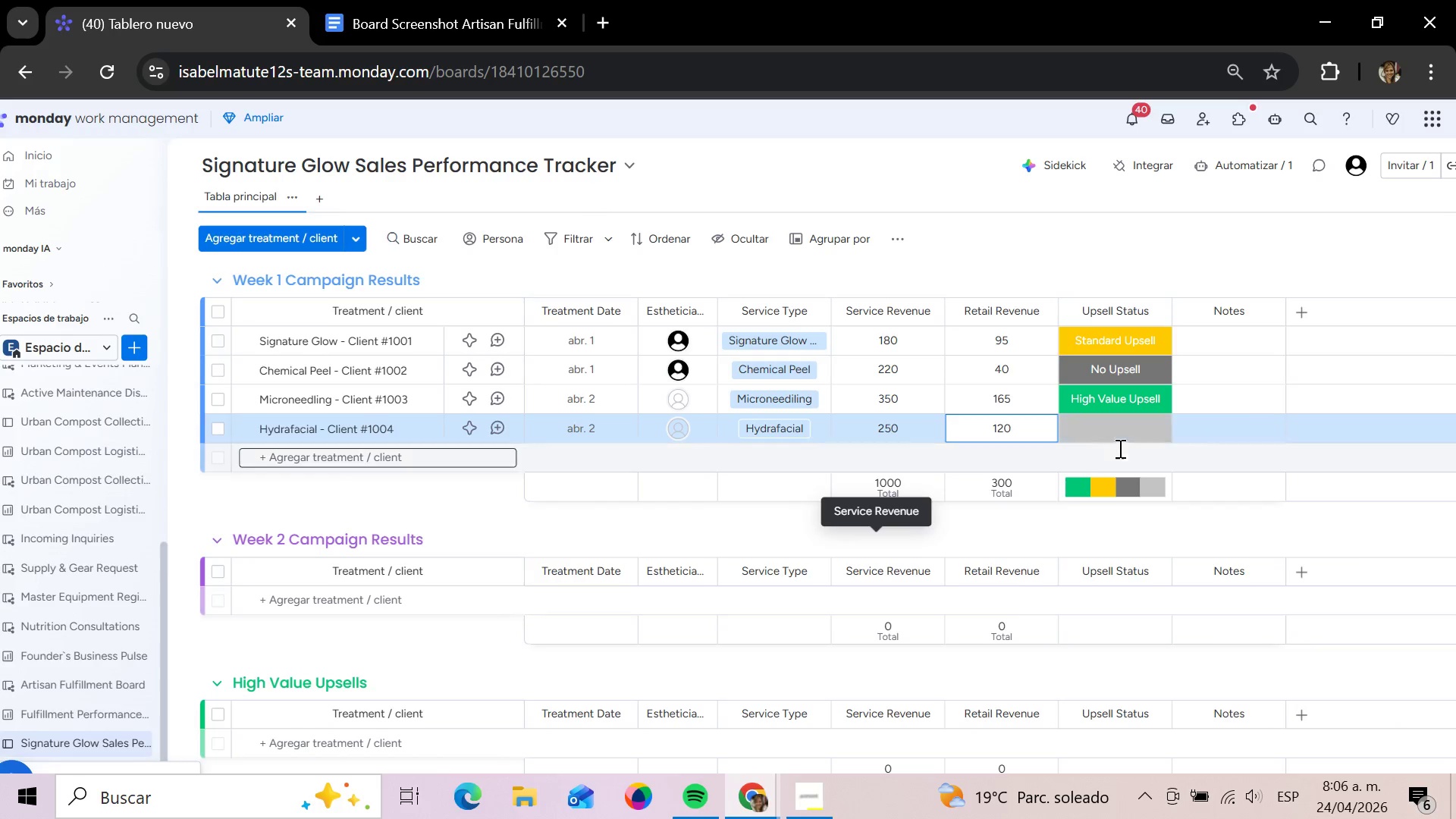 
left_click([1100, 431])
 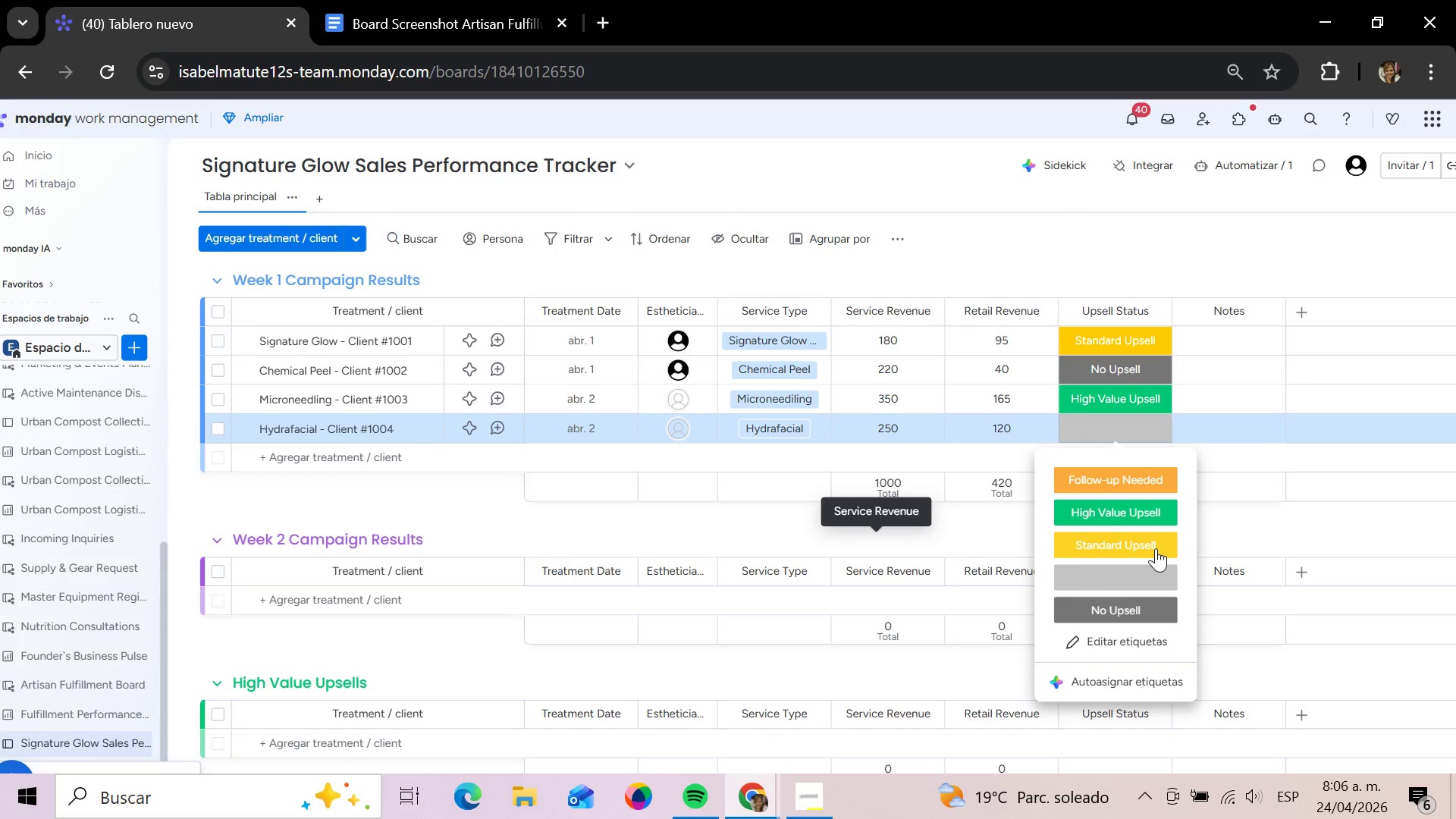 
left_click([1155, 550])
 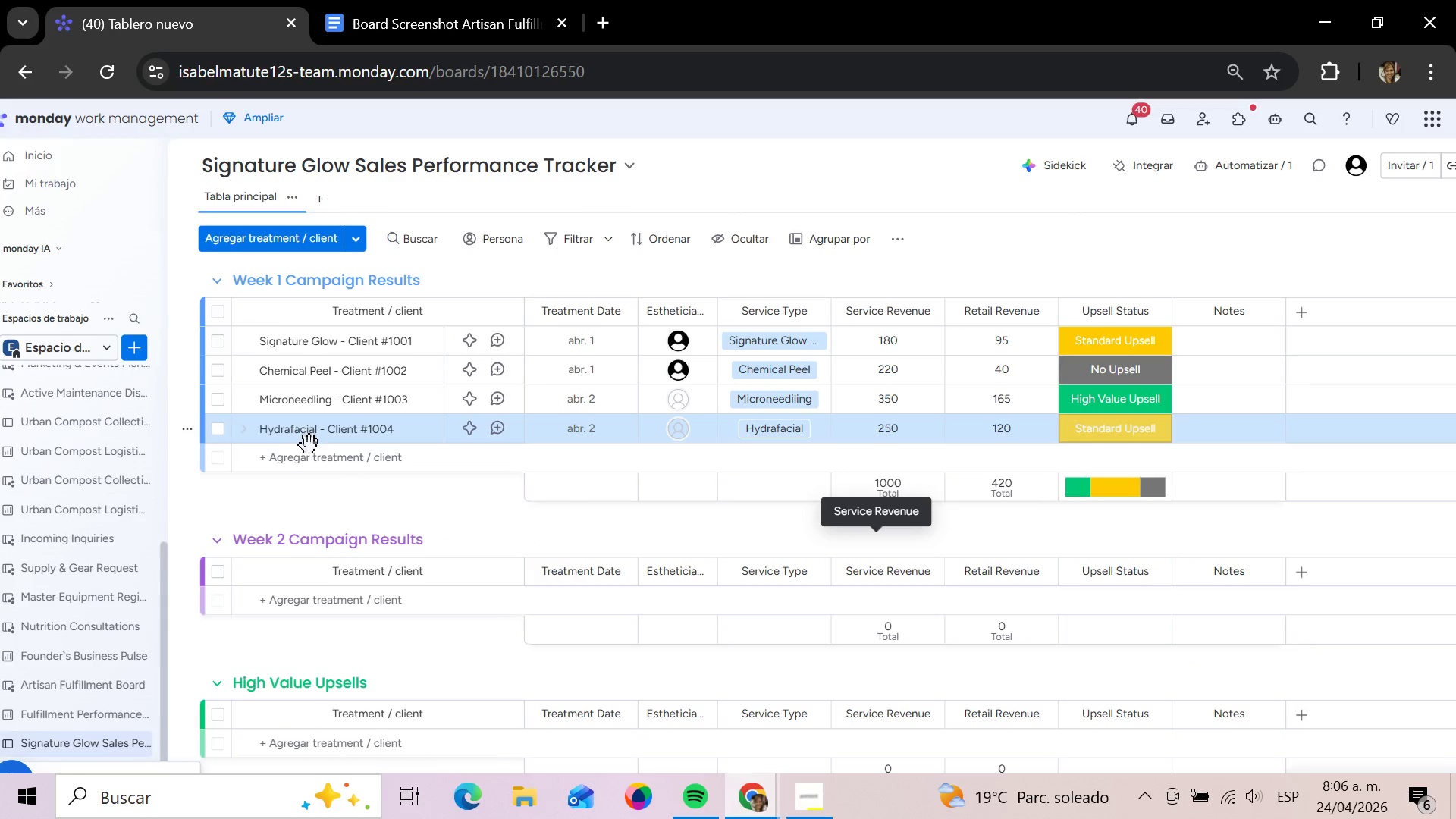 
left_click([331, 467])
 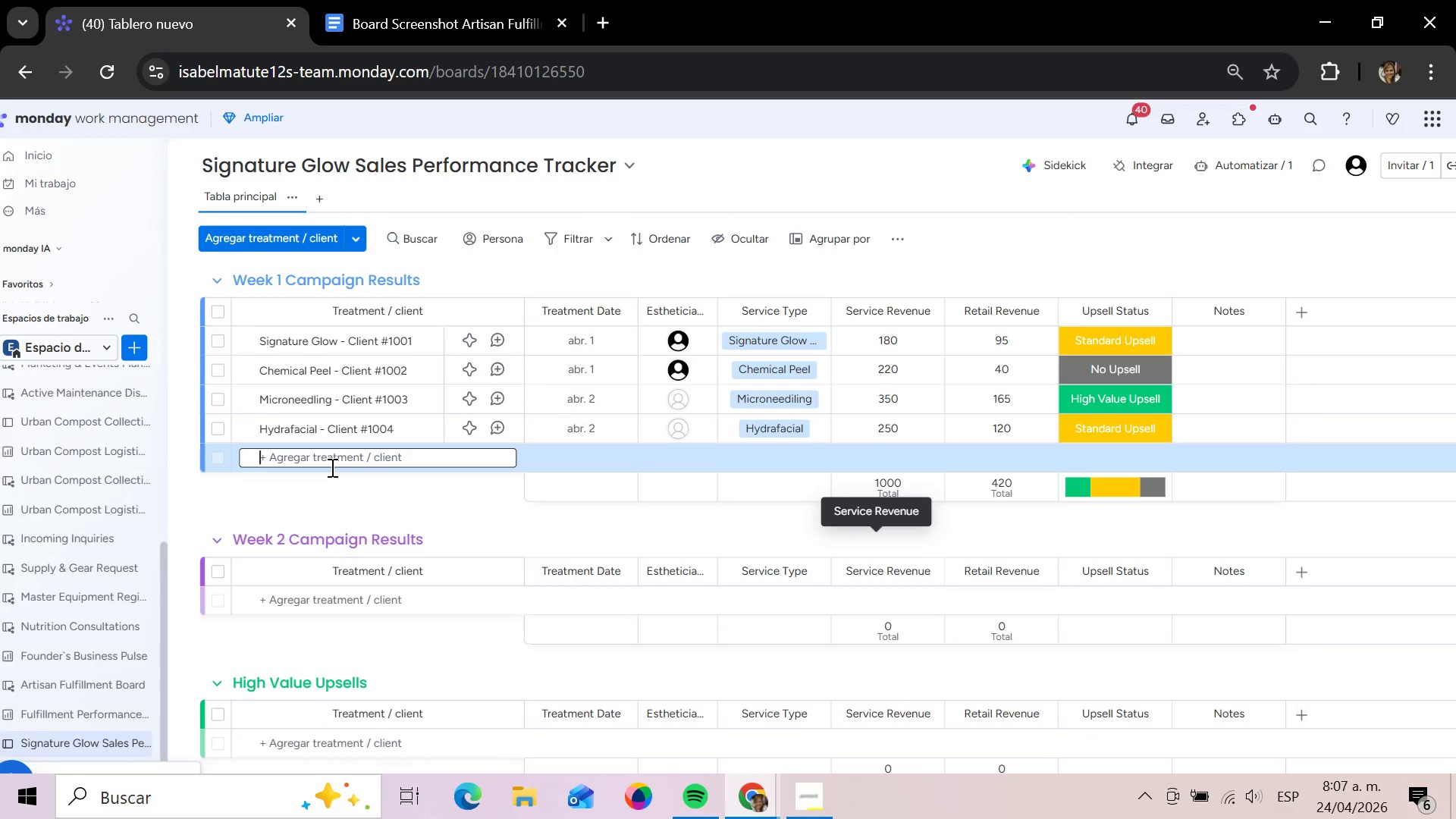 
wait(20.12)
 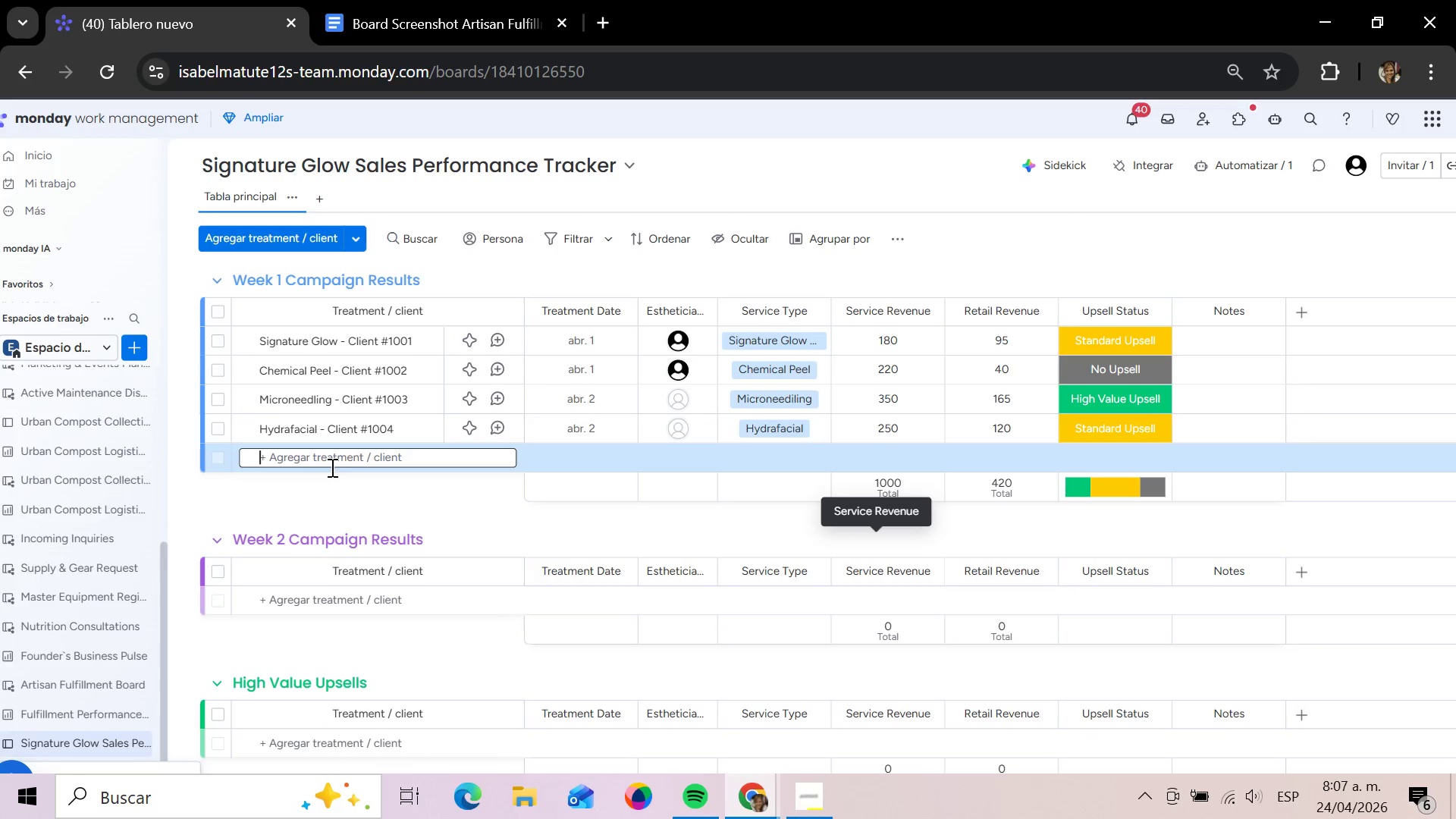 
type(Led)
key(Backspace)
key(Backspace)
type(ED Thr)
key(Backspace)
type(erapu)
key(Backspace)
type(y - Client )
key(Backspace)
type( )
 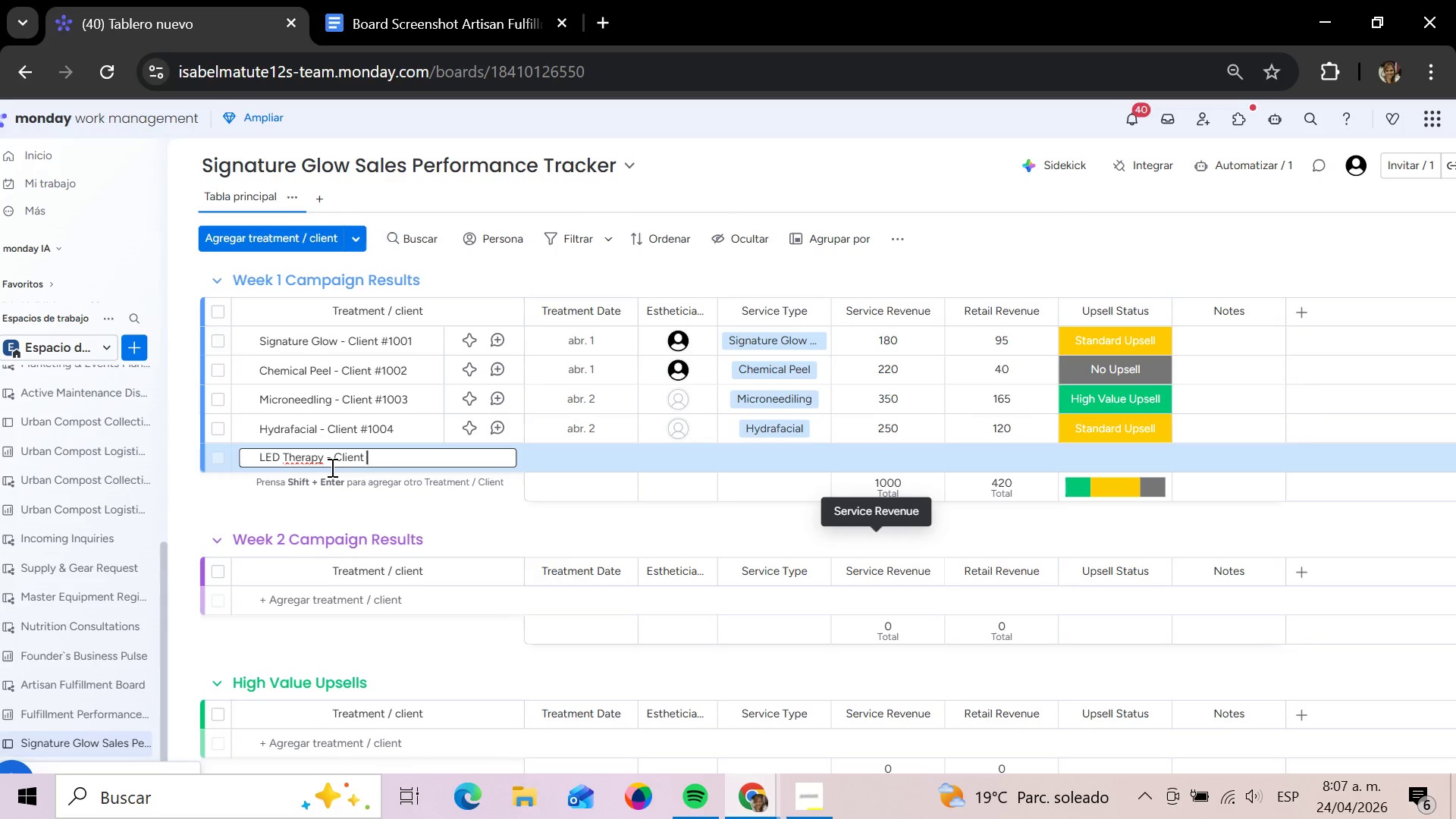 
key(Alt+Control+3)
 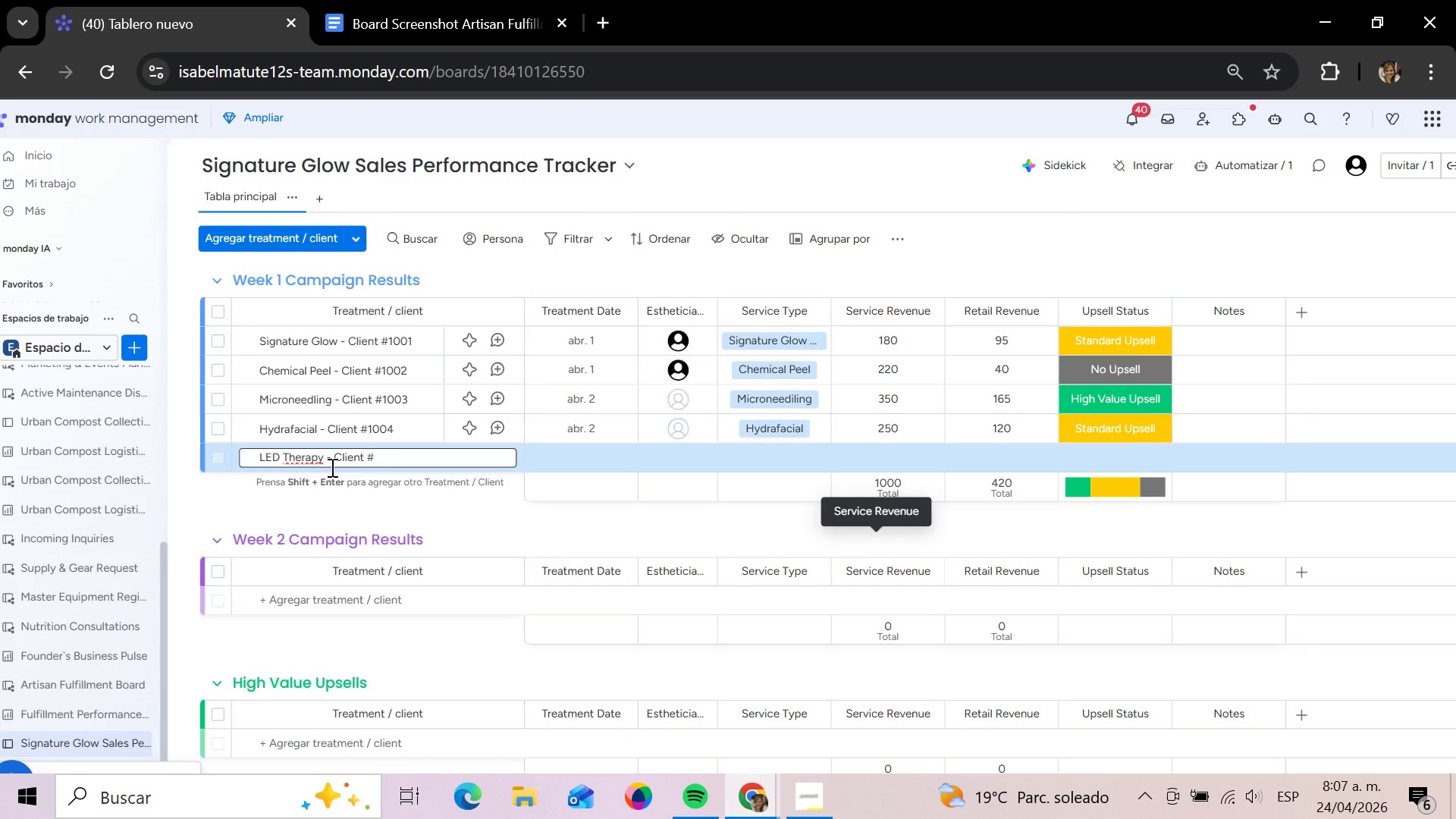 
type(1006)
 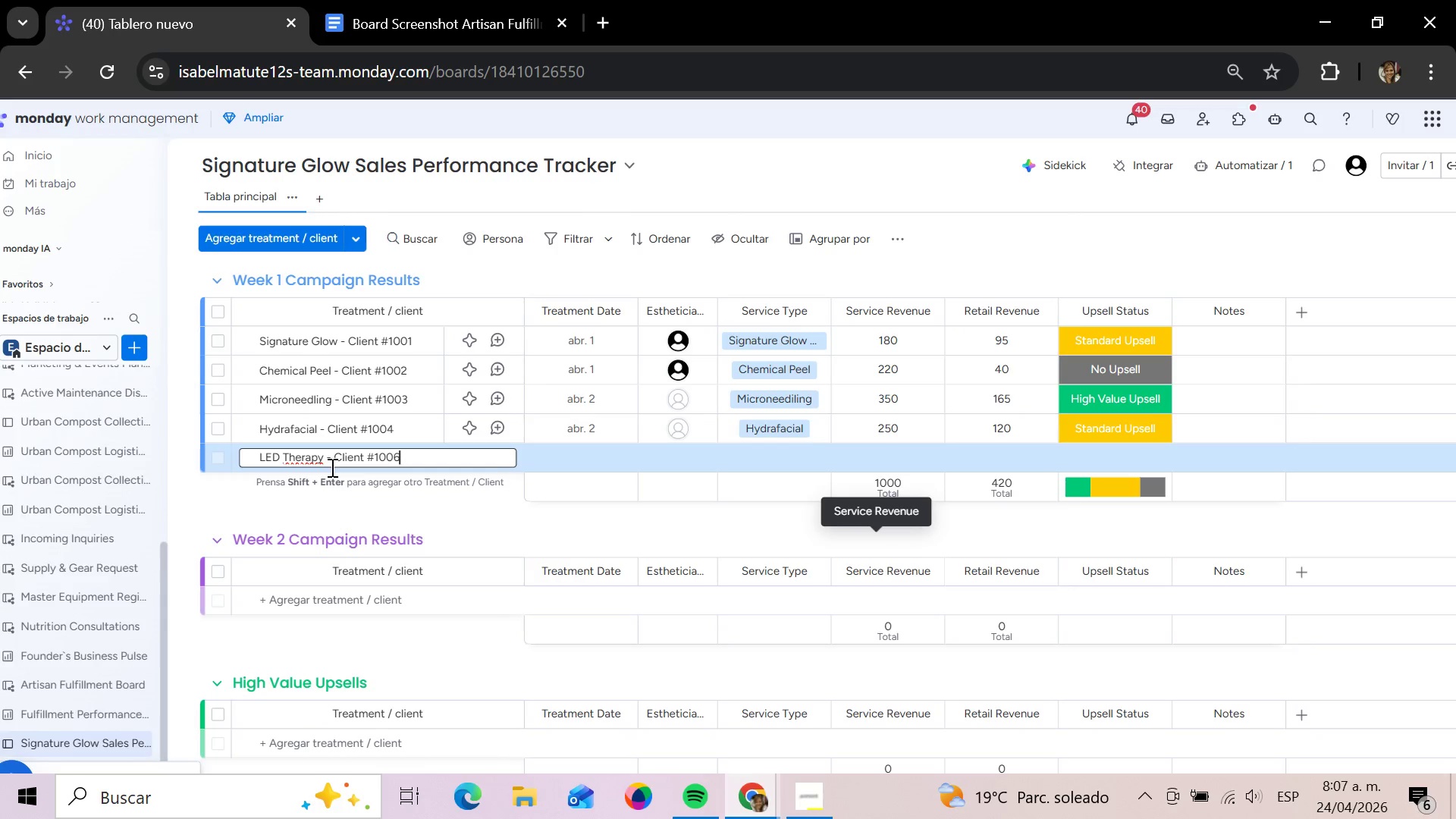 
wait(5.97)
 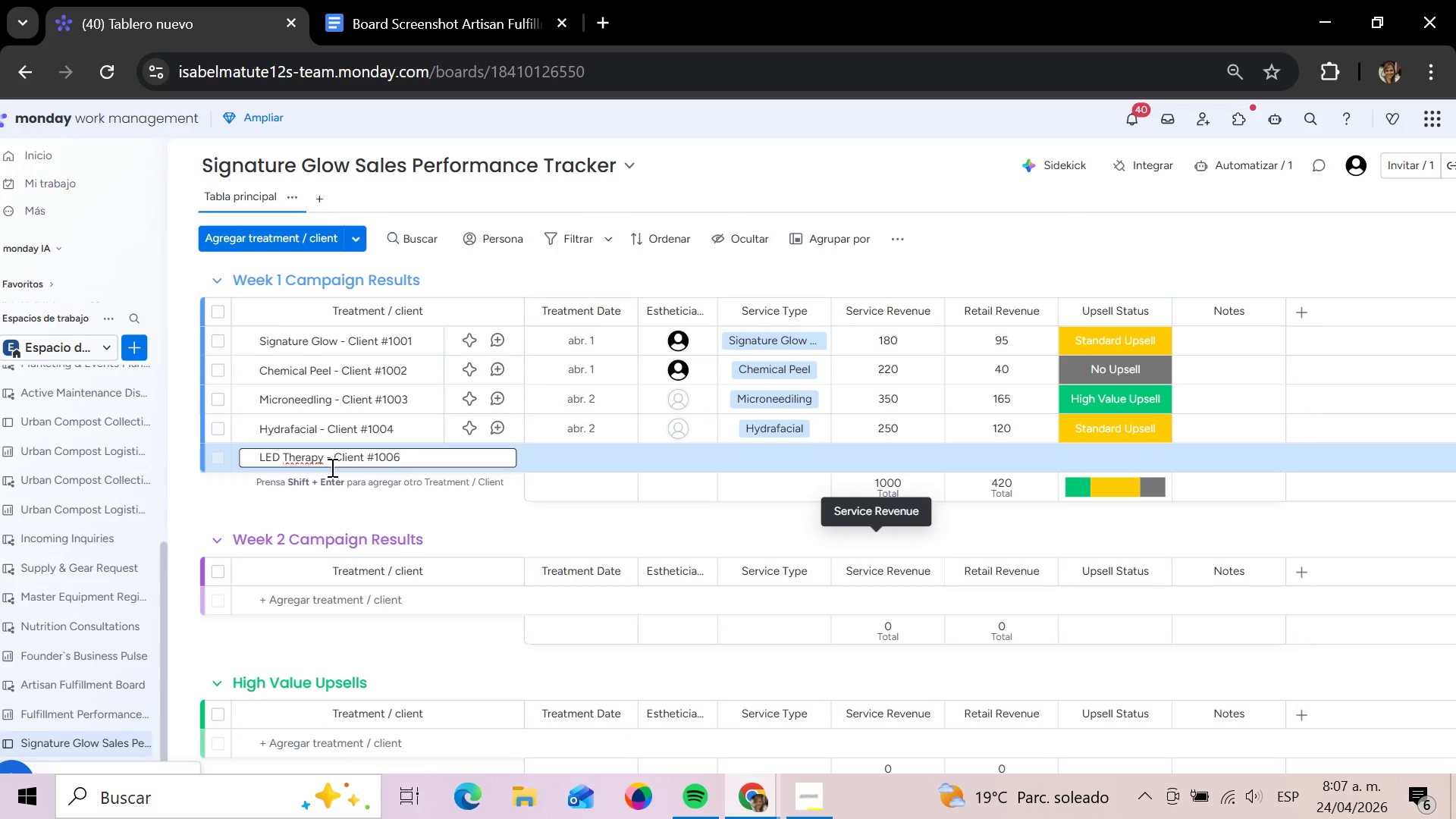 
key(Backspace)
 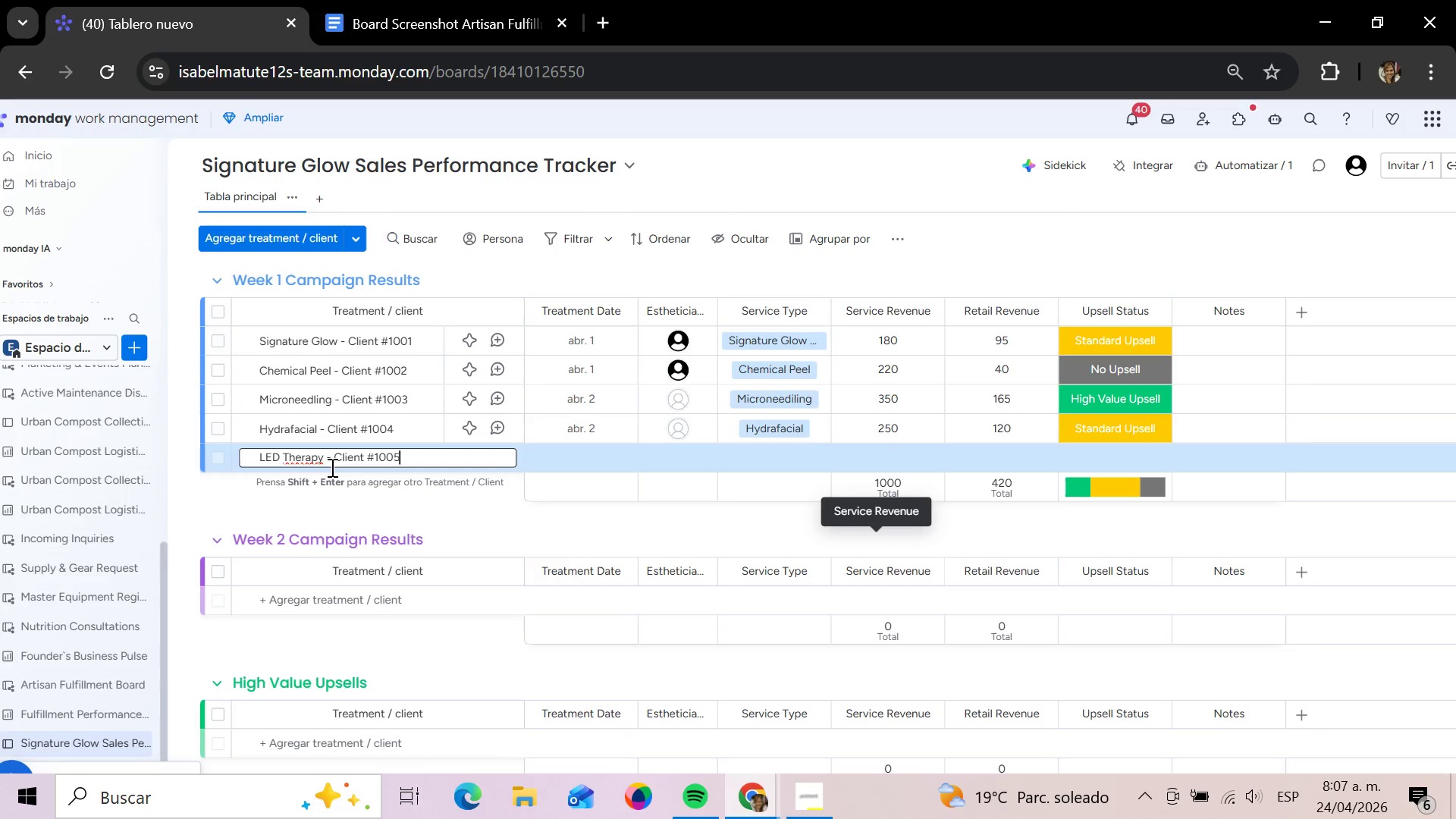 
key(5)
 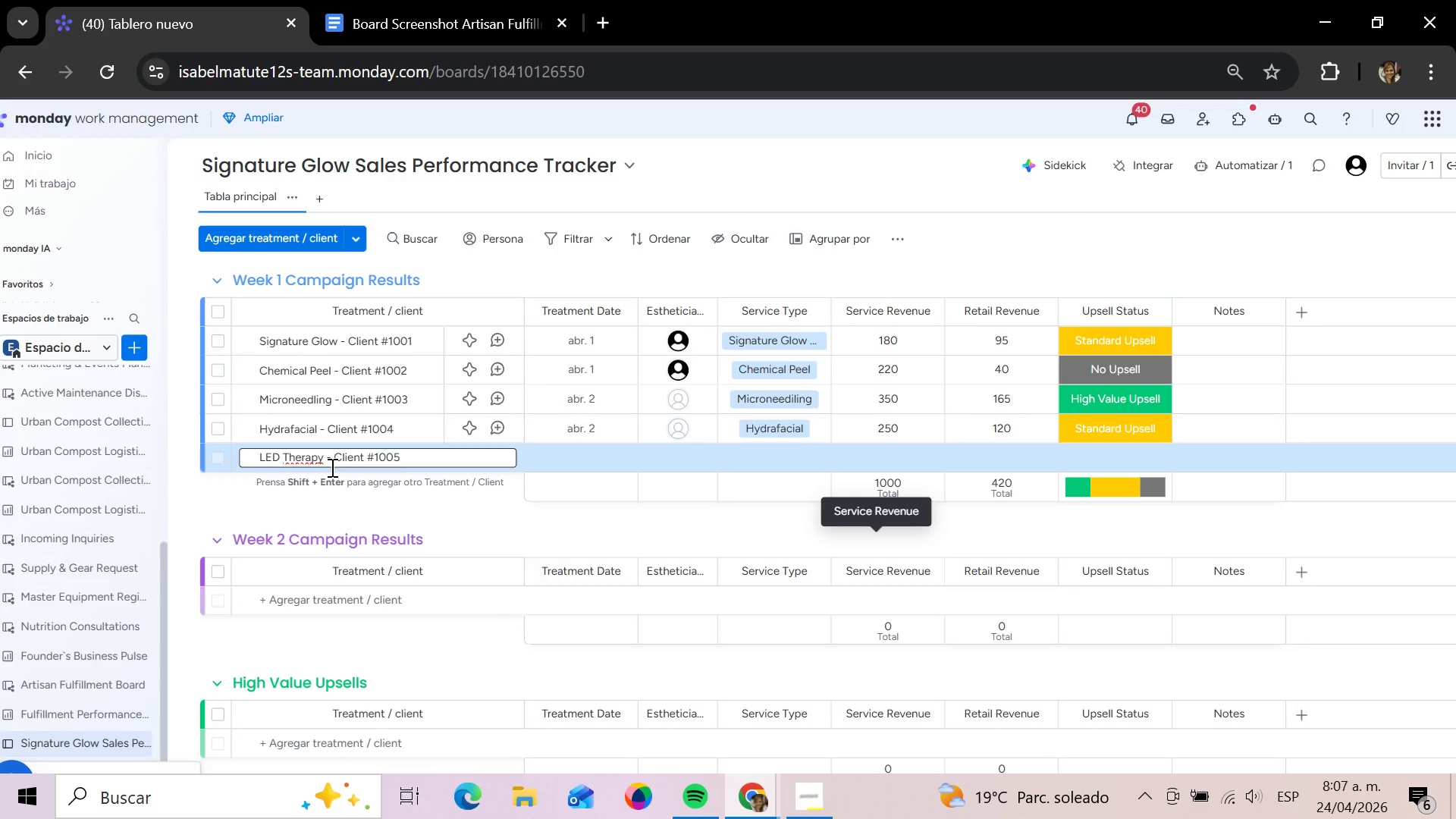 
wait(13.16)
 